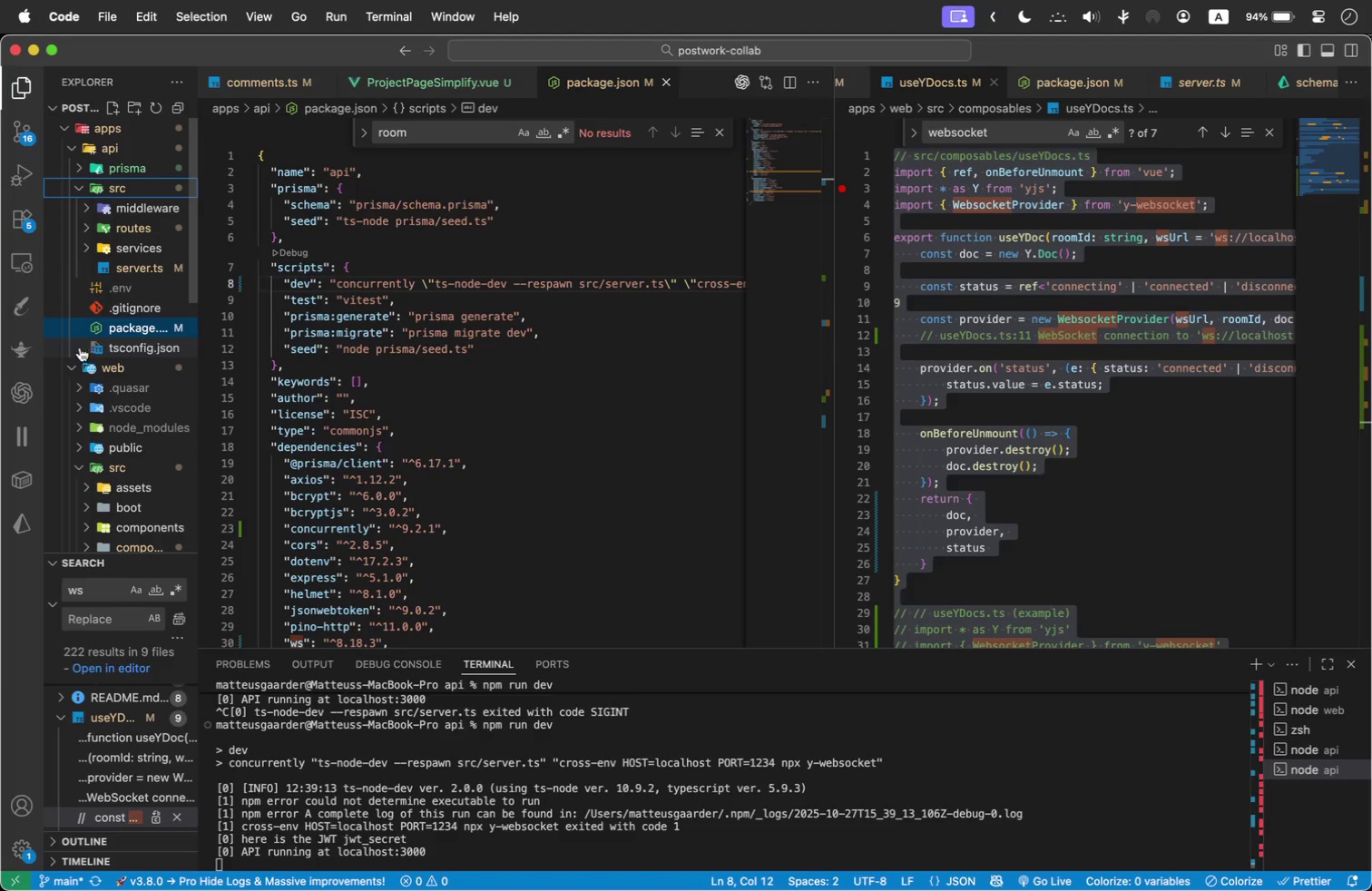 
left_click([76, 188])
 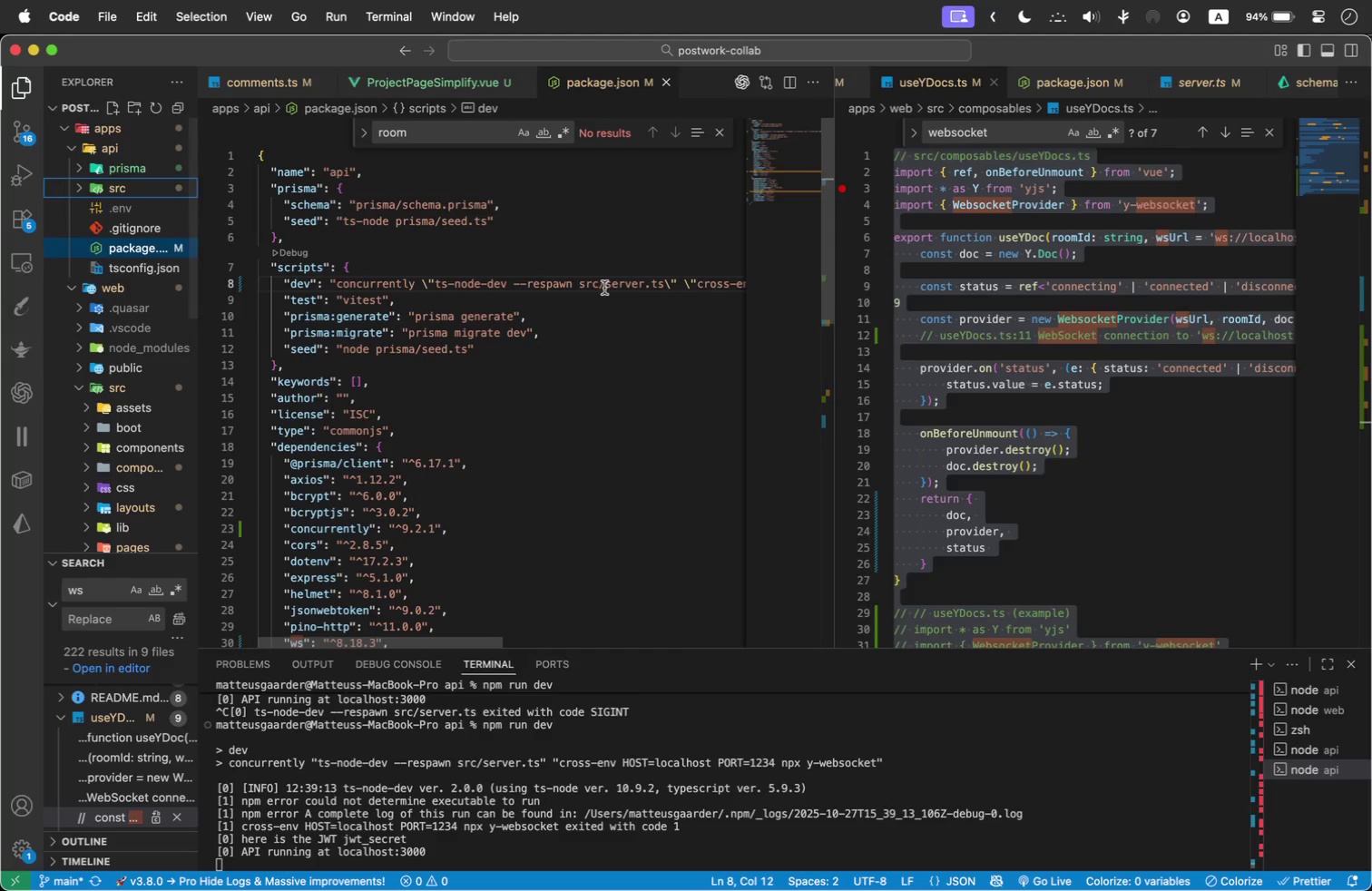 
wait(5.12)
 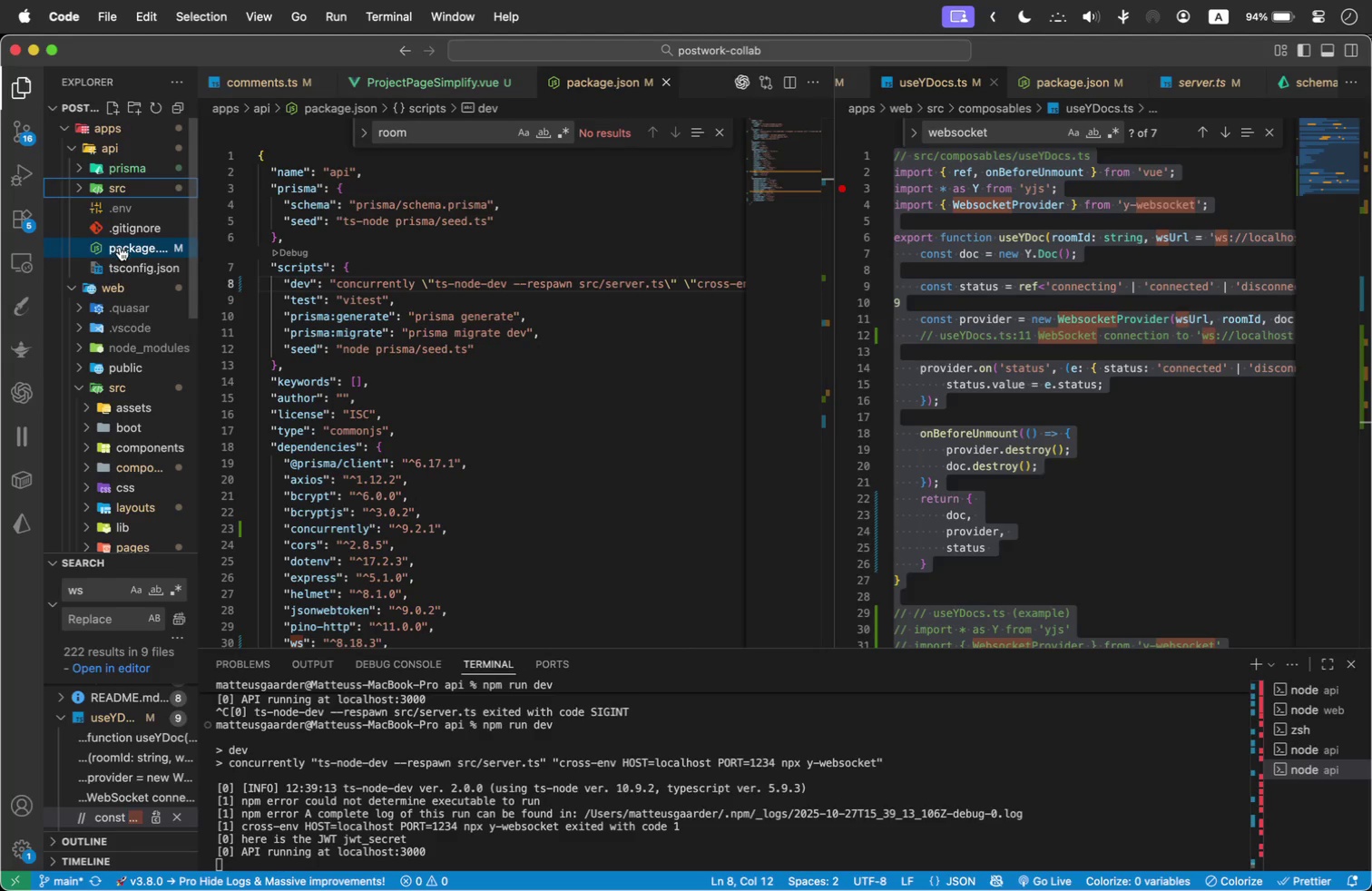 
left_click([580, 279])
 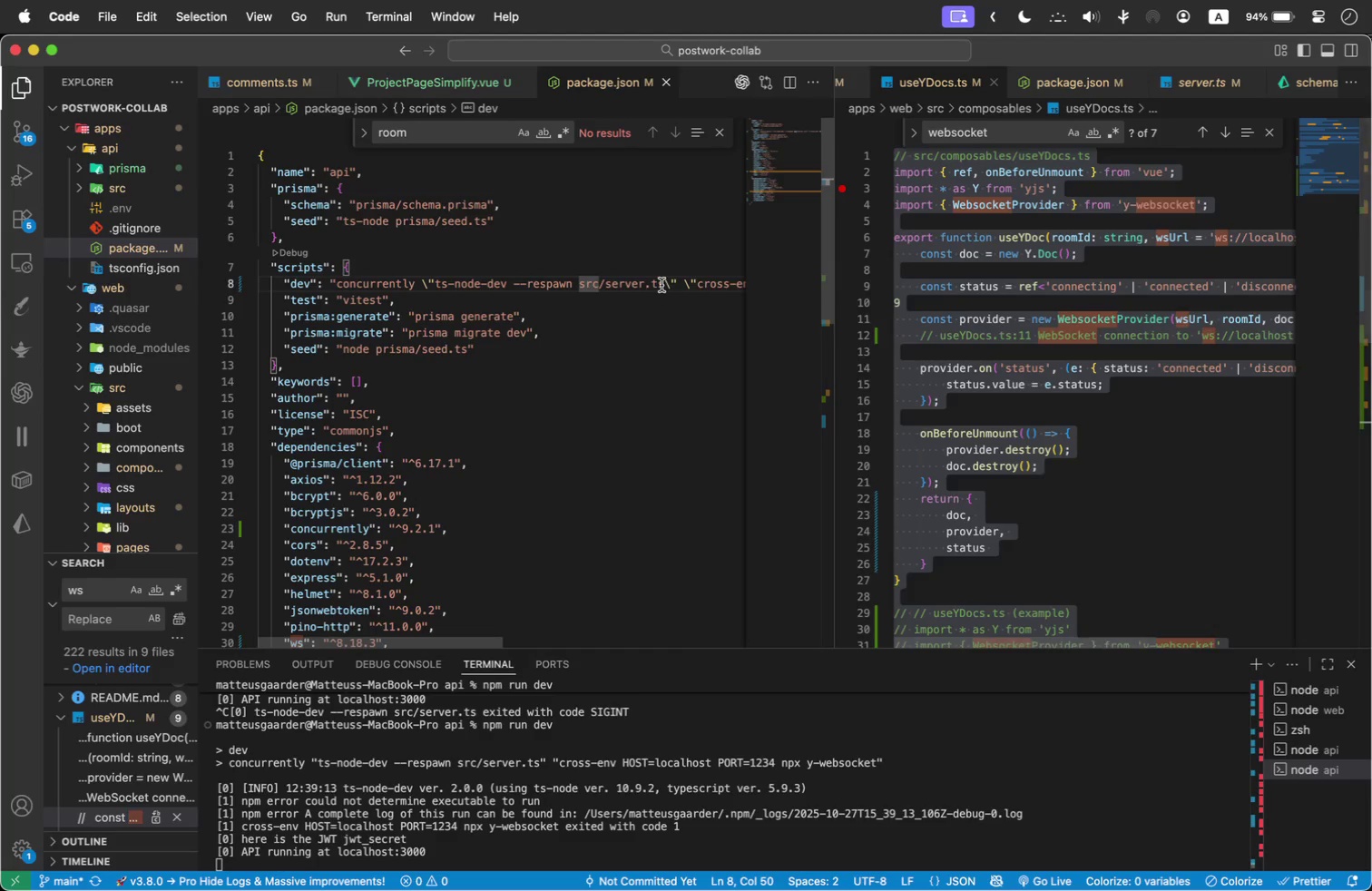 
left_click_drag(start_coordinate=[681, 279], to_coordinate=[691, 288])
 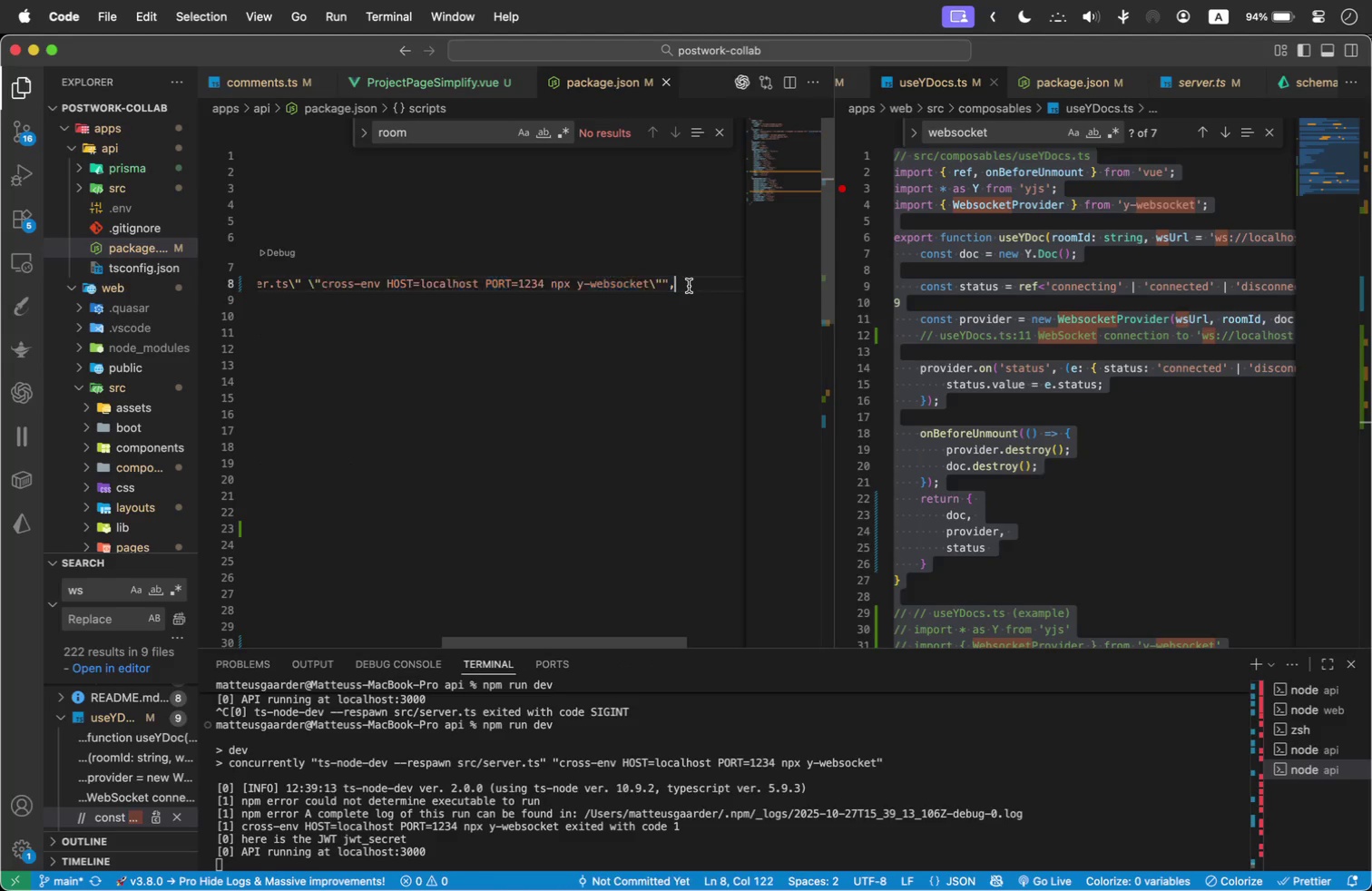 
left_click([689, 286])
 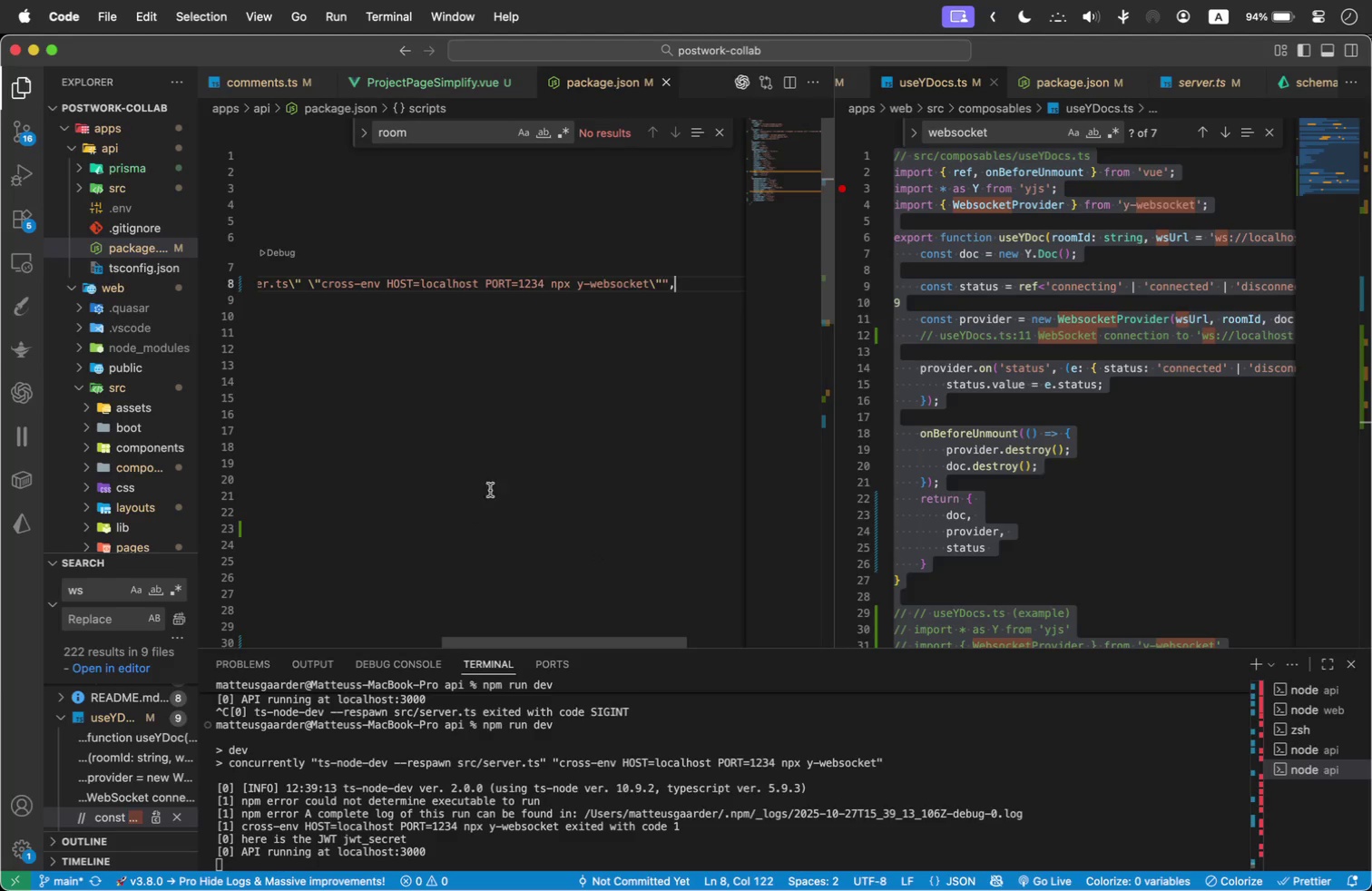 
left_click([1004, 302])
 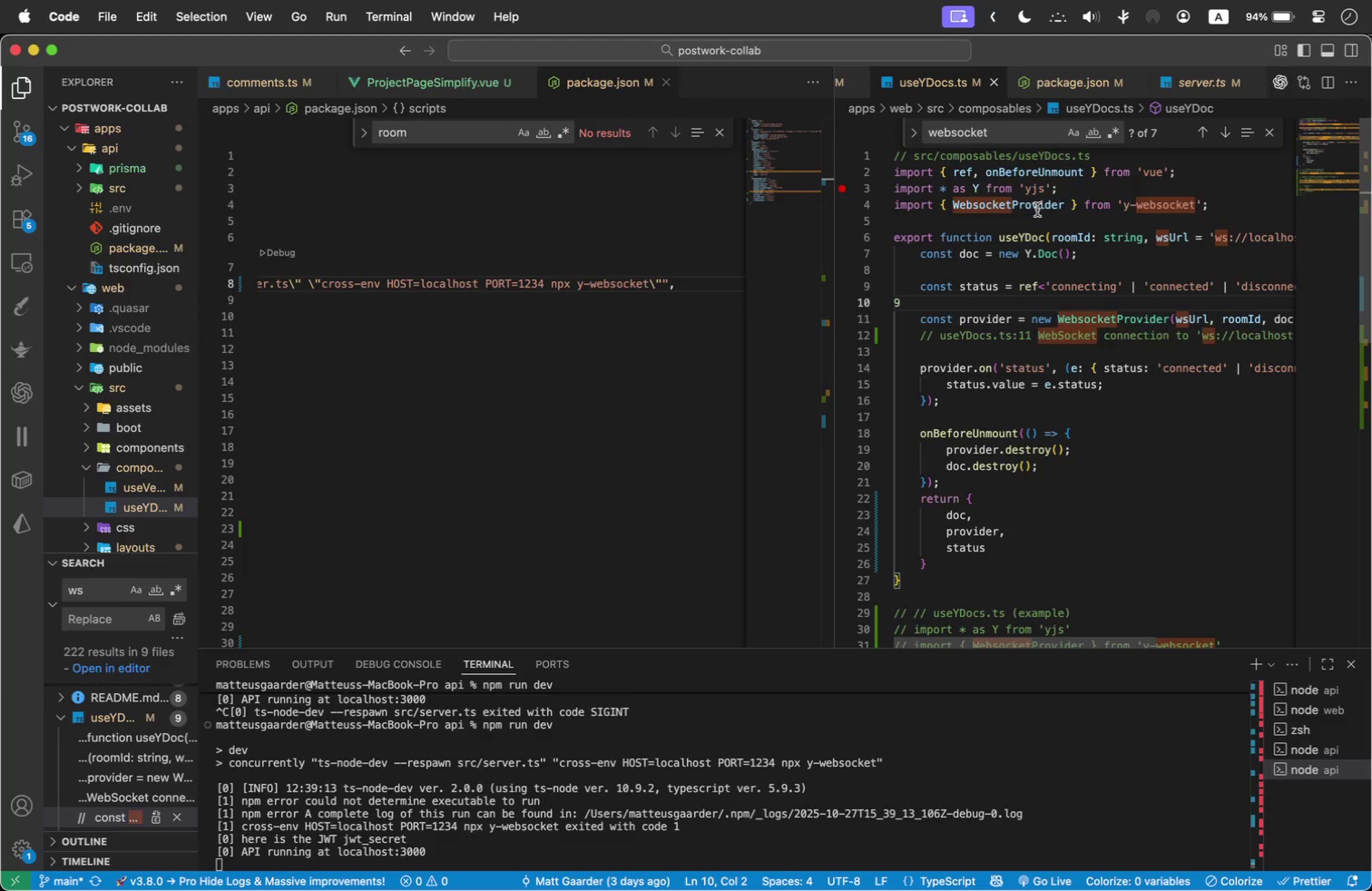 
mouse_move([1122, 215])
 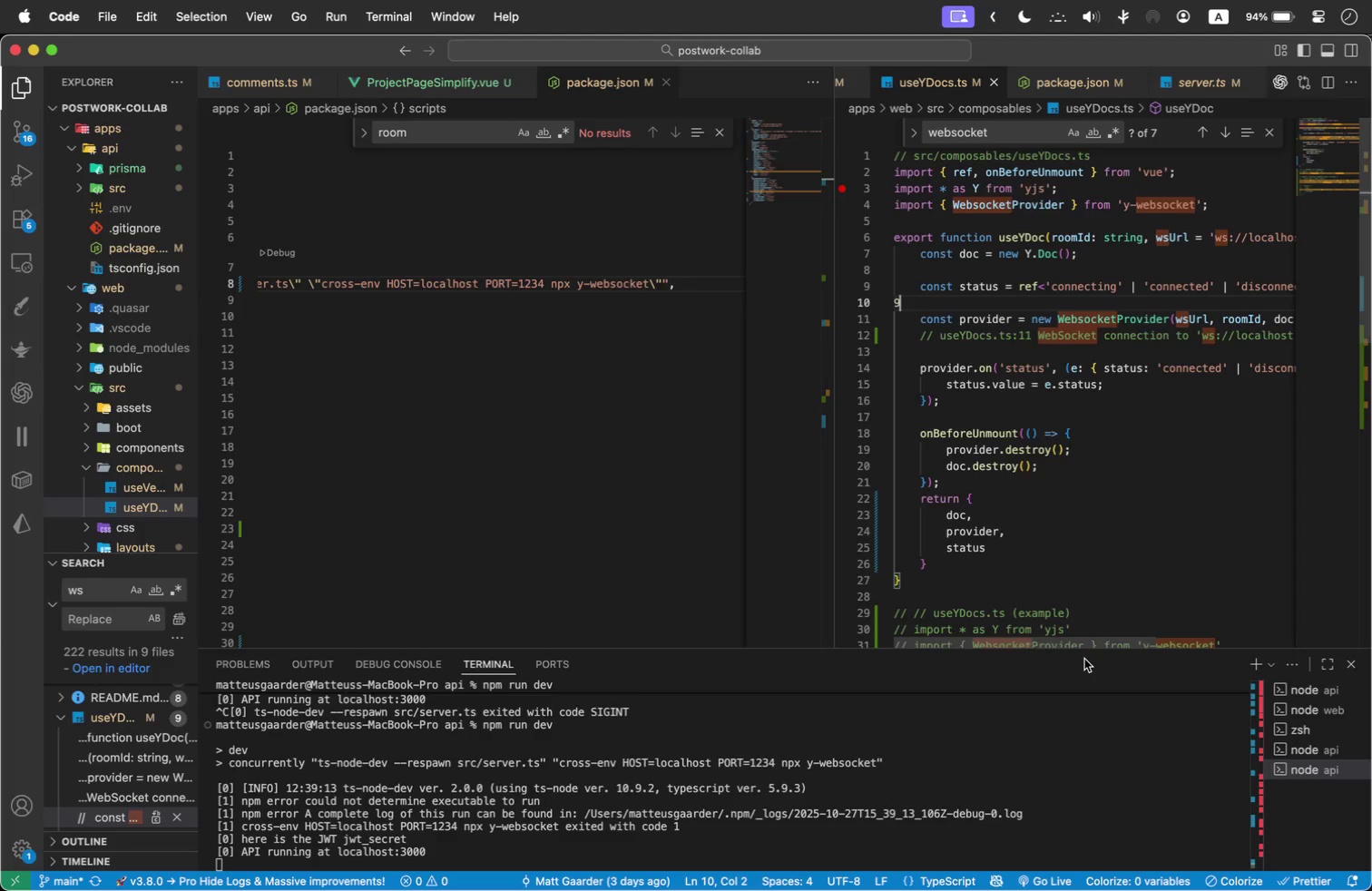 
left_click_drag(start_coordinate=[1075, 641], to_coordinate=[1038, 632])
 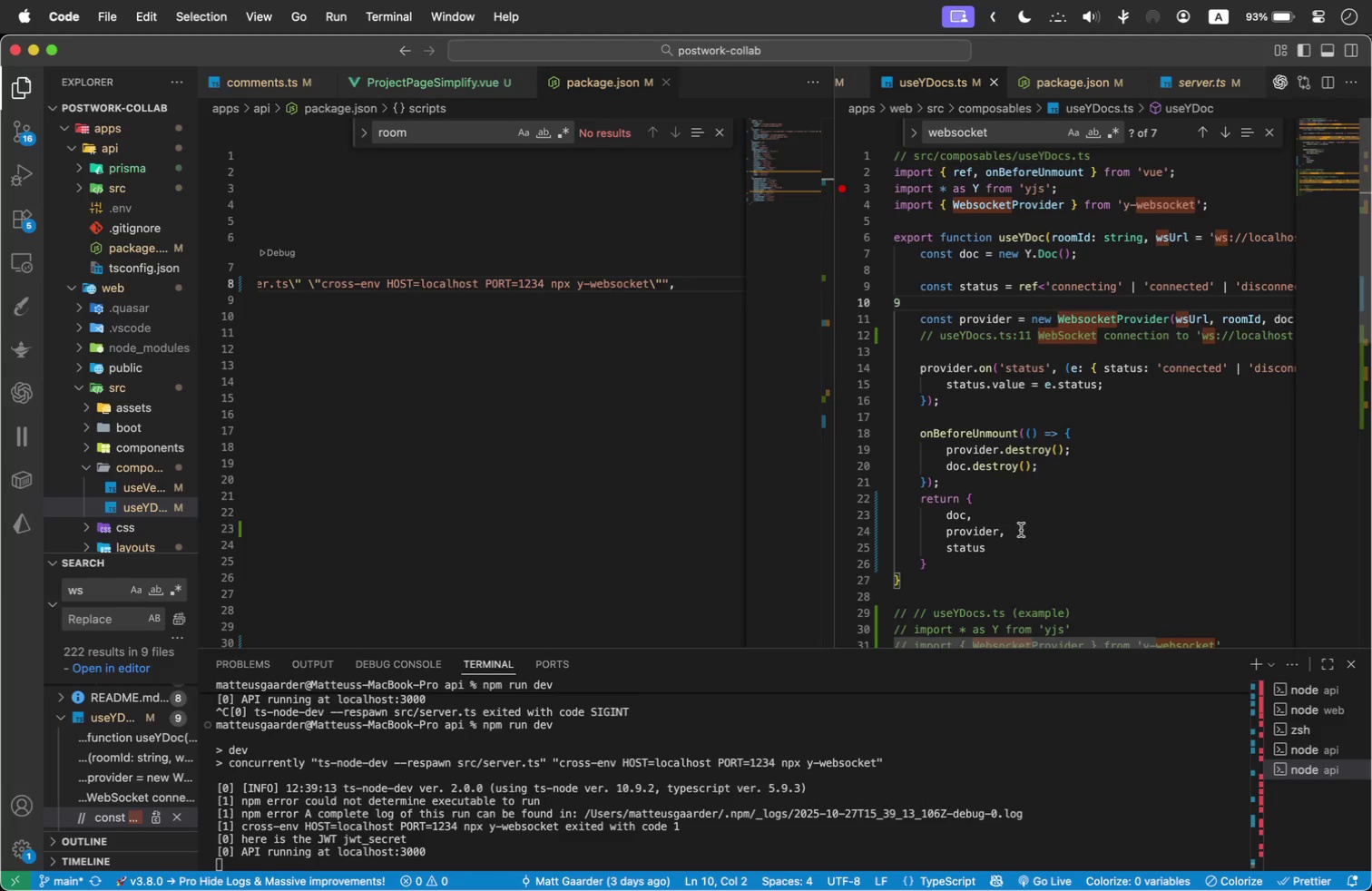 
scroll: coordinate [1021, 530], scroll_direction: down, amount: 2.0
 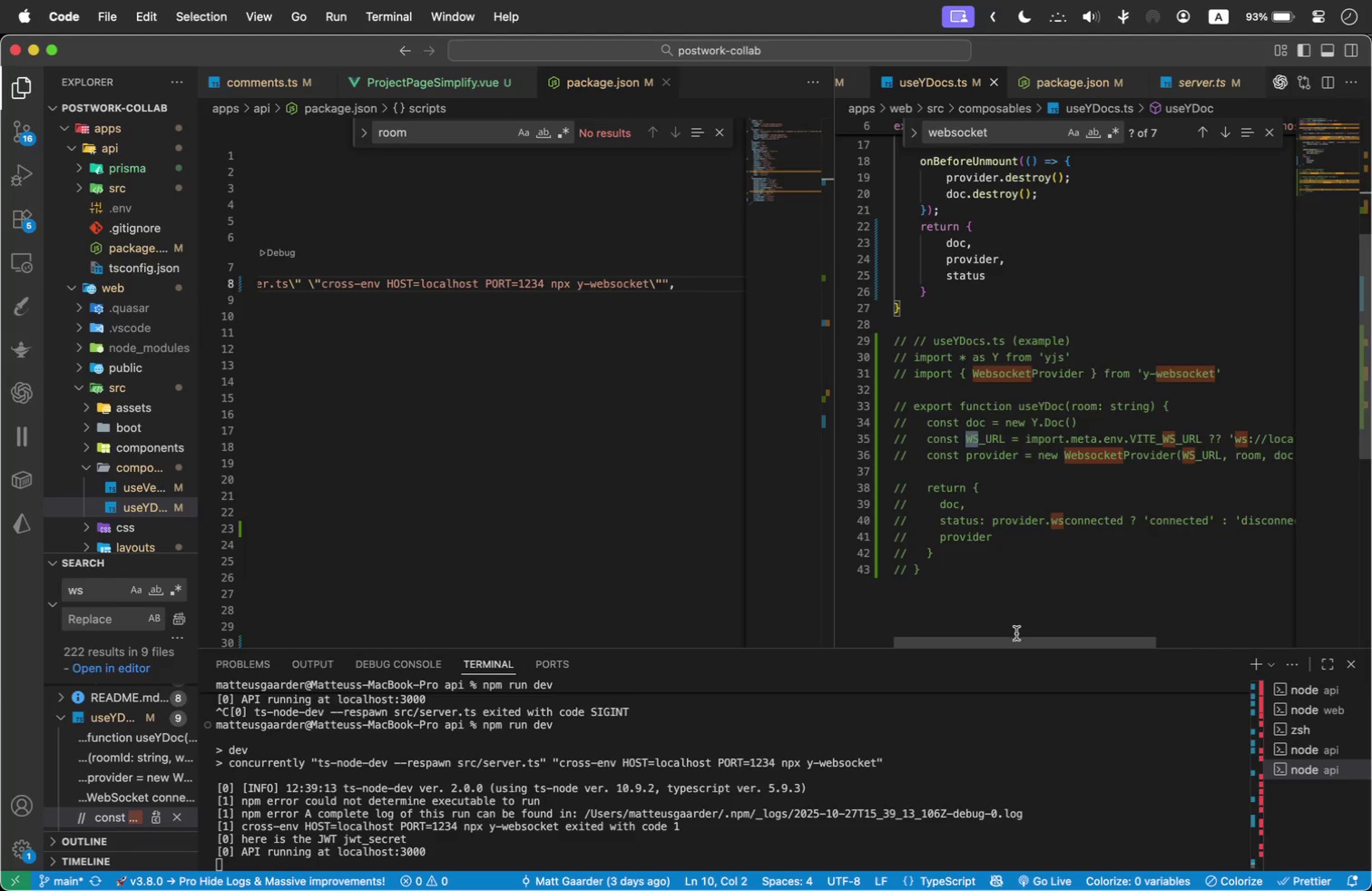 
left_click_drag(start_coordinate=[1019, 640], to_coordinate=[985, 645])
 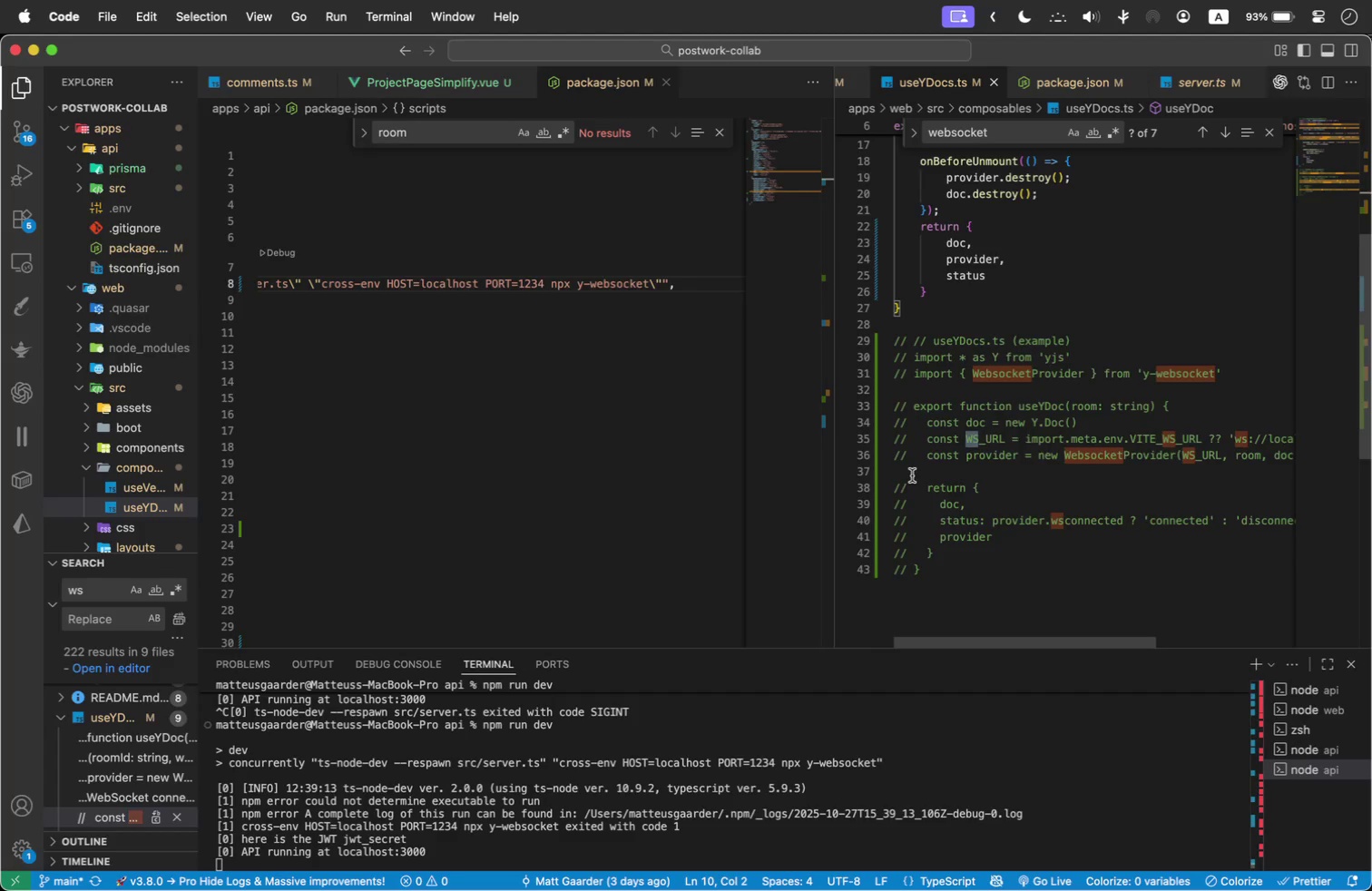 
wait(12.0)
 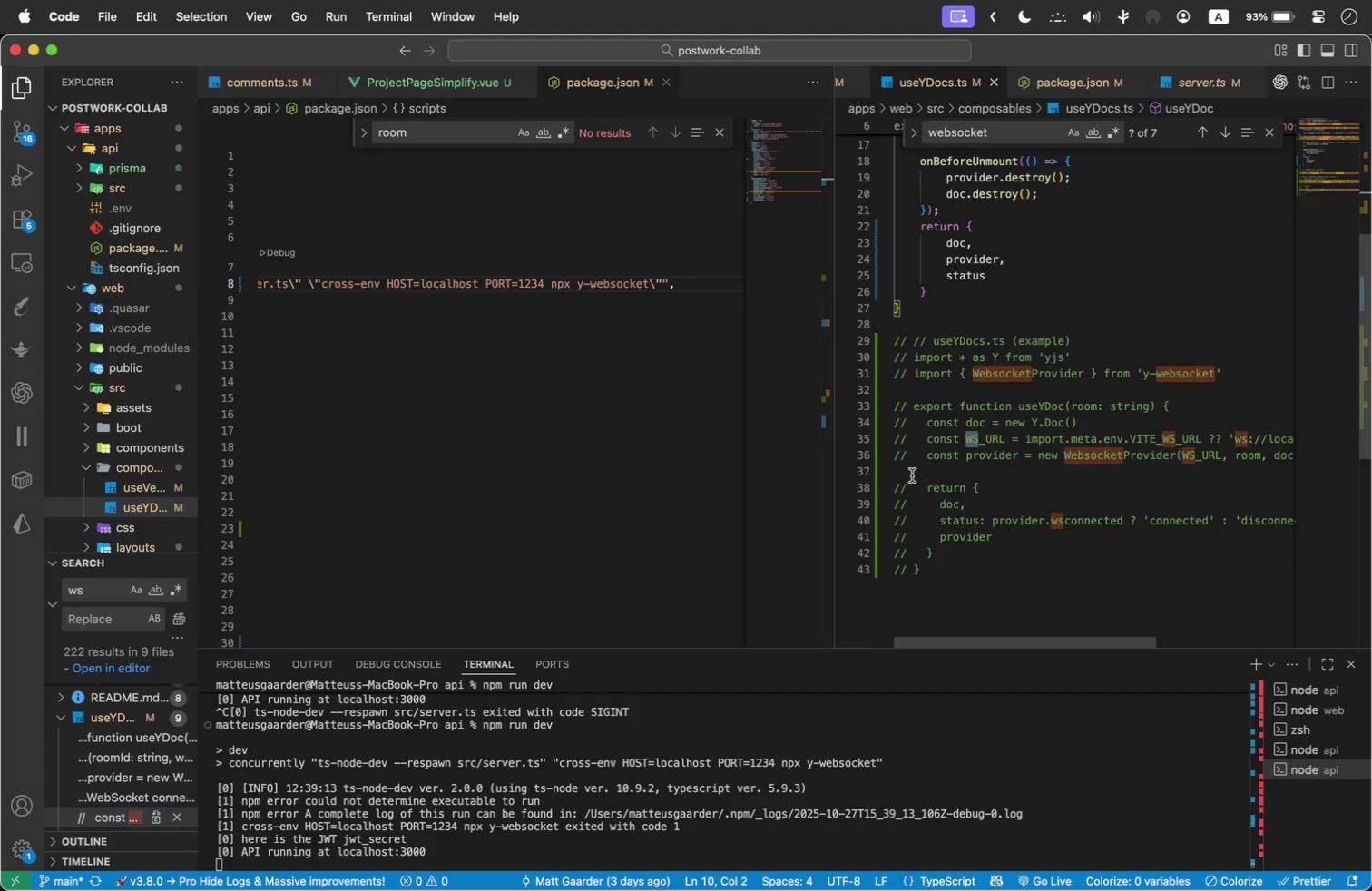 
scroll: coordinate [110, 354], scroll_direction: up, amount: 3.0
 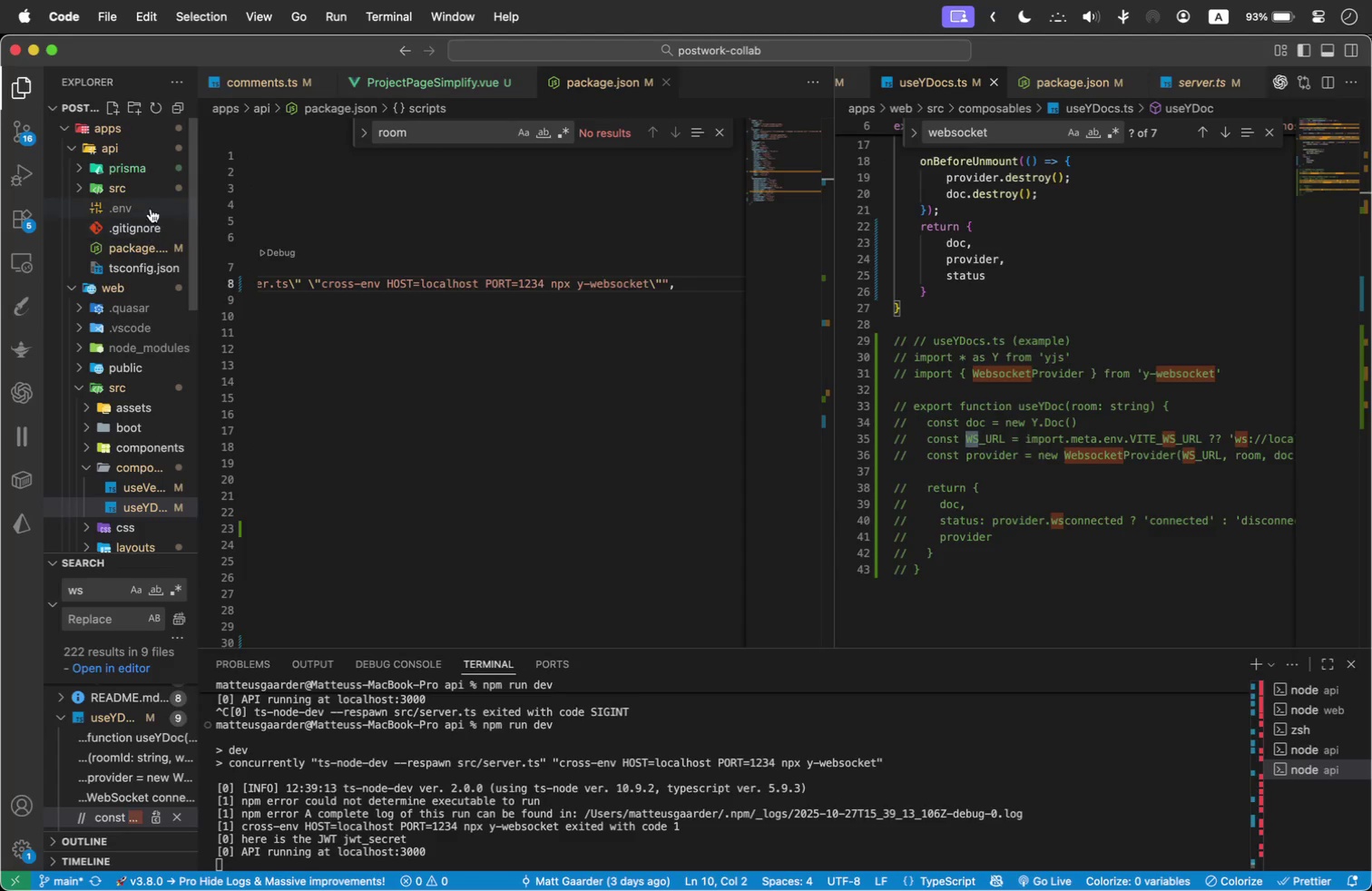 
left_click([151, 206])
 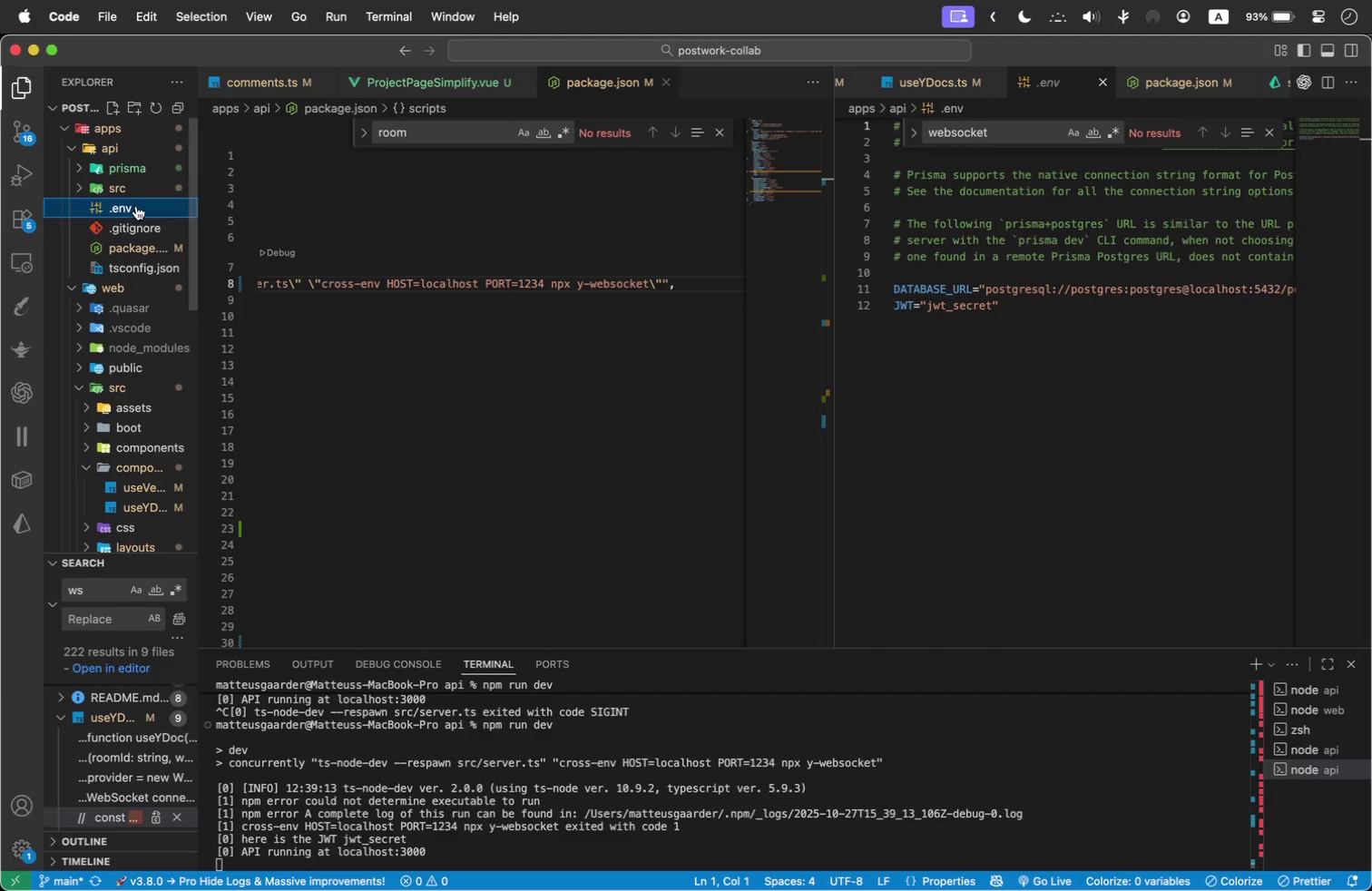 
wait(11.53)
 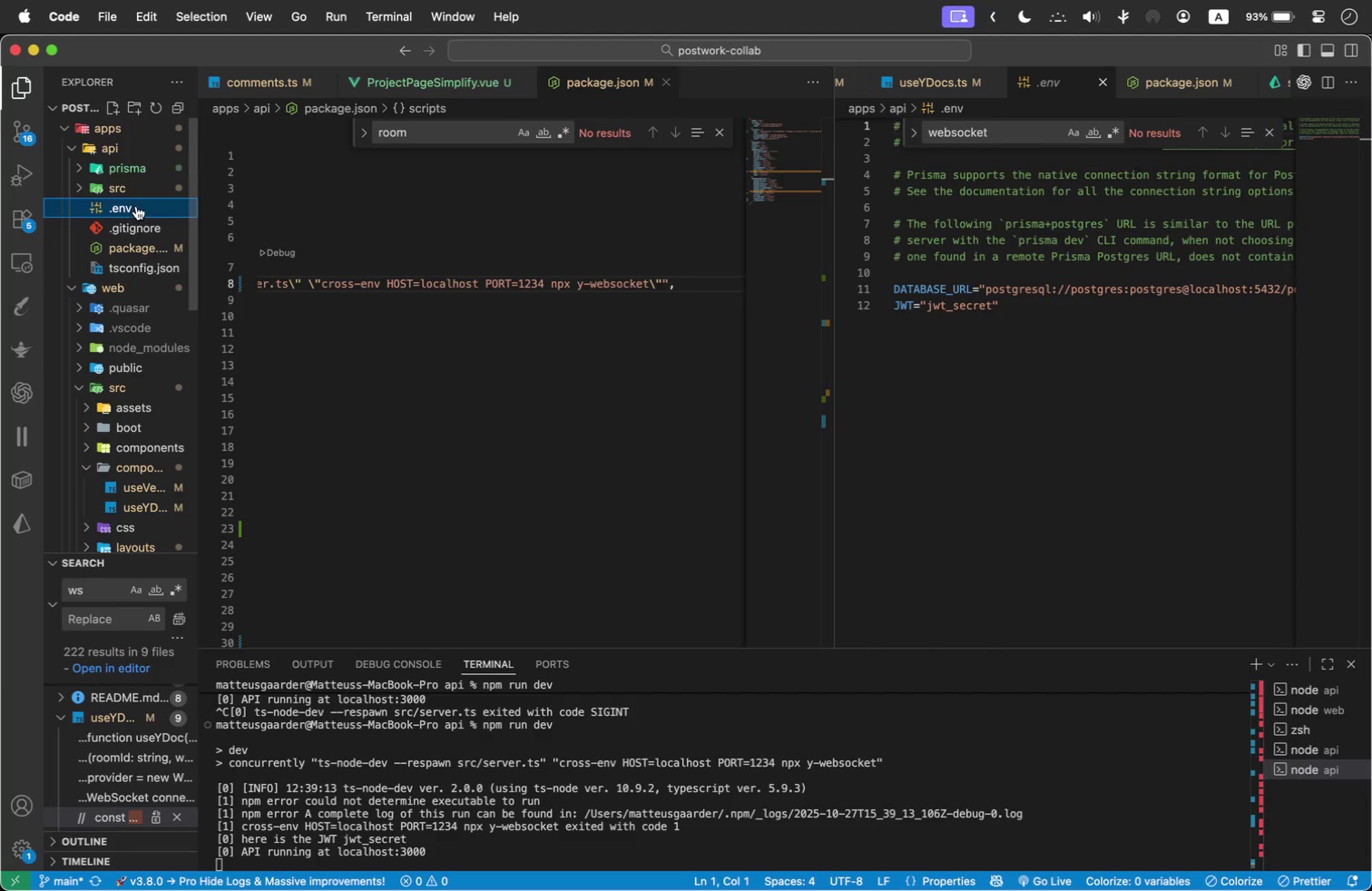 
left_click([1054, 862])
 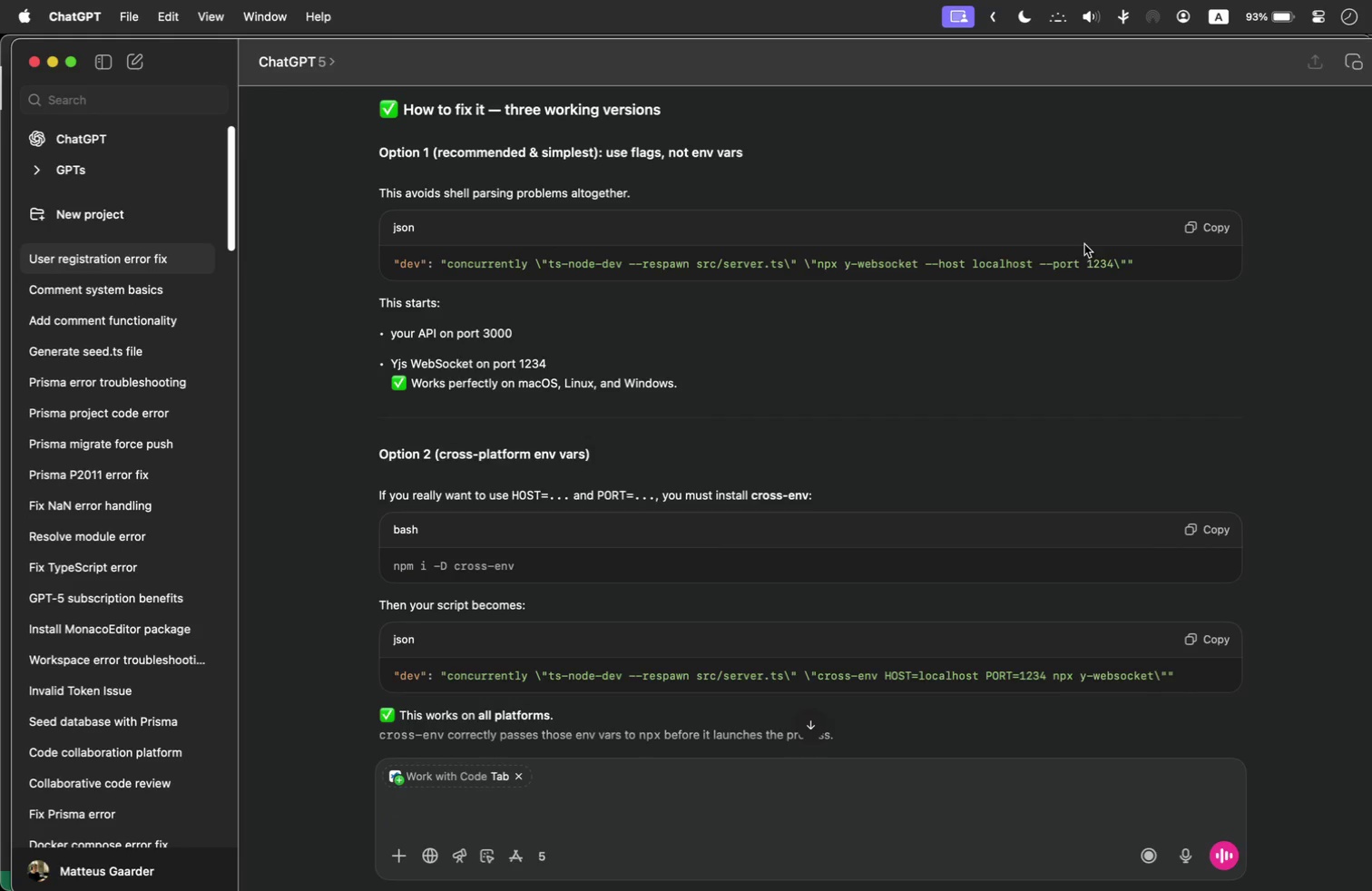 
left_click_drag(start_coordinate=[1144, 266], to_coordinate=[392, 261])
 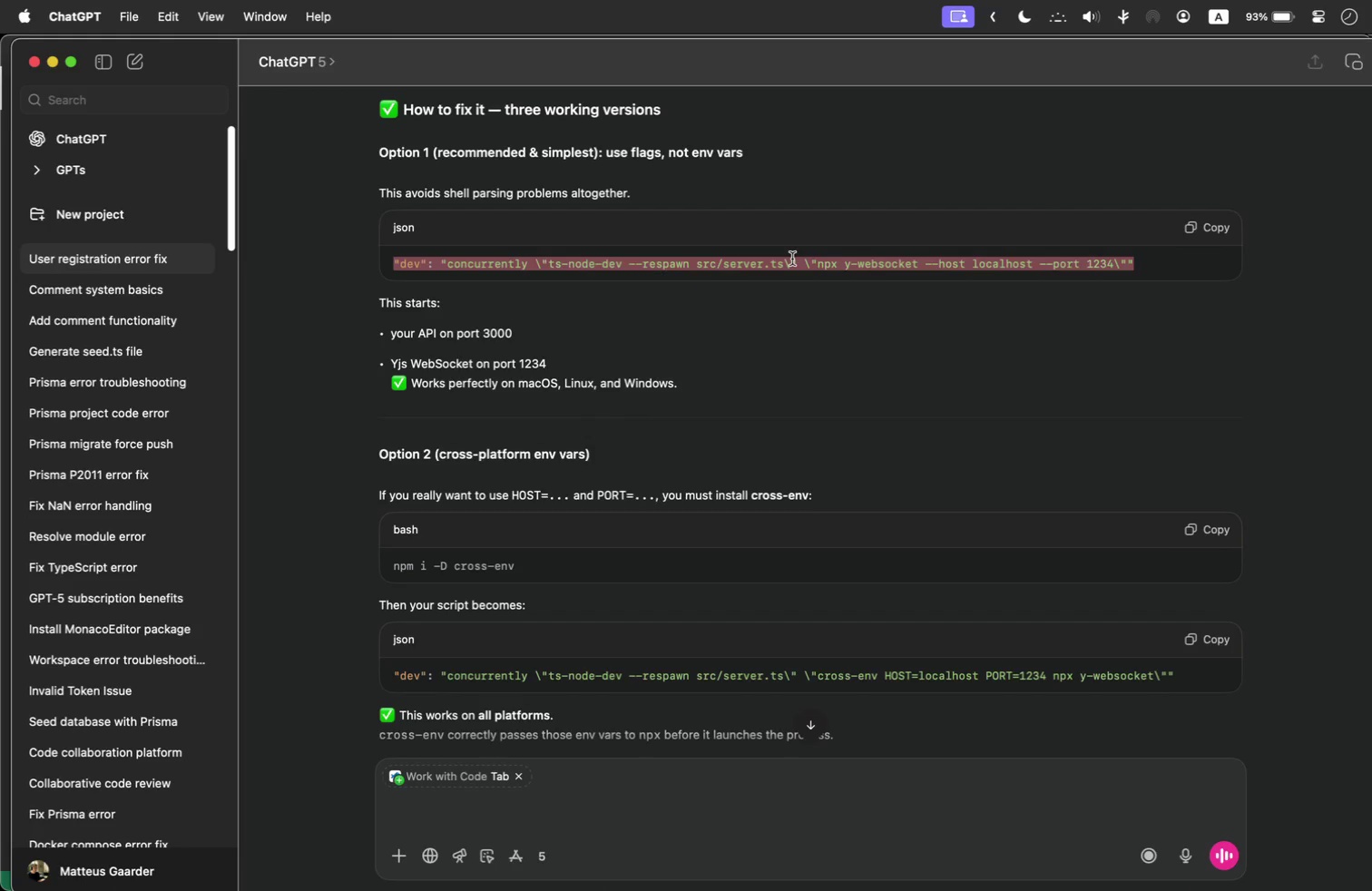 
key(Meta+C)
 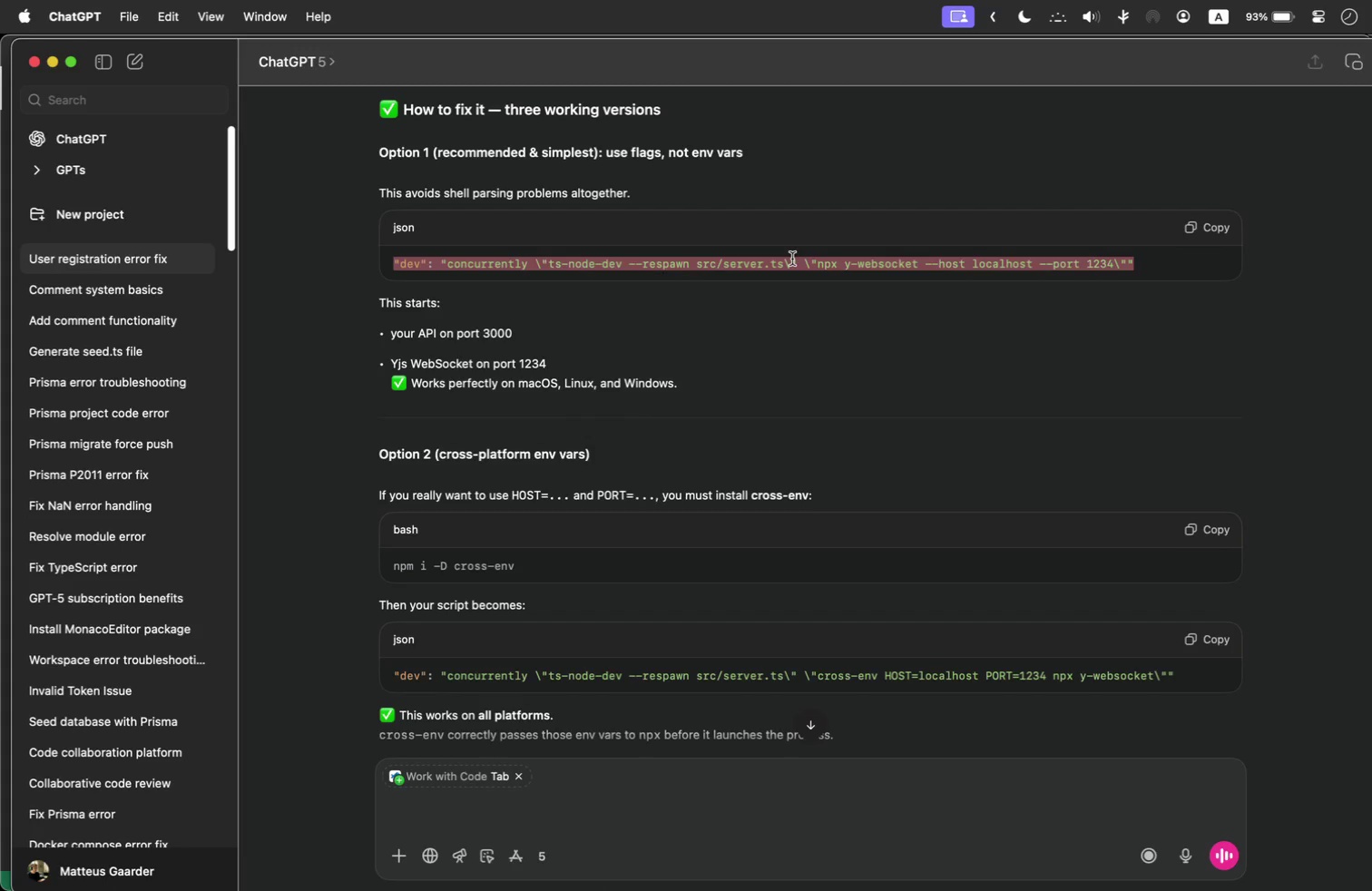 
key(Meta+Tab)
 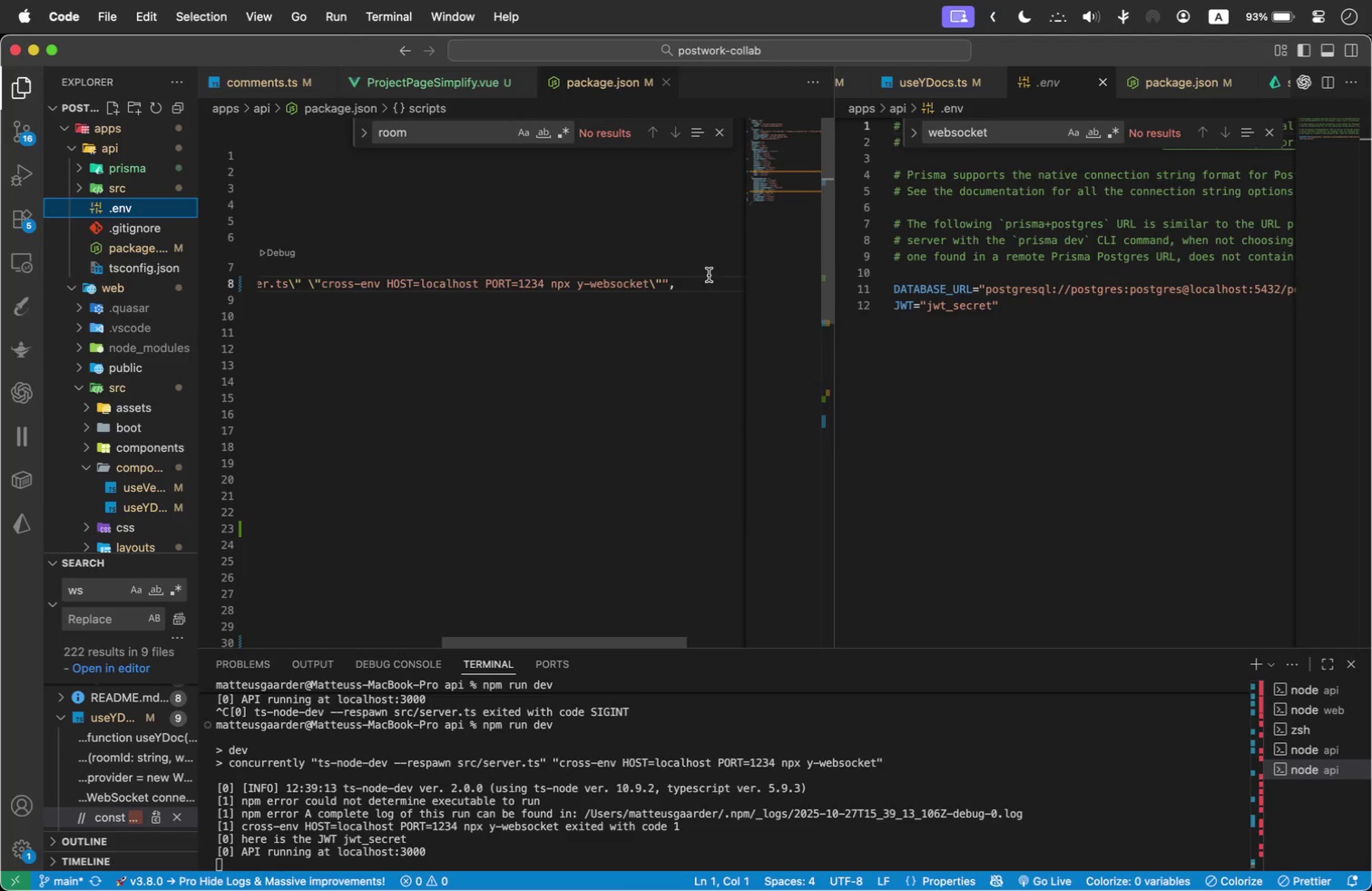 
left_click_drag(start_coordinate=[697, 279], to_coordinate=[286, 288])
 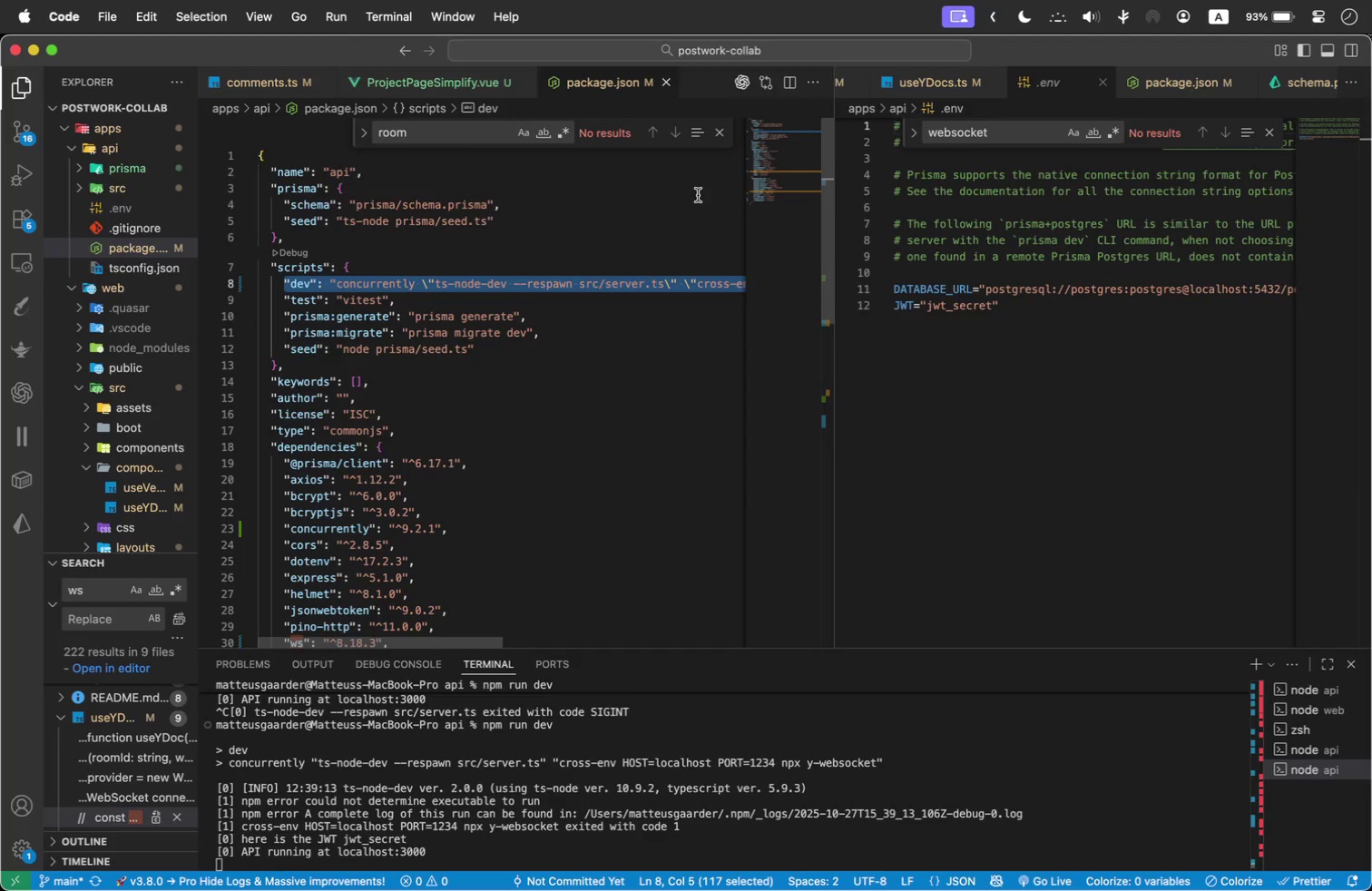 
key(Meta+V)
 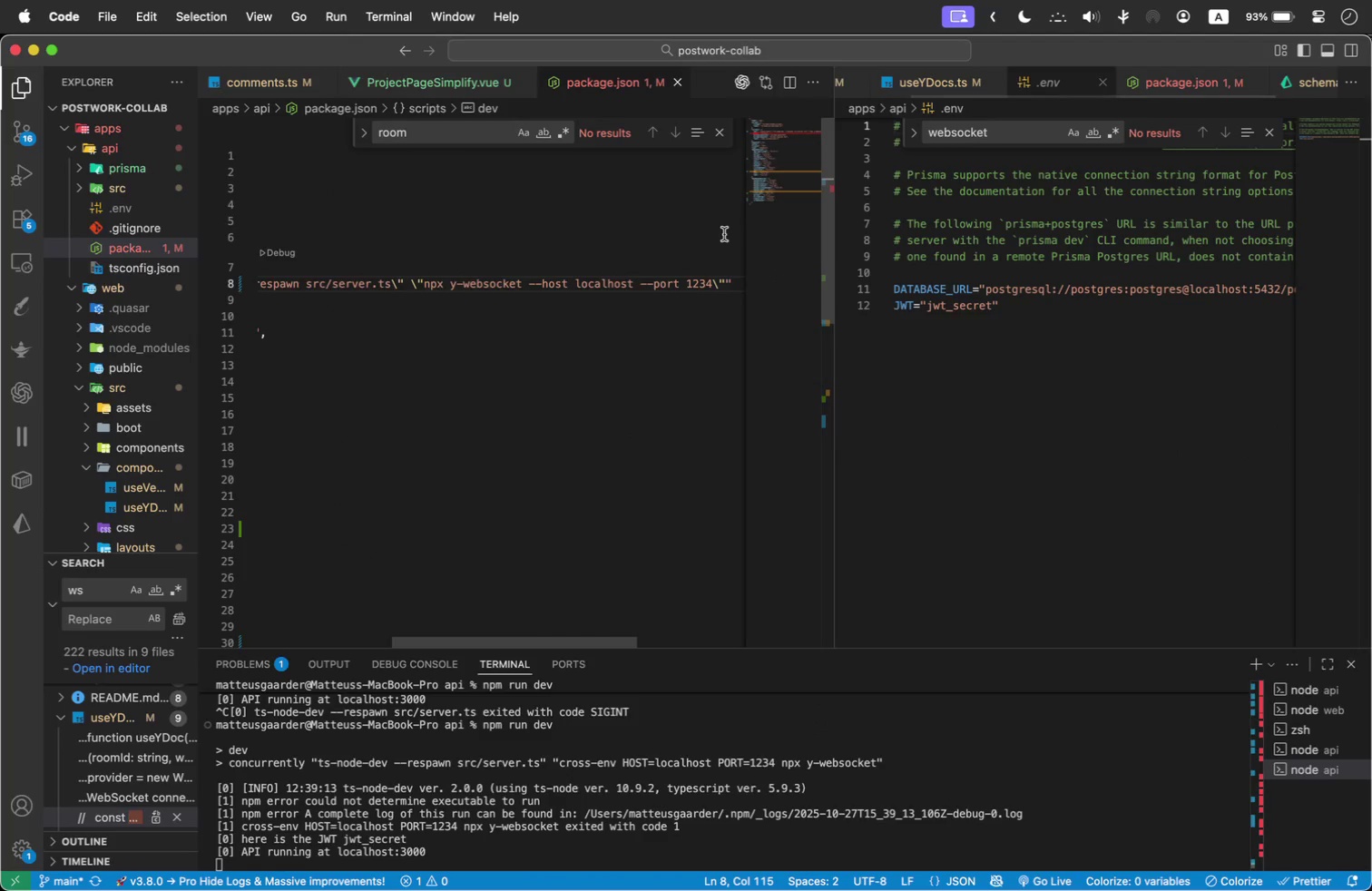 
key(Comma)
 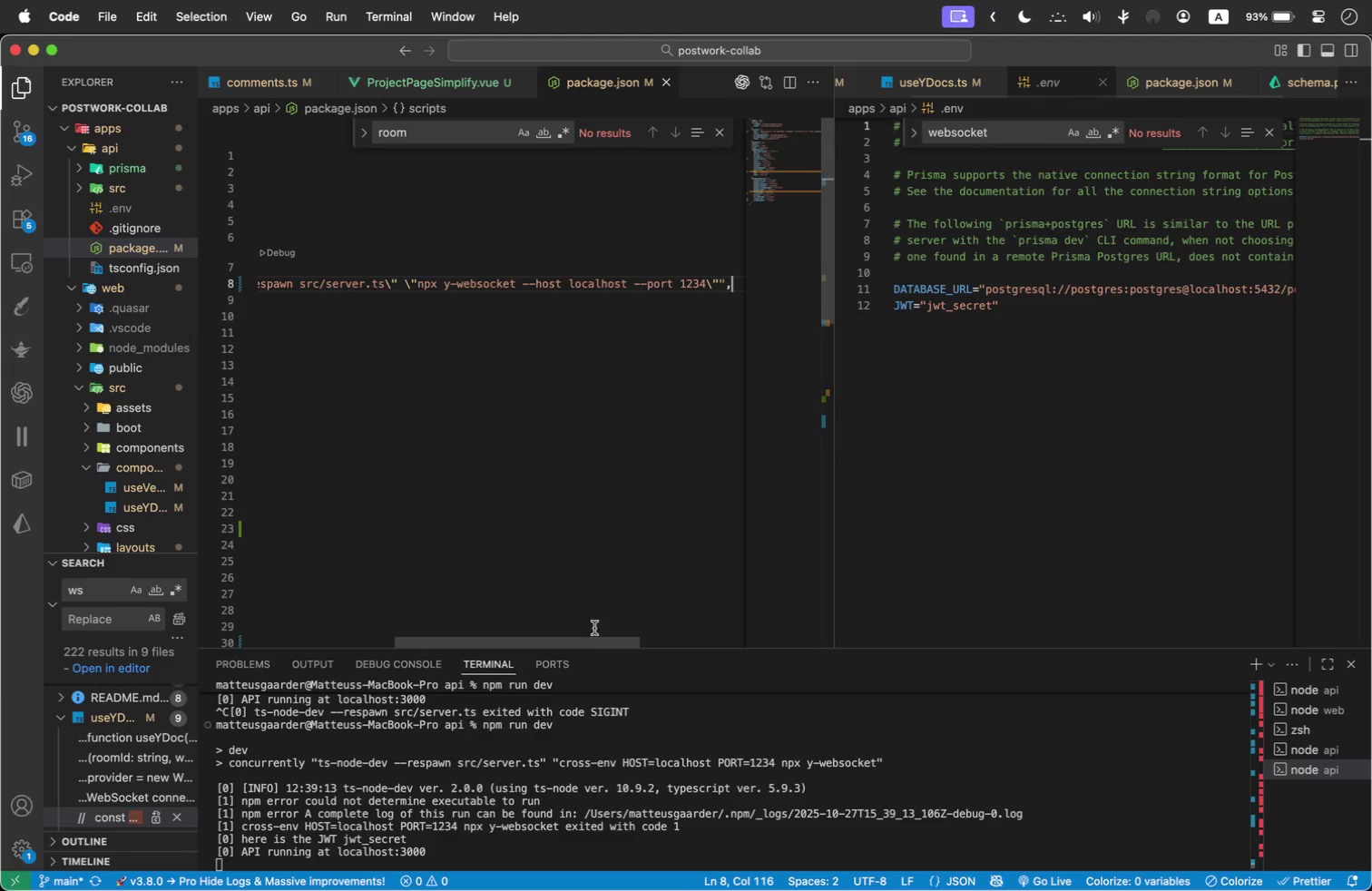 
left_click_drag(start_coordinate=[589, 640], to_coordinate=[229, 623])
 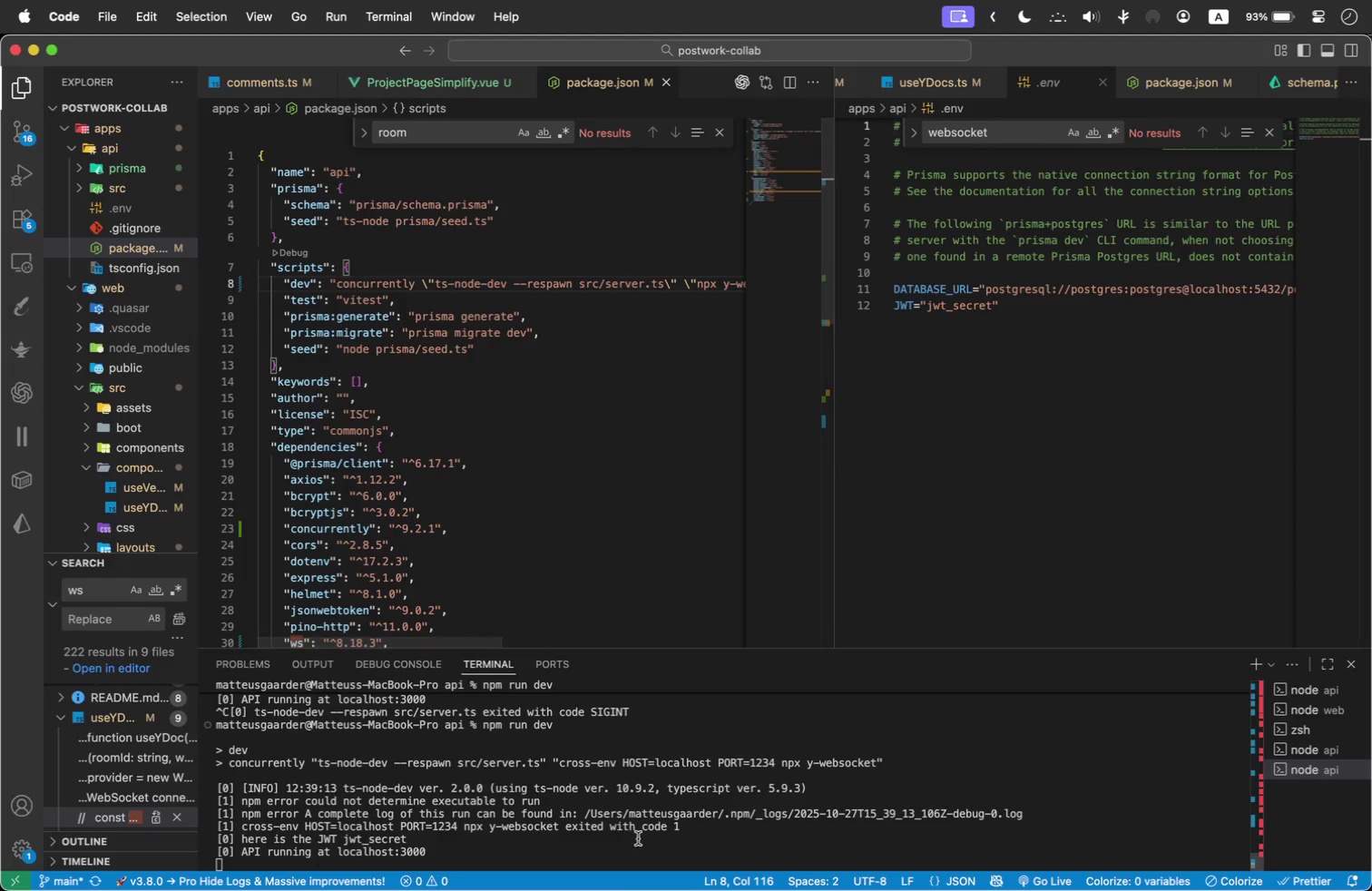 
left_click([638, 838])
 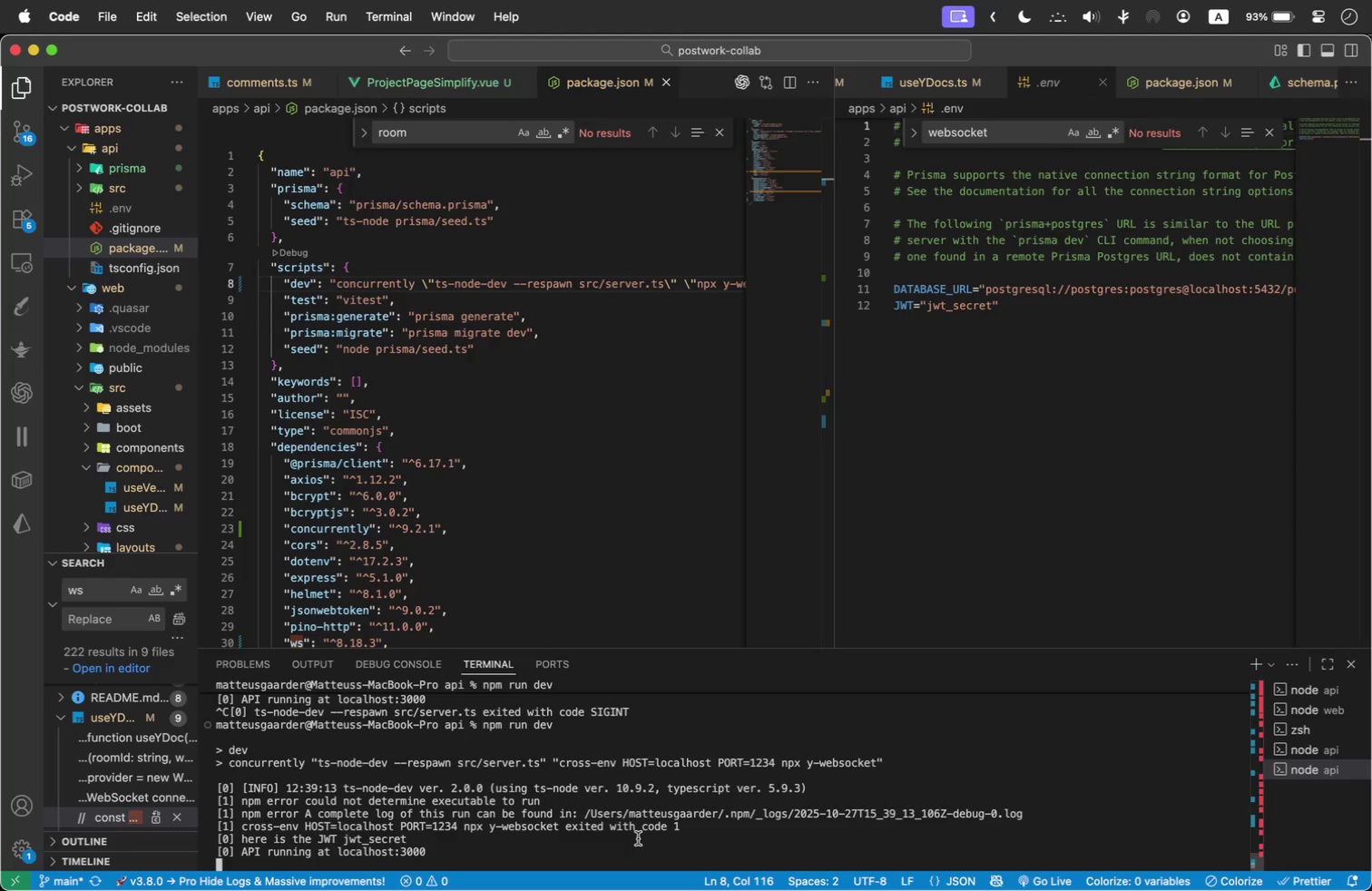 
key(Control+C)
 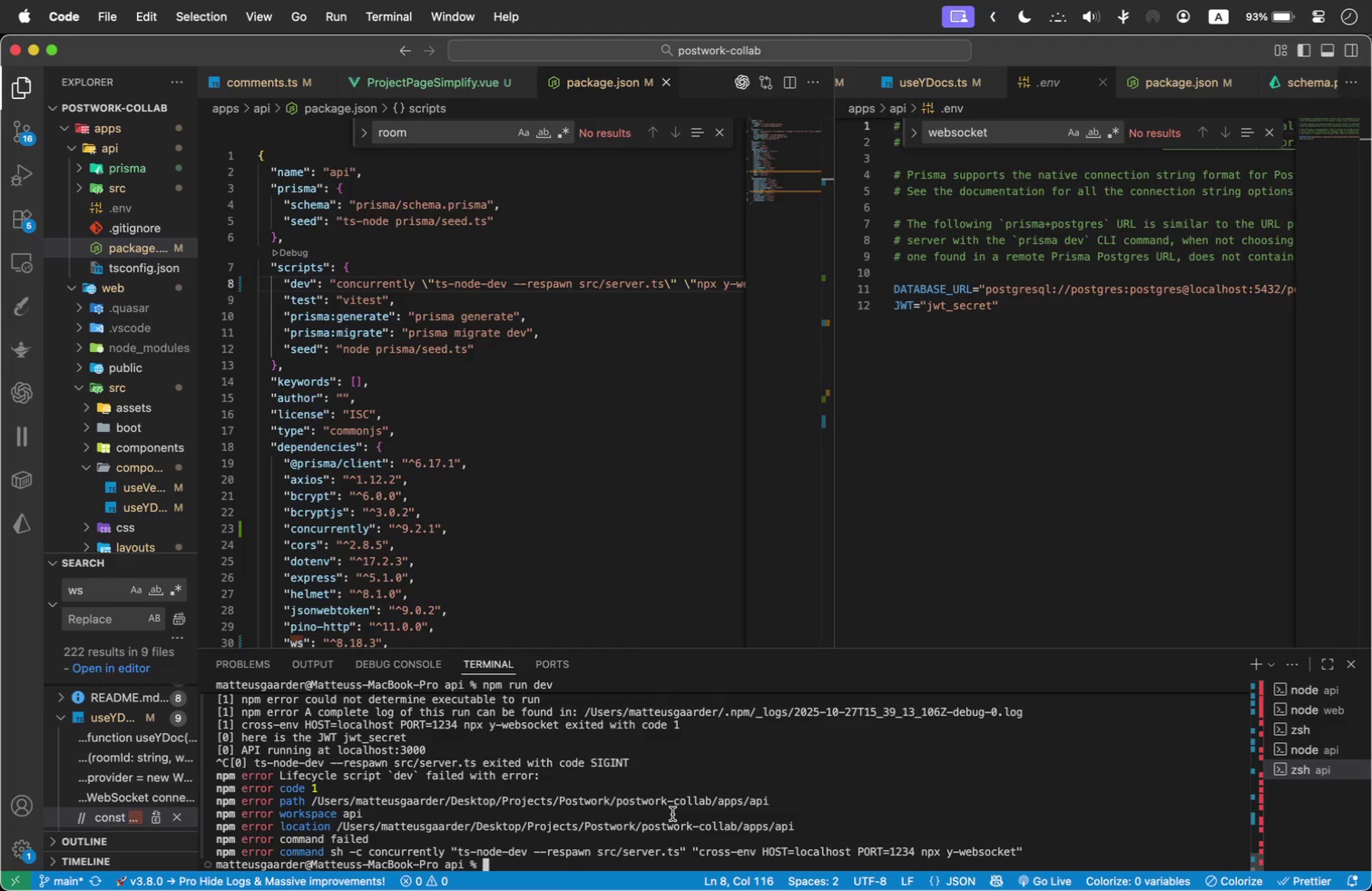 
key(ArrowUp)
 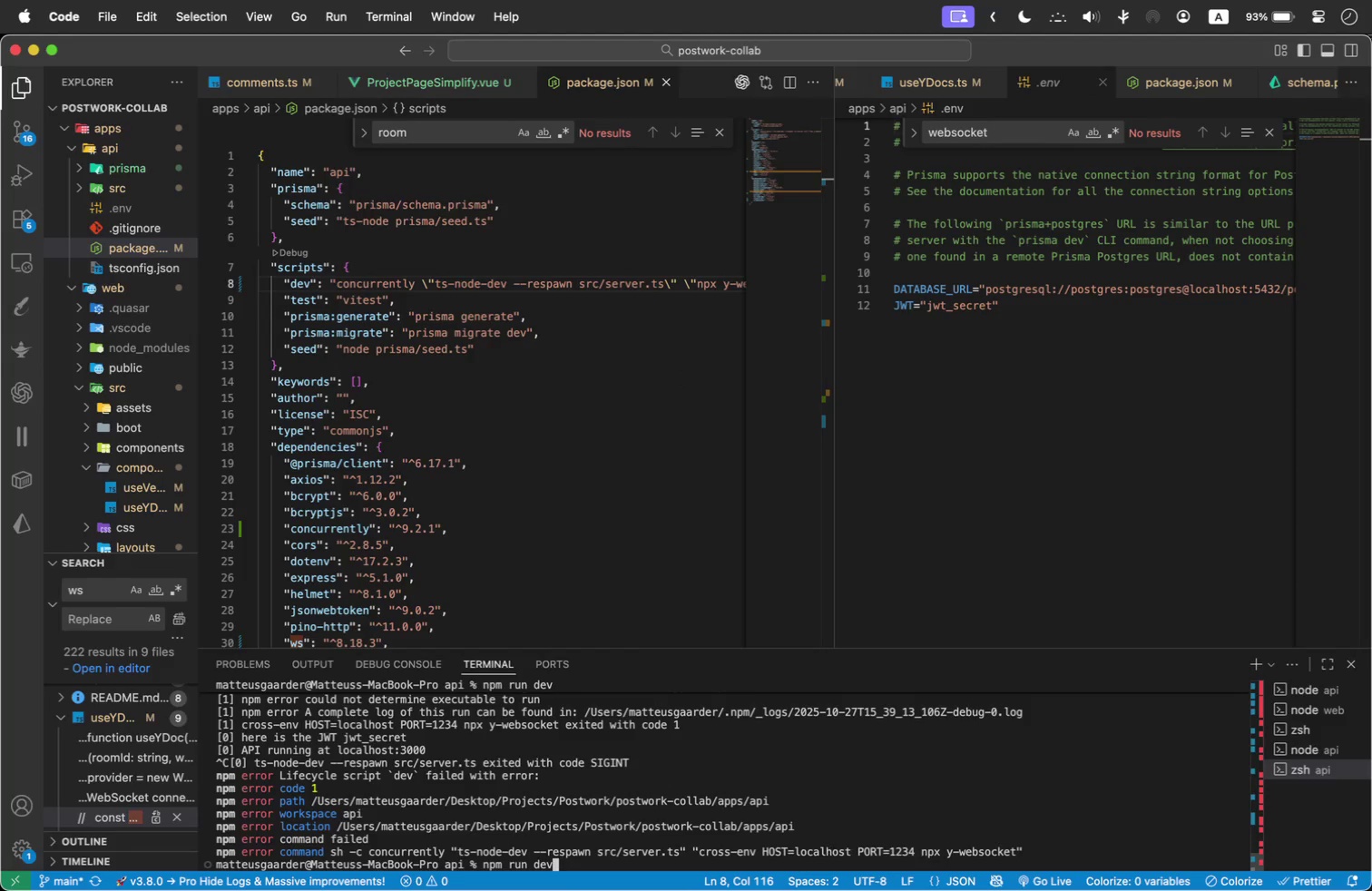 
key(Enter)
 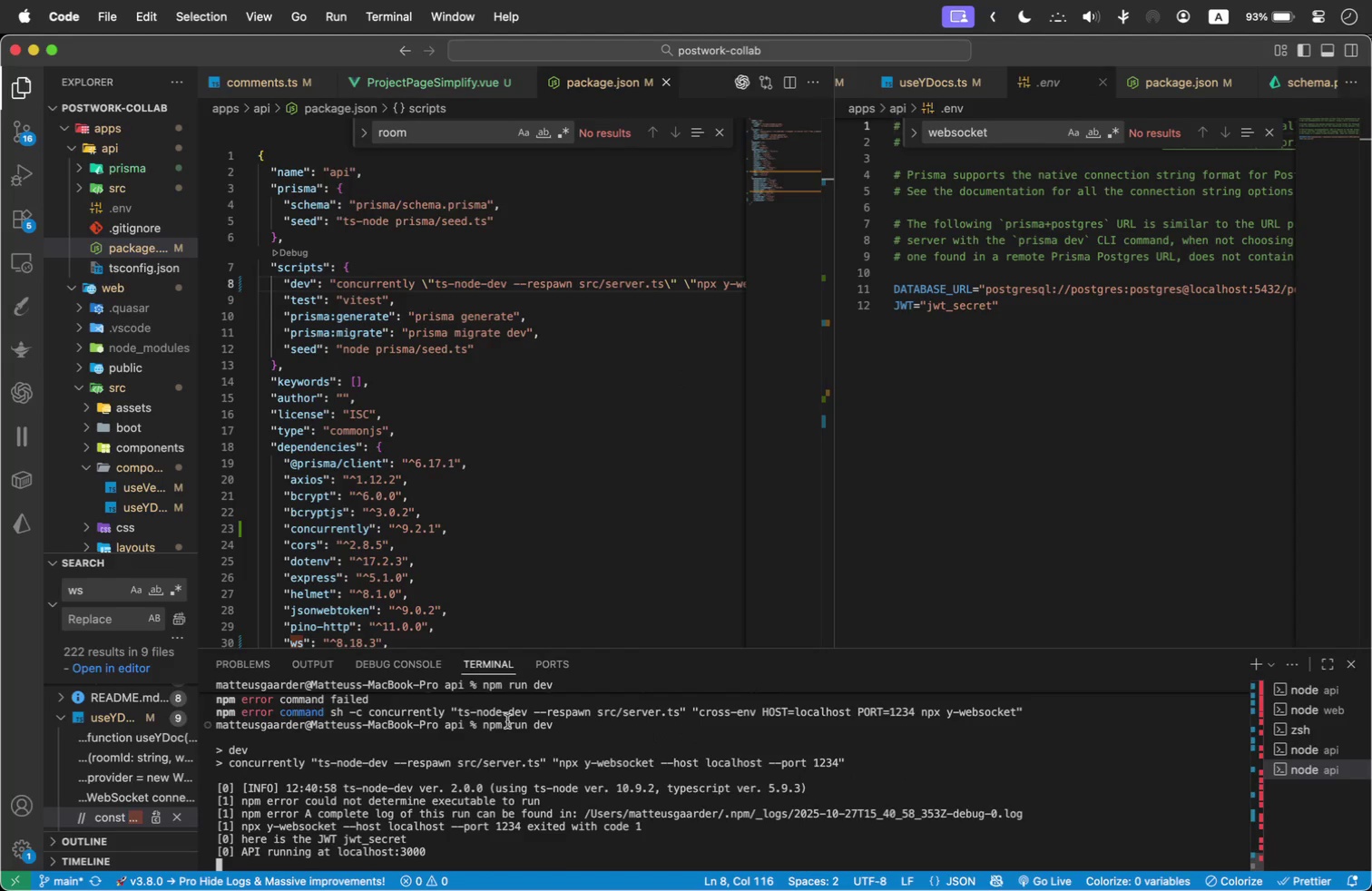 
left_click([559, 440])
 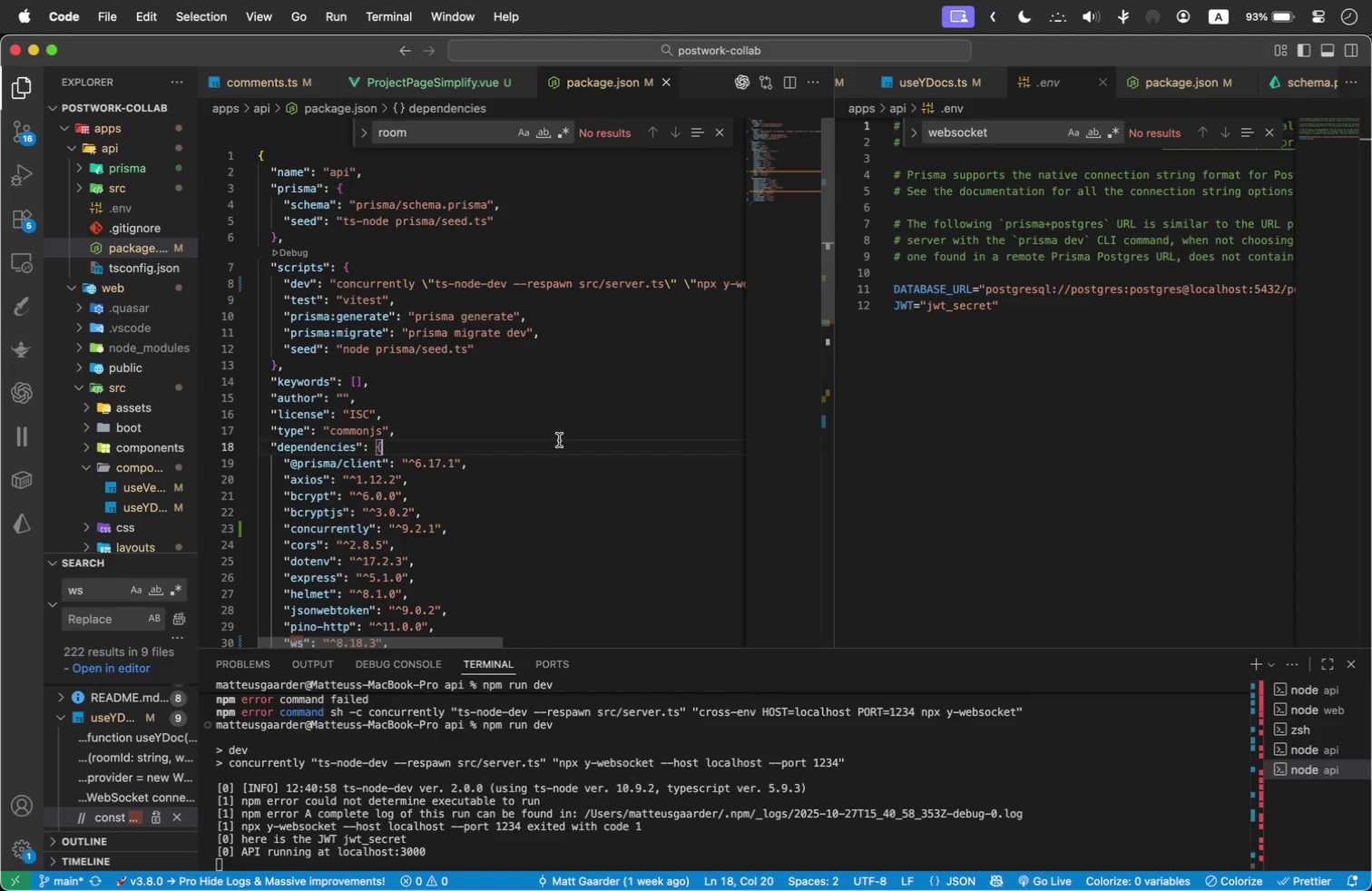 
key(Meta+A)
 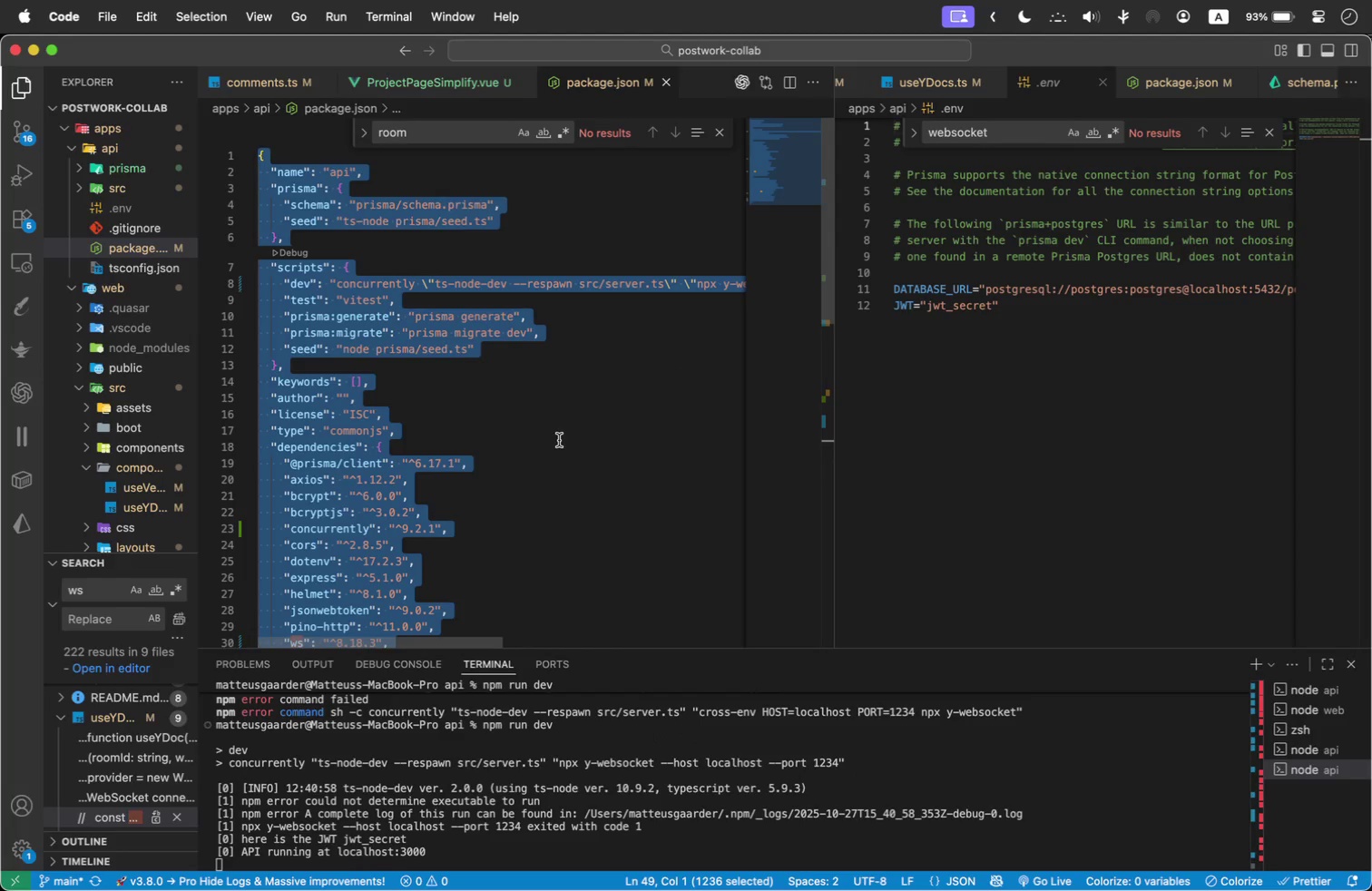 
key(Meta+C)
 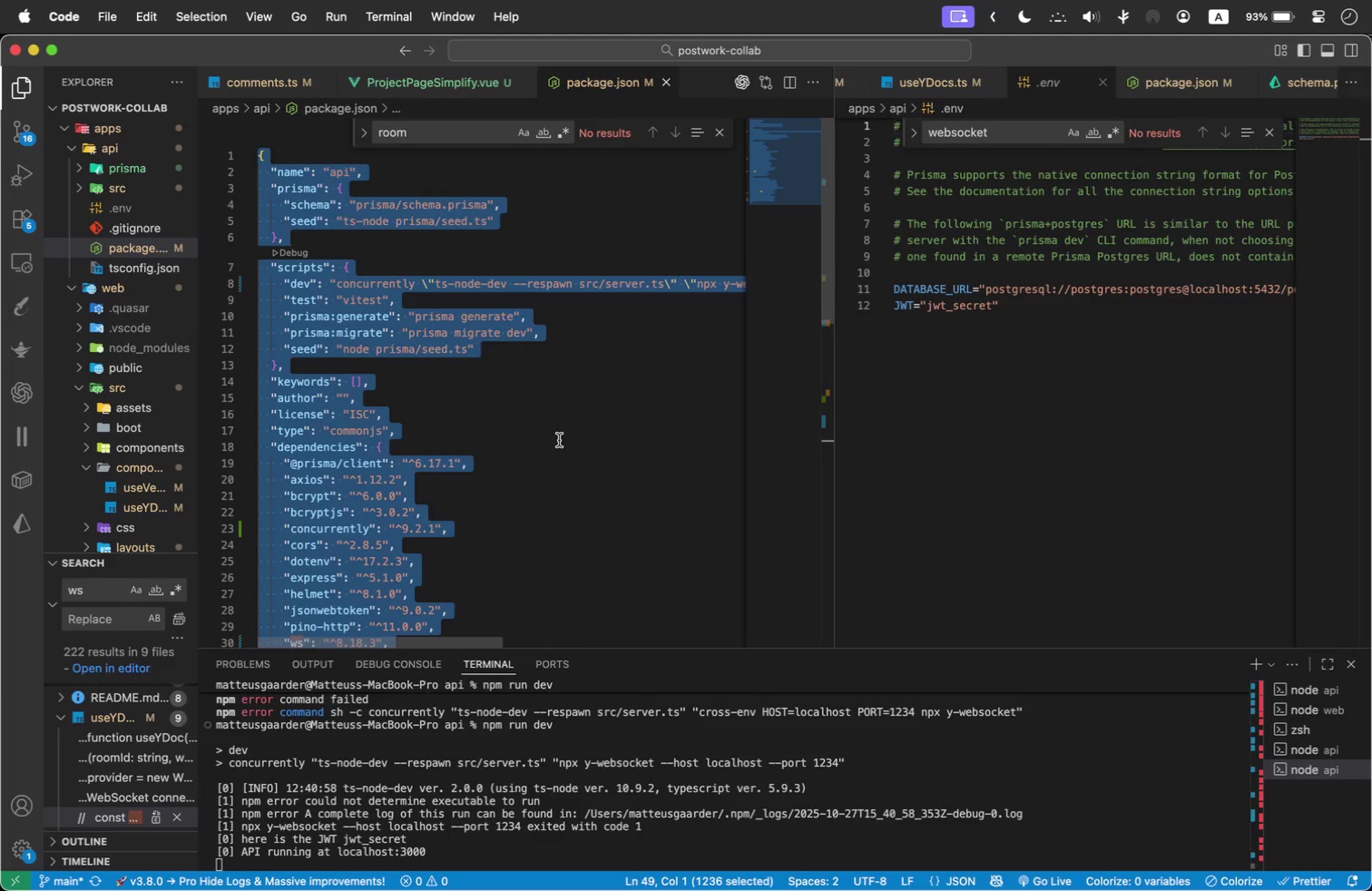 
key(Meta+Tab)
 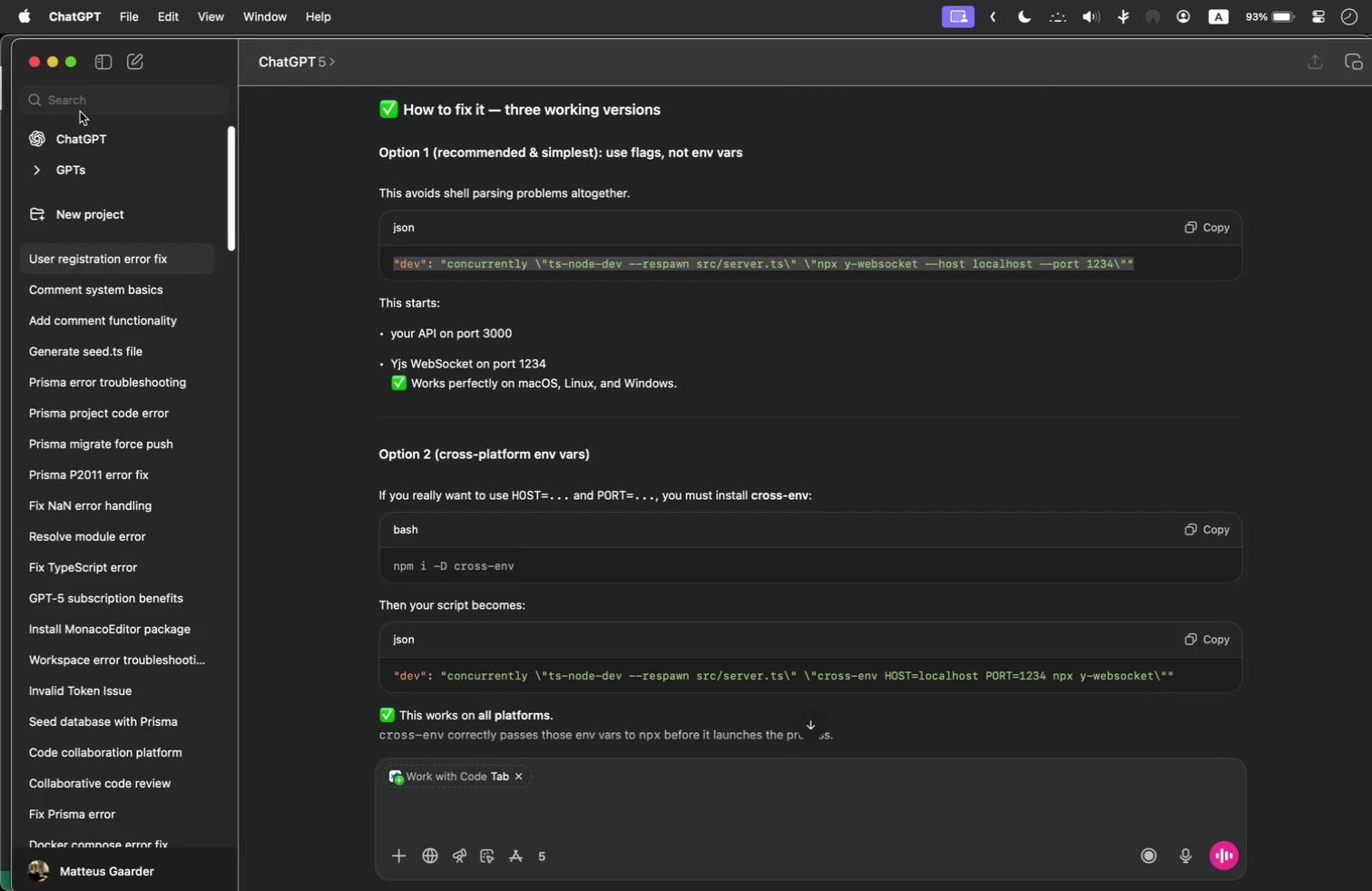 
left_click([142, 56])
 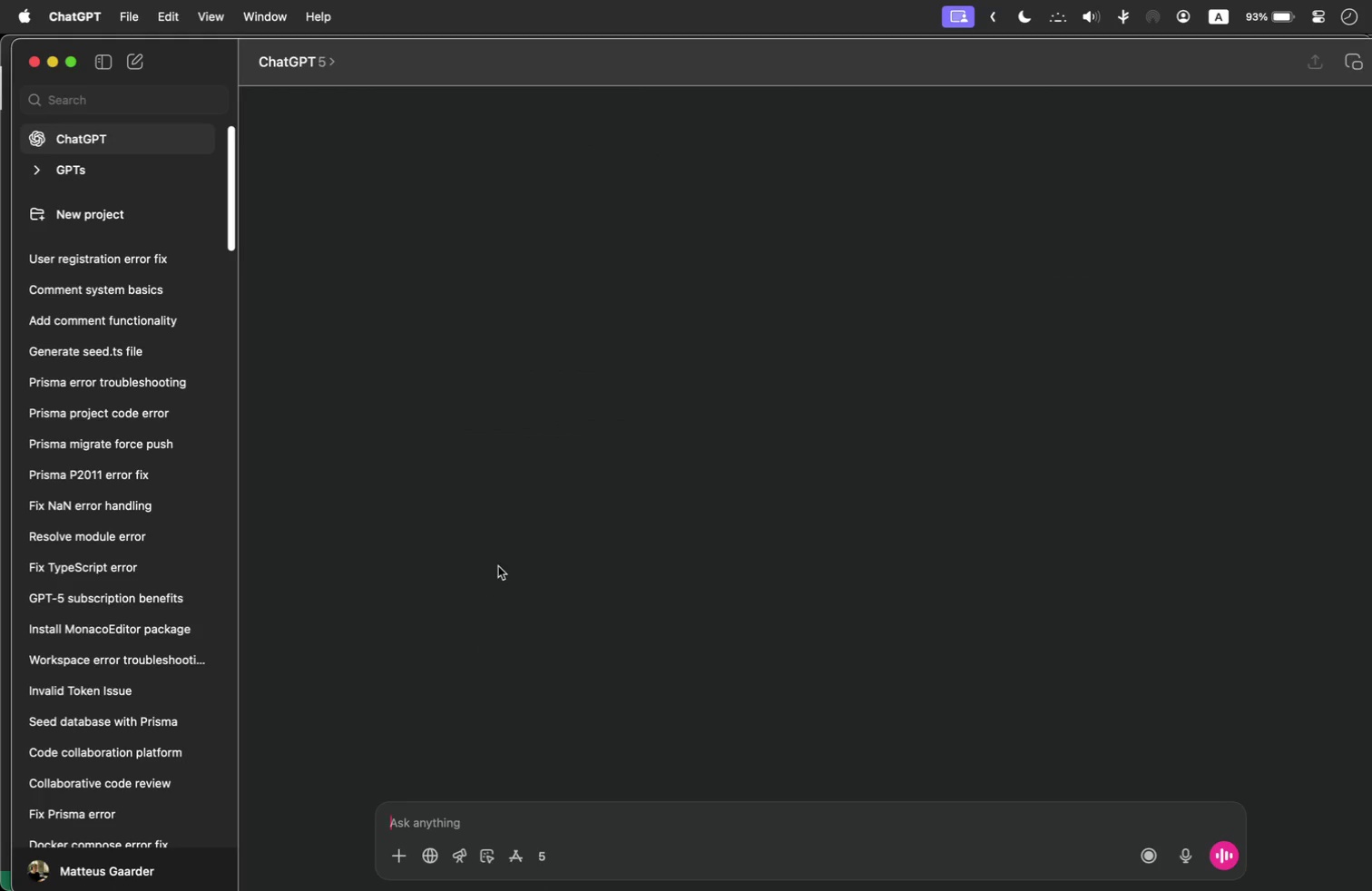 
type(why is my "npm run dev" command not working? Here t)
key(Backspace)
key(Backspace)
type('s the script it should be running and the error I get:)
 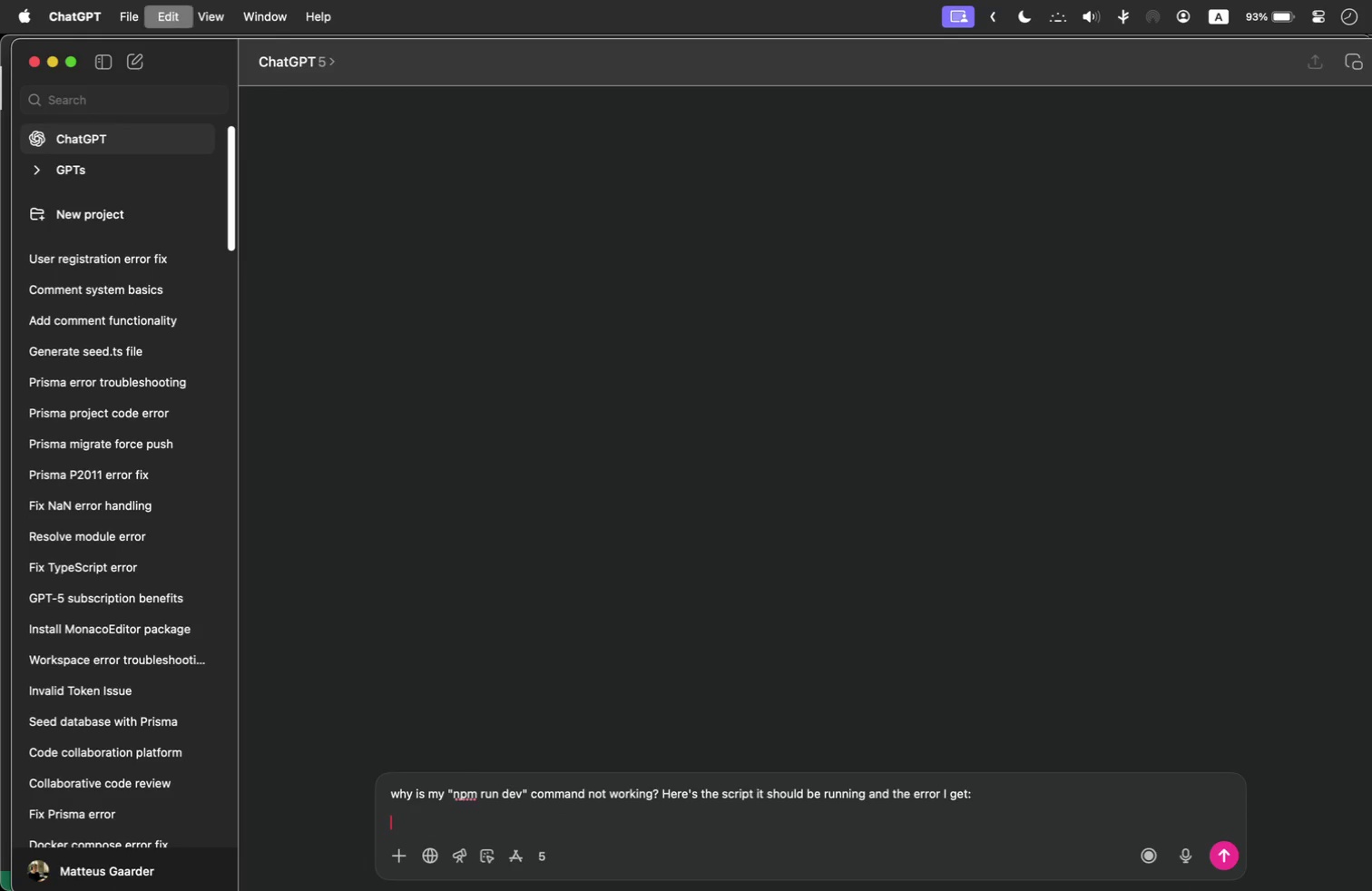 
 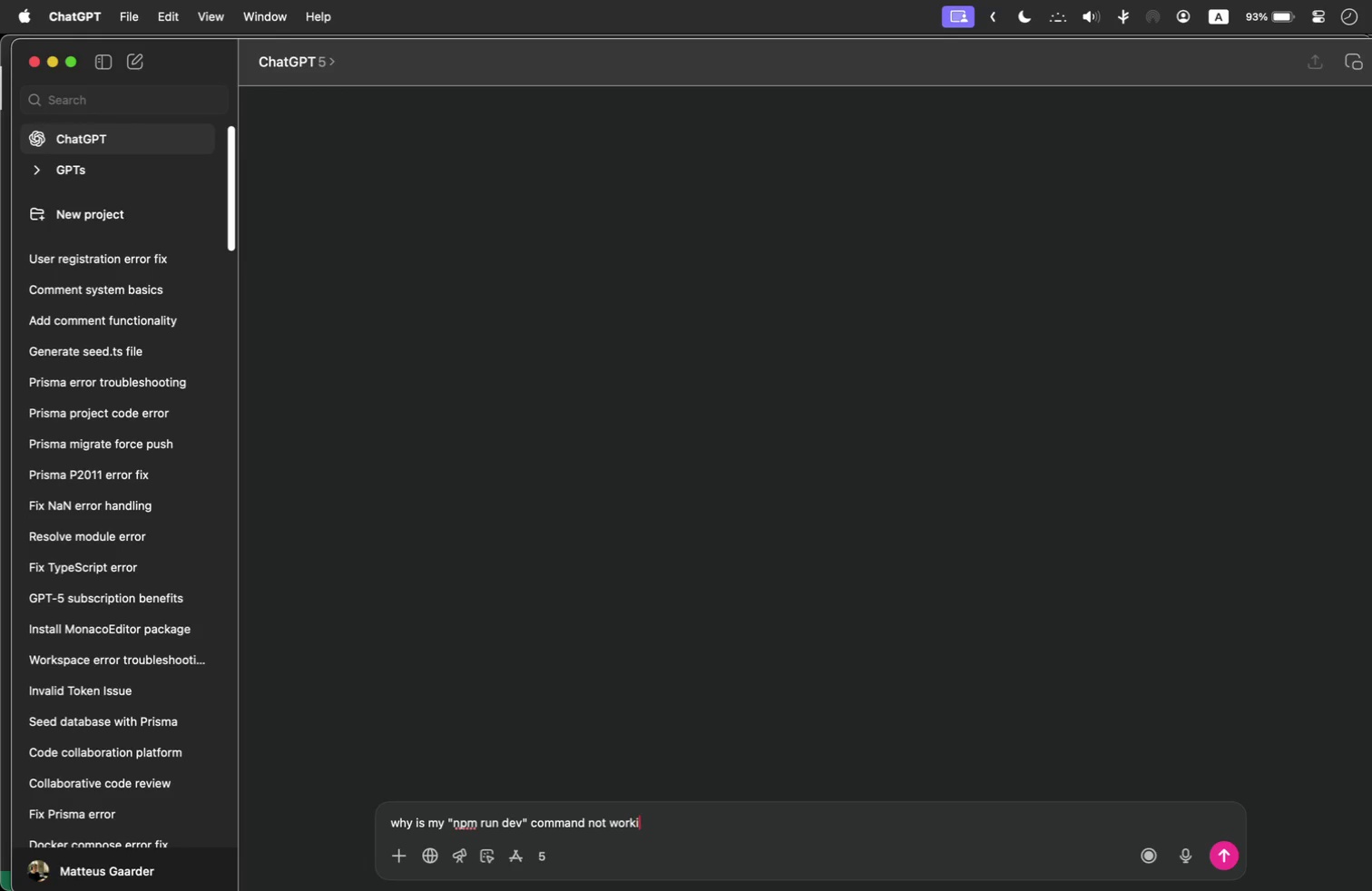 
hold_key(key=CommandLeft, duration=0.4)
 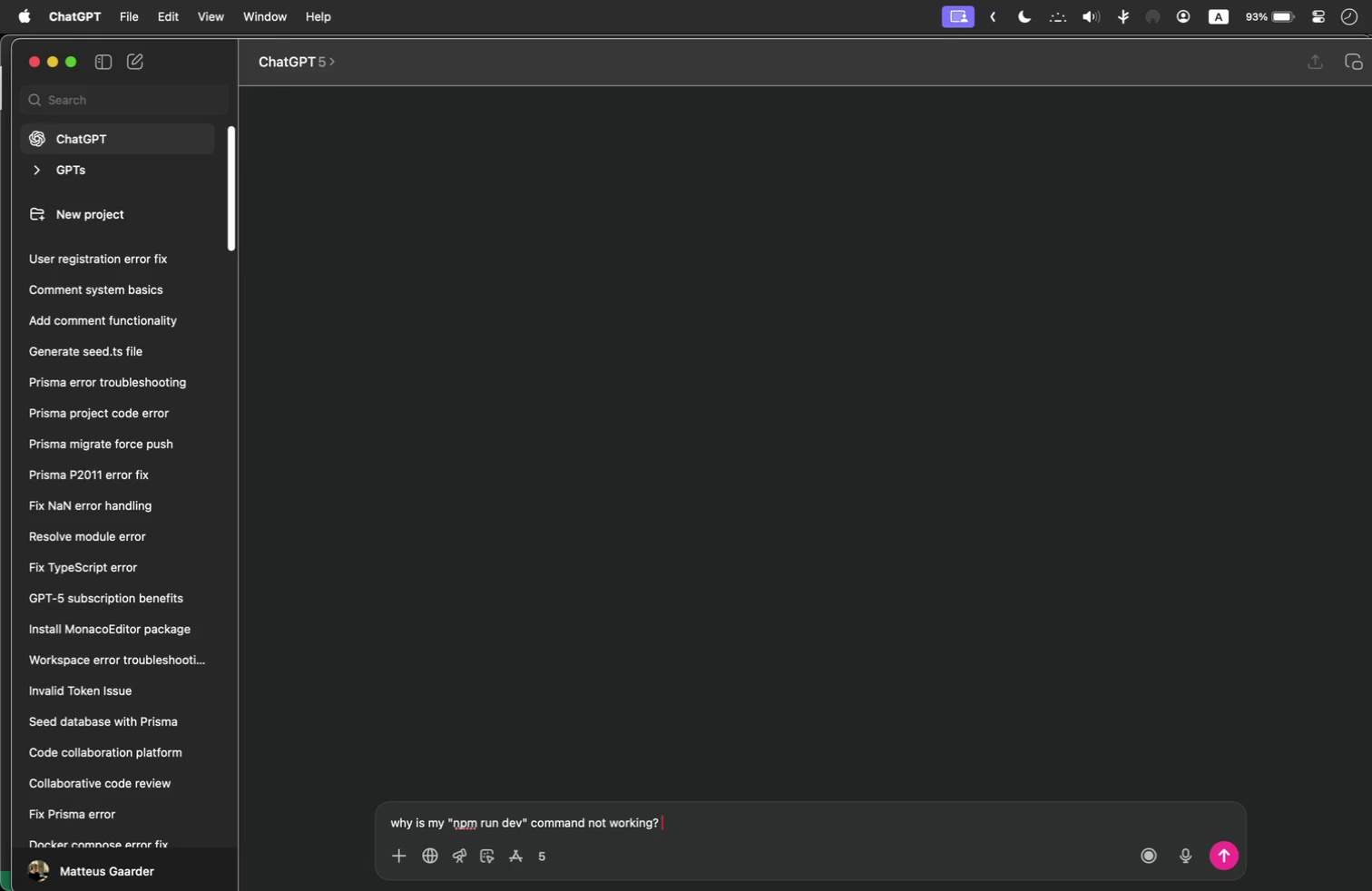 
key(Shift+Enter)
 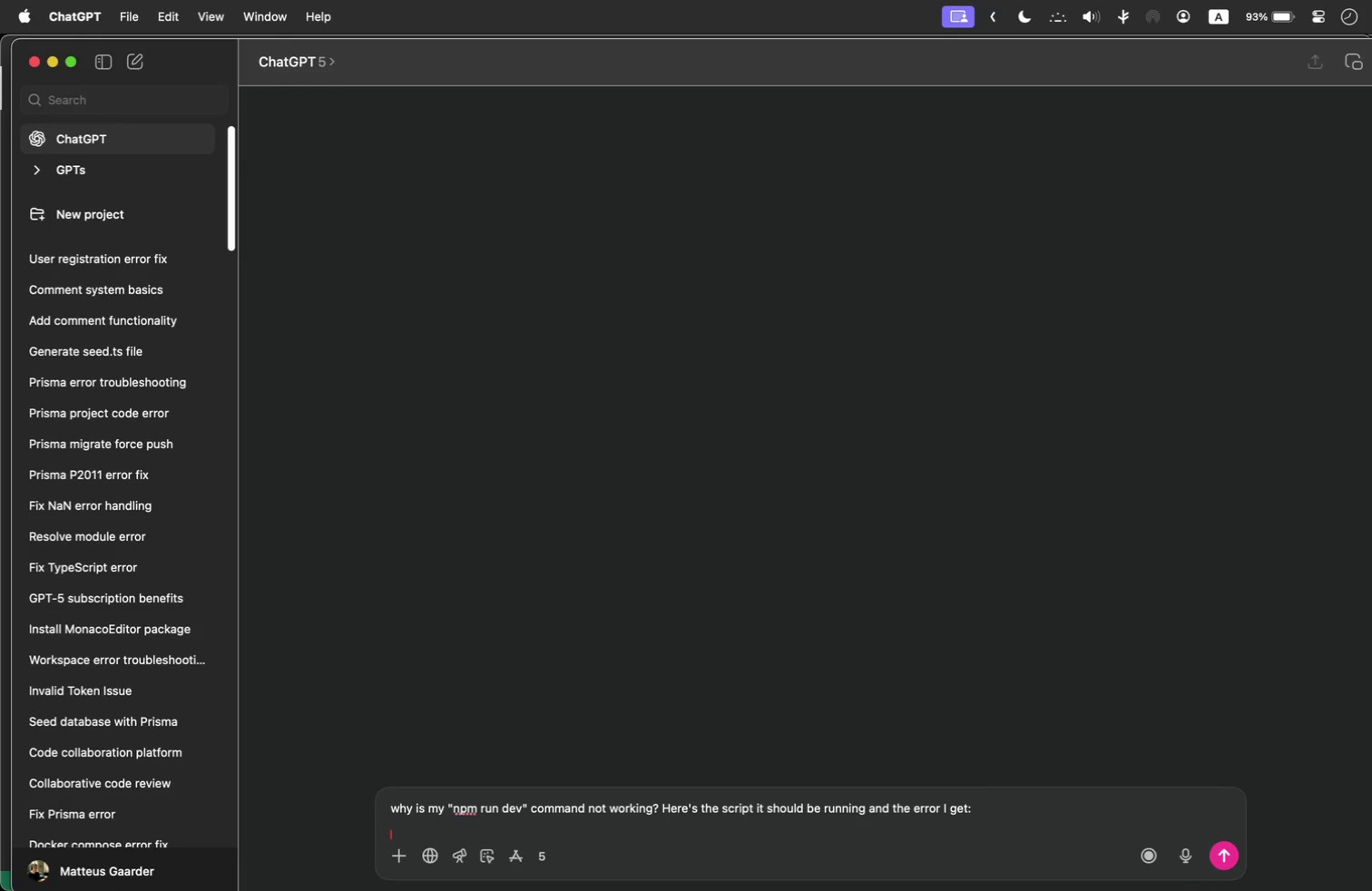 
key(Shift+Enter)
 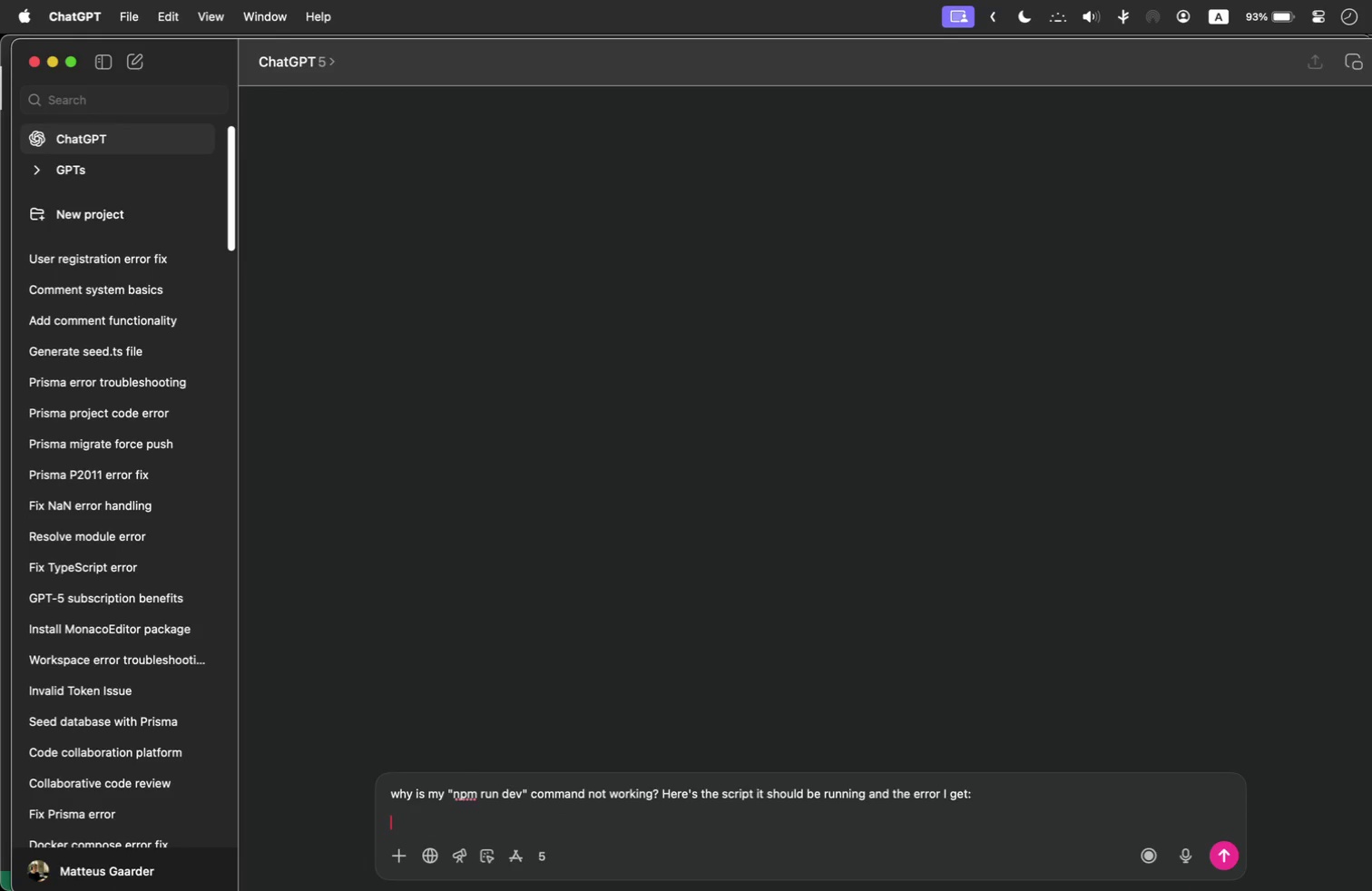 
key(Meta+V)
 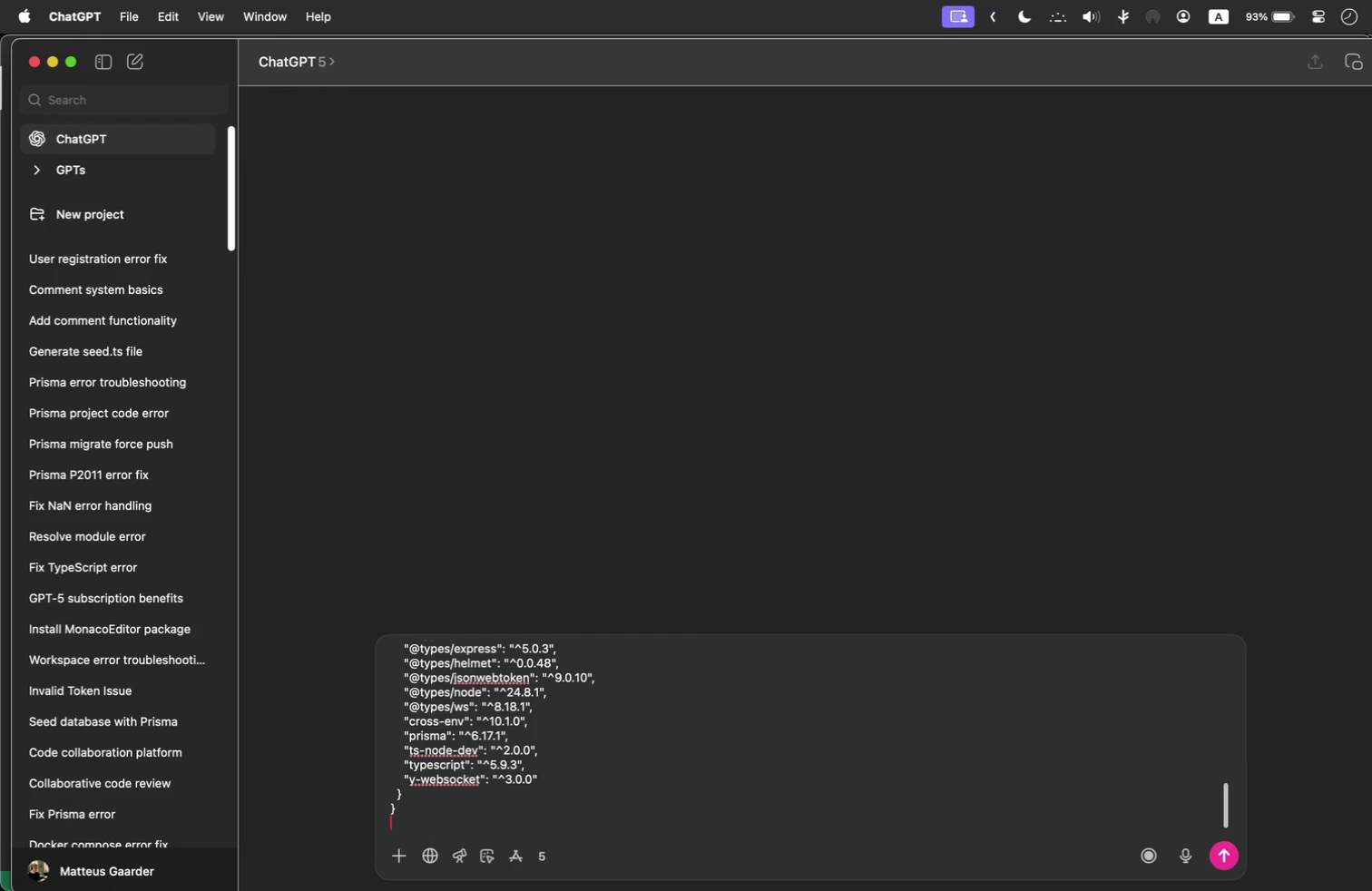 
key(Shift+Enter)
 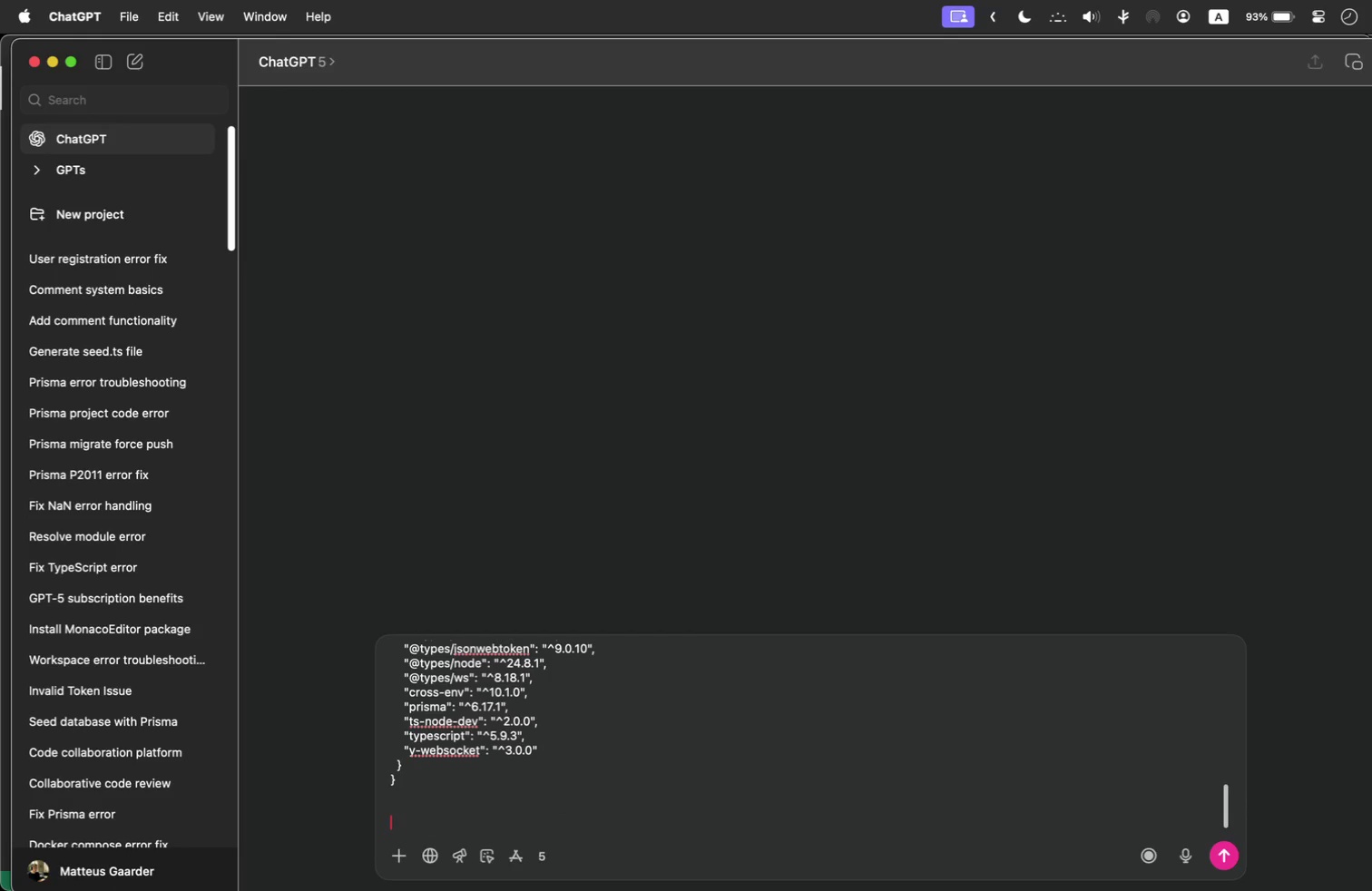 
key(Shift+Enter)
 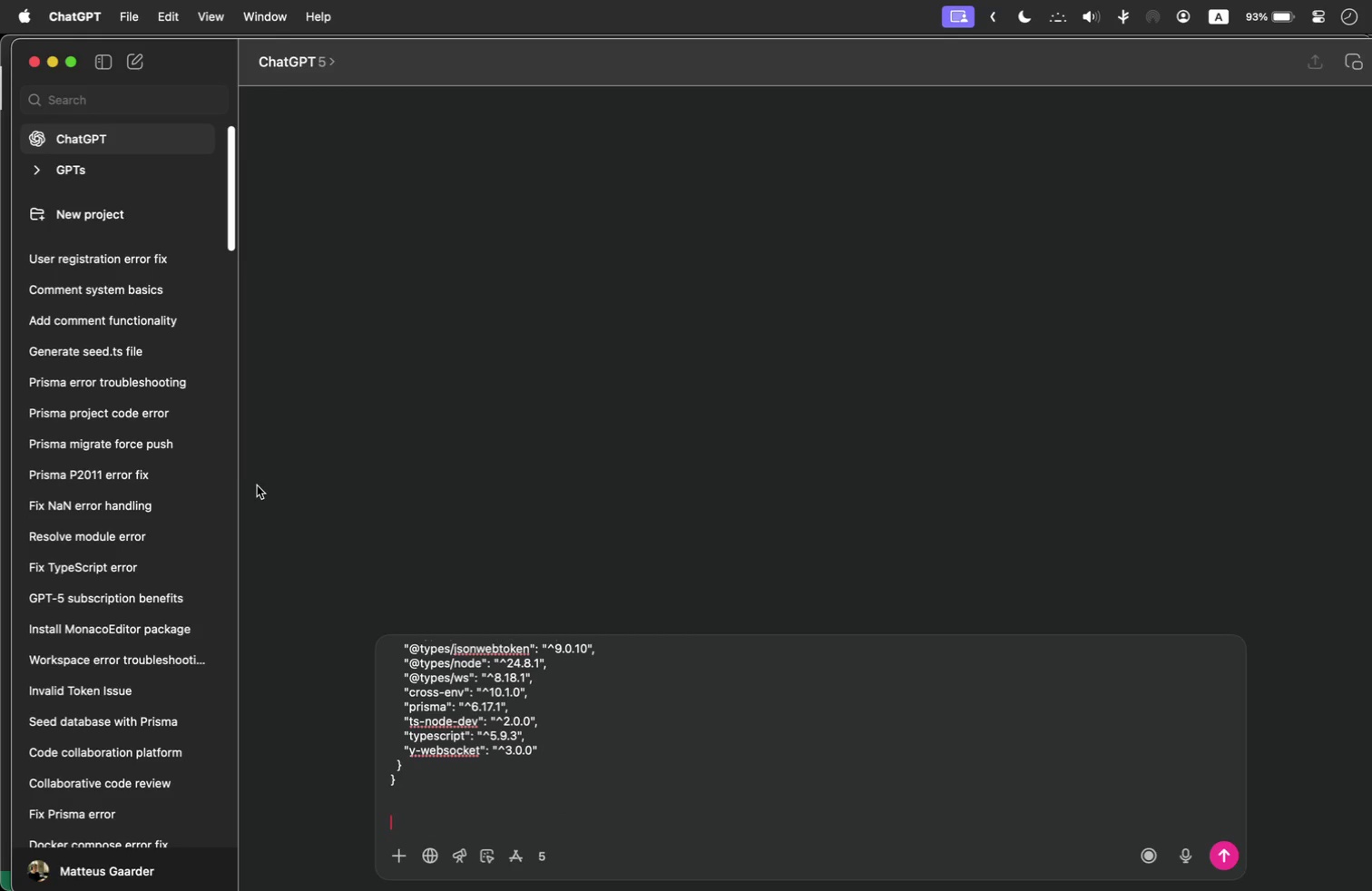 
scroll: coordinate [526, 681], scroll_direction: up, amount: 61.0
 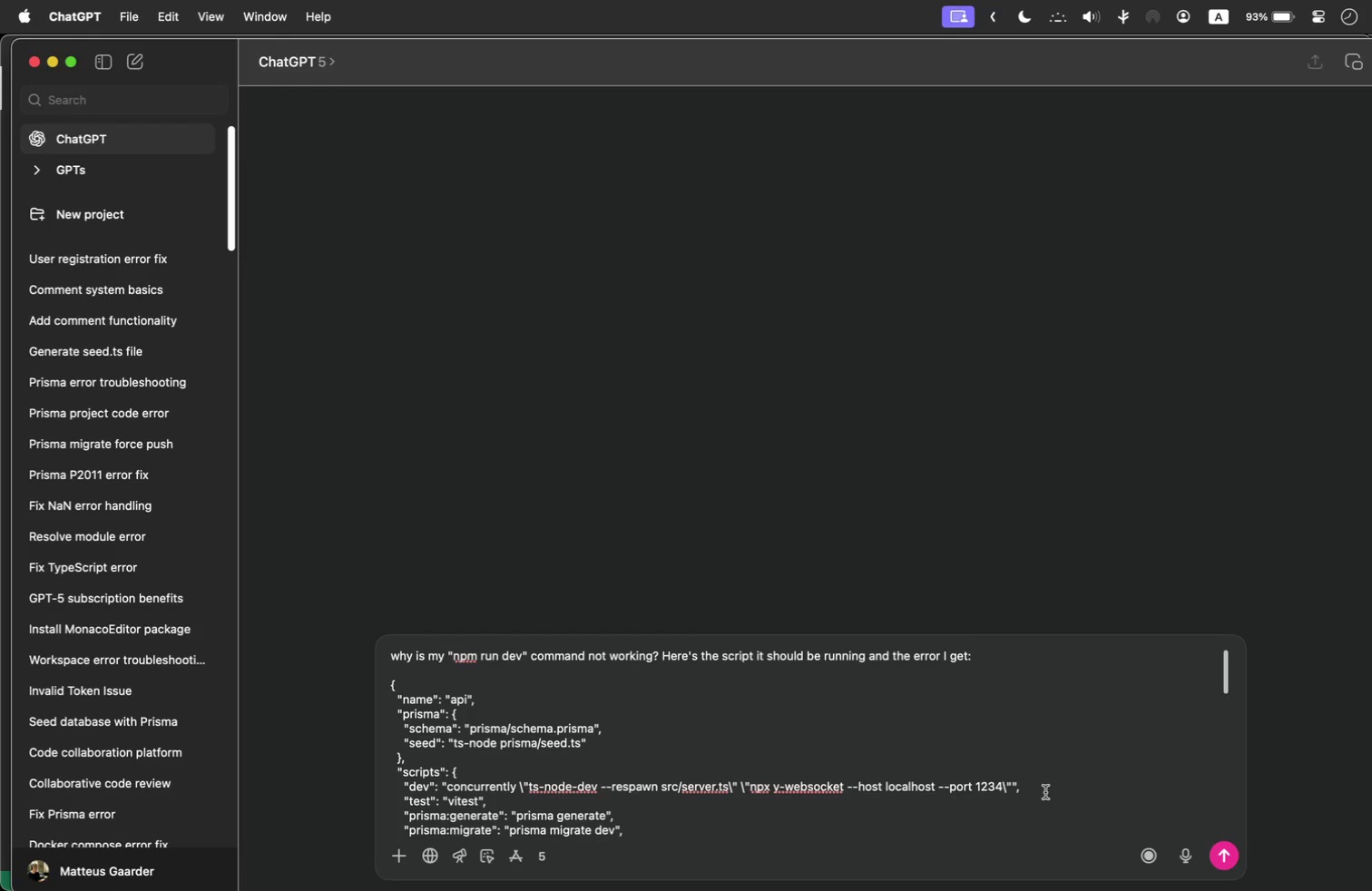 
left_click_drag(start_coordinate=[1040, 789], to_coordinate=[406, 788])
 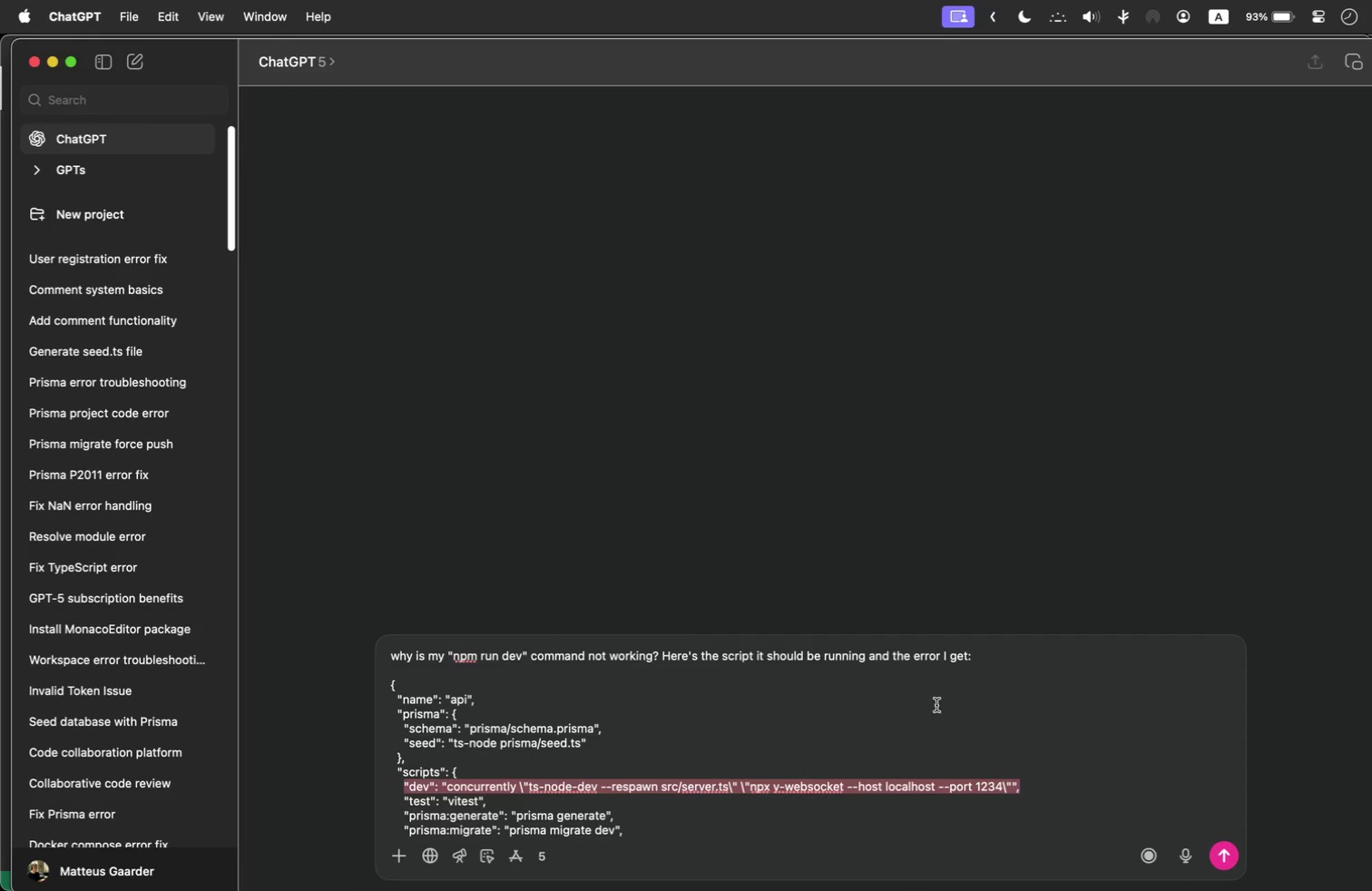 
key(Meta+C)
 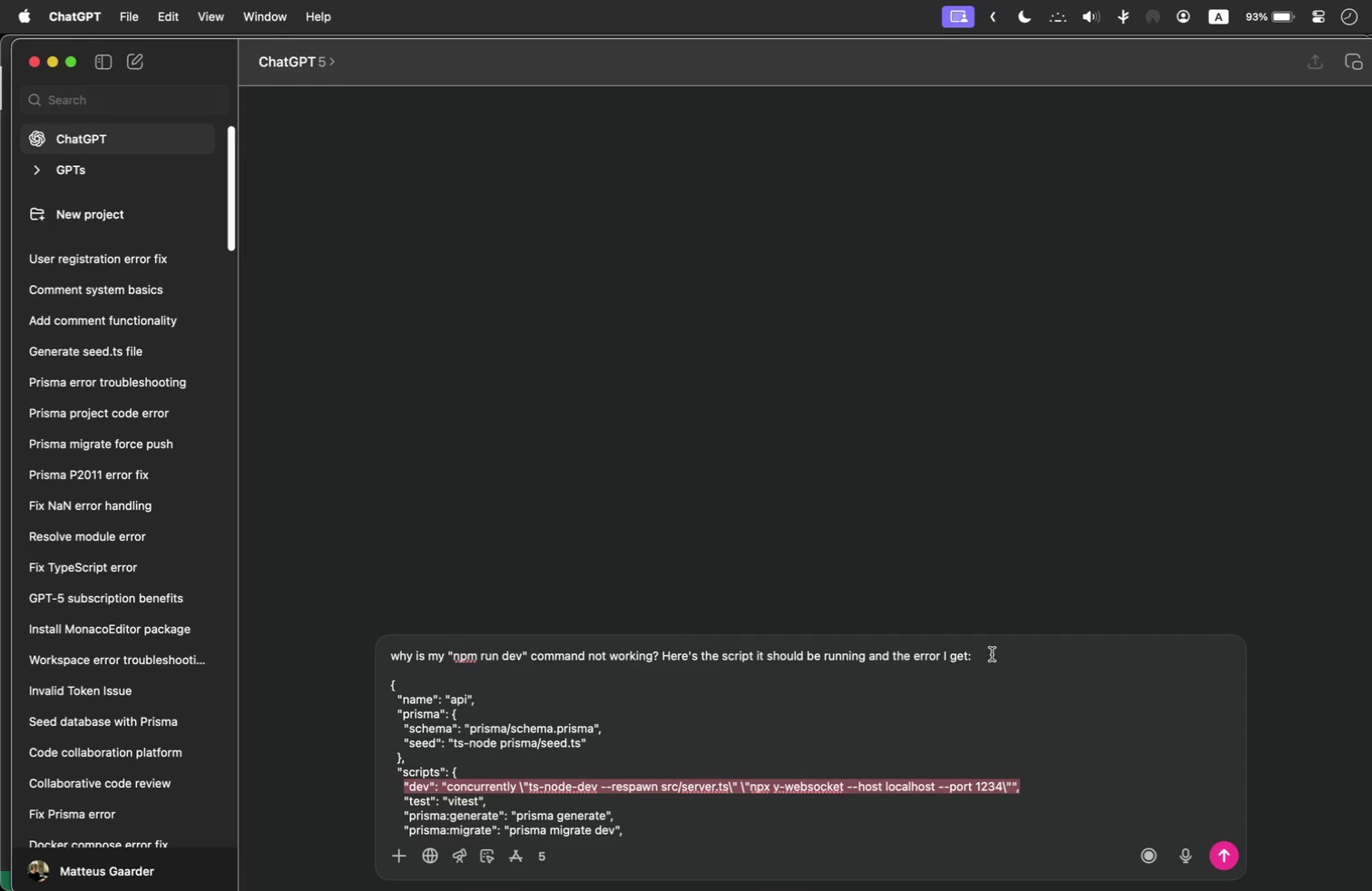 
double_click([995, 656])
 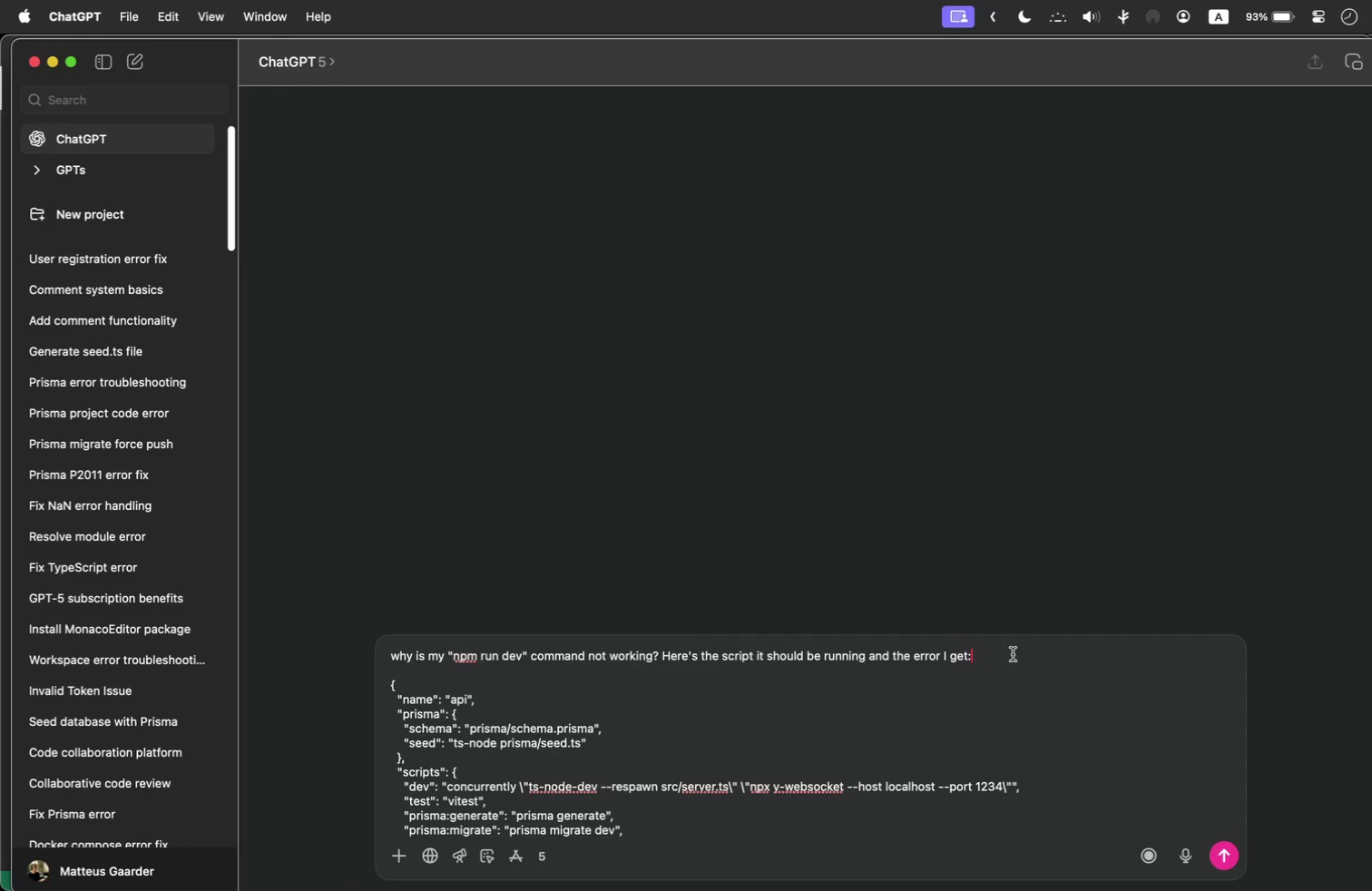 
key(Space)
 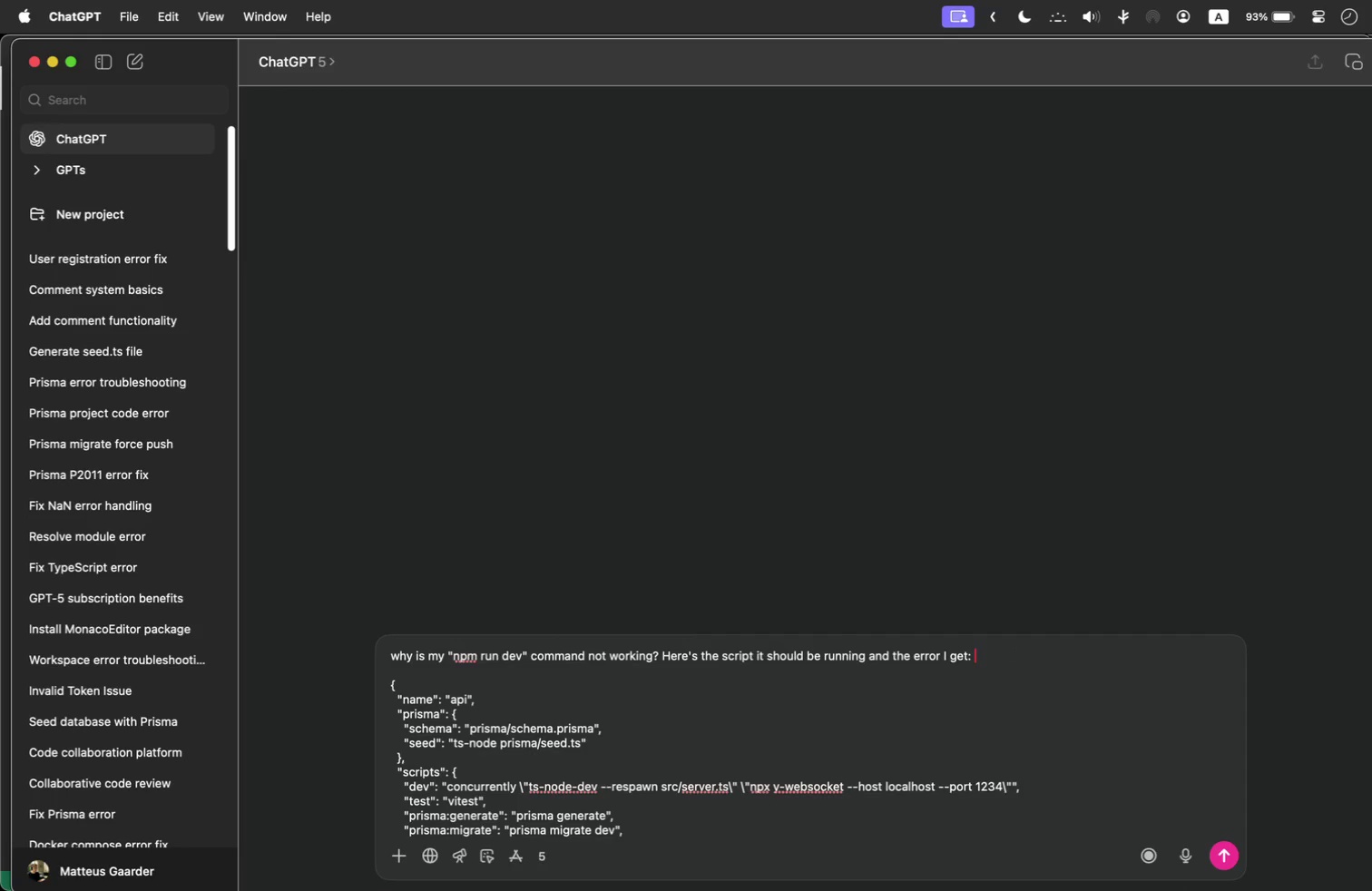 
key(Shift+ShiftLeft)
 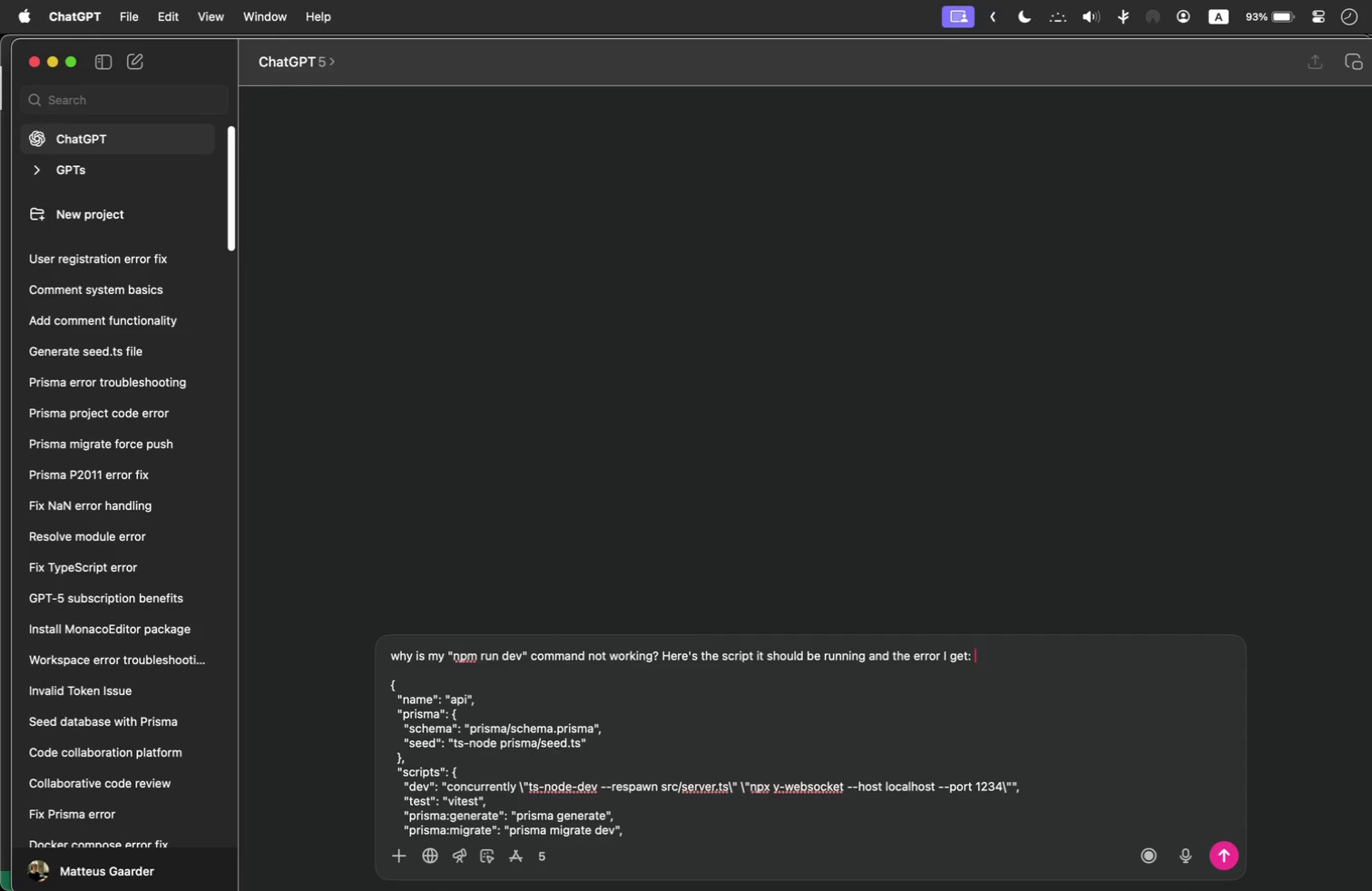 
key(Shift+Quote)
 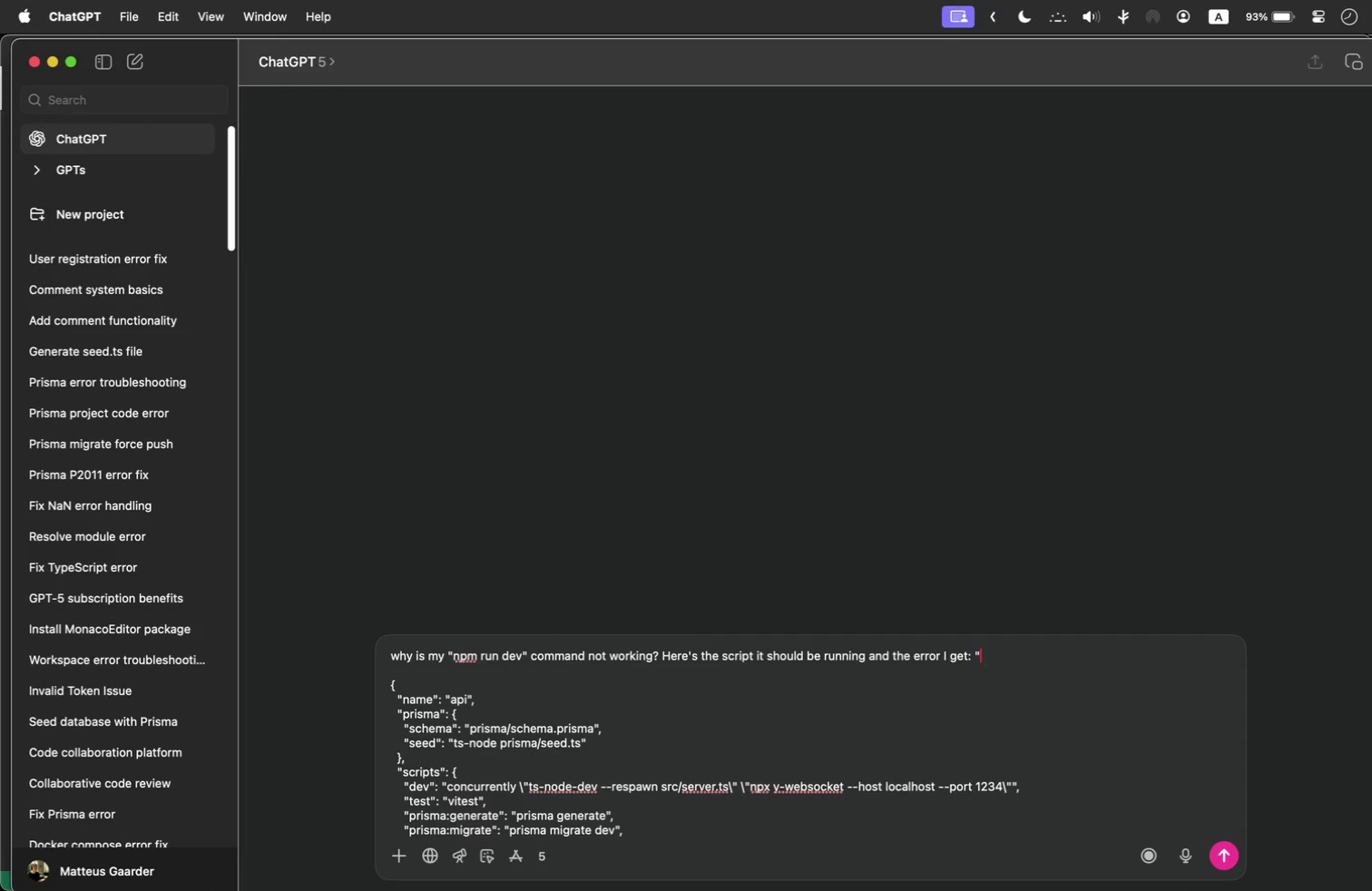 
key(Meta+V)
 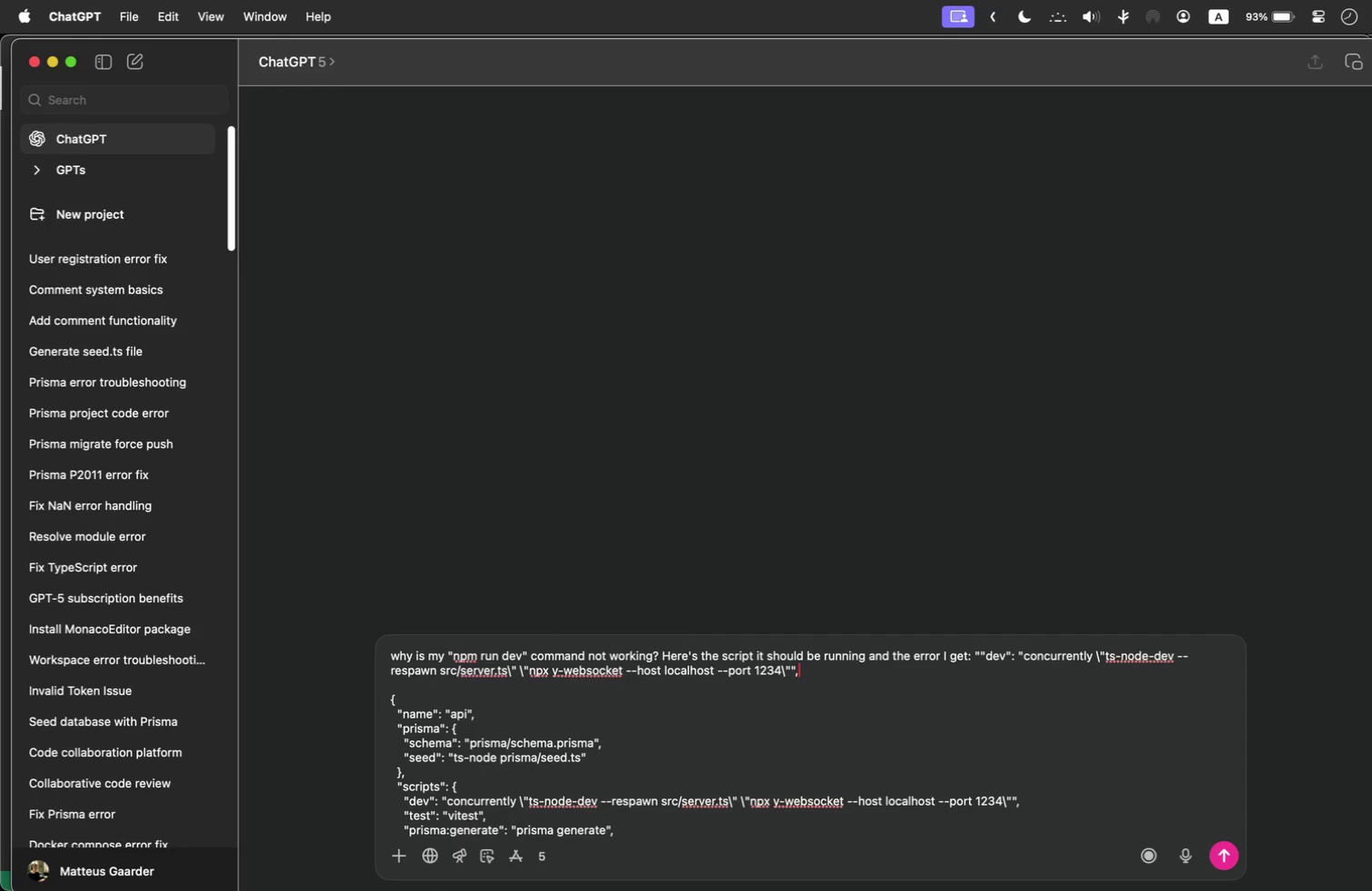 
key(Shift+Quote)
 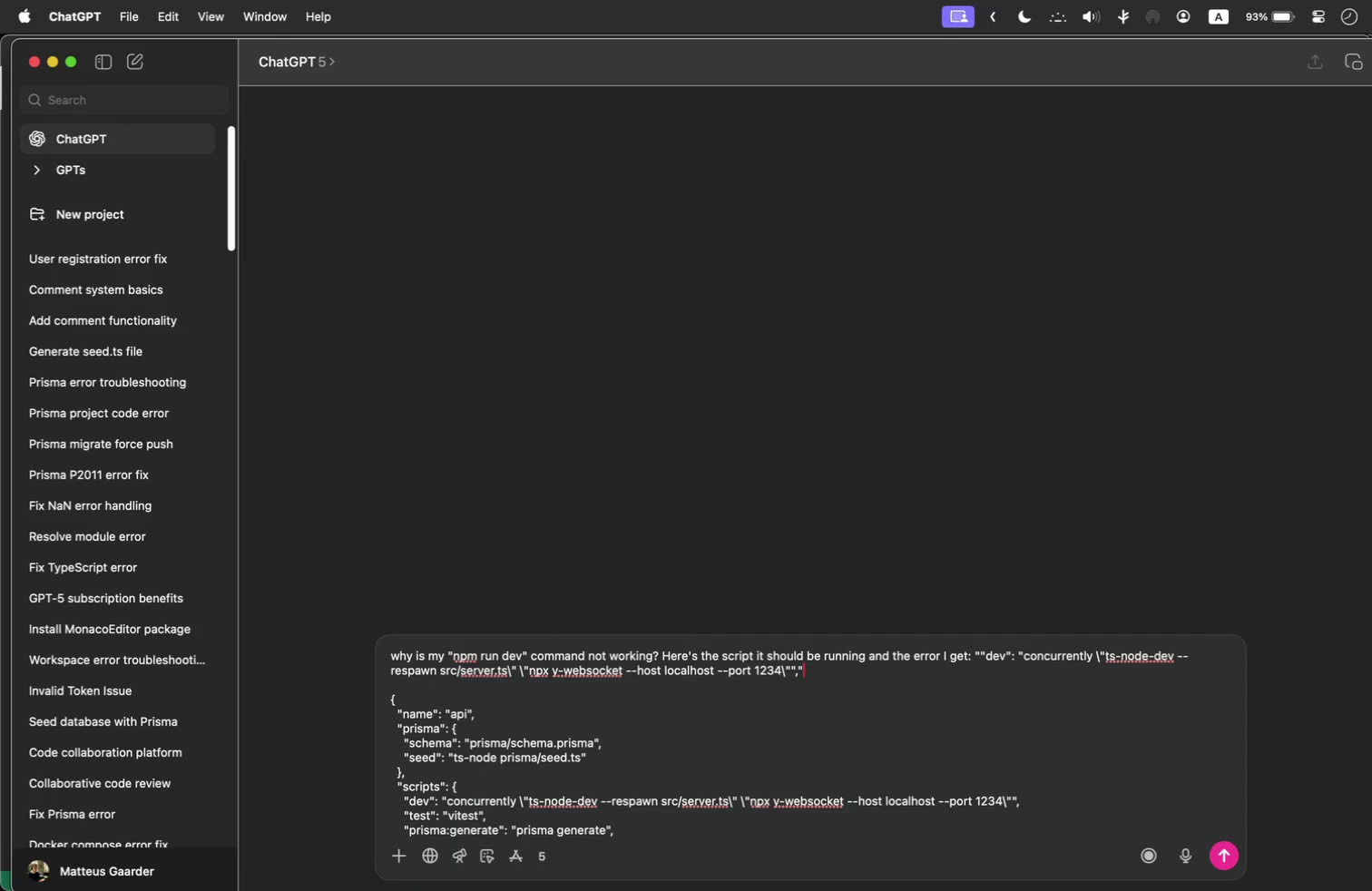 
key(Meta+Tab)
 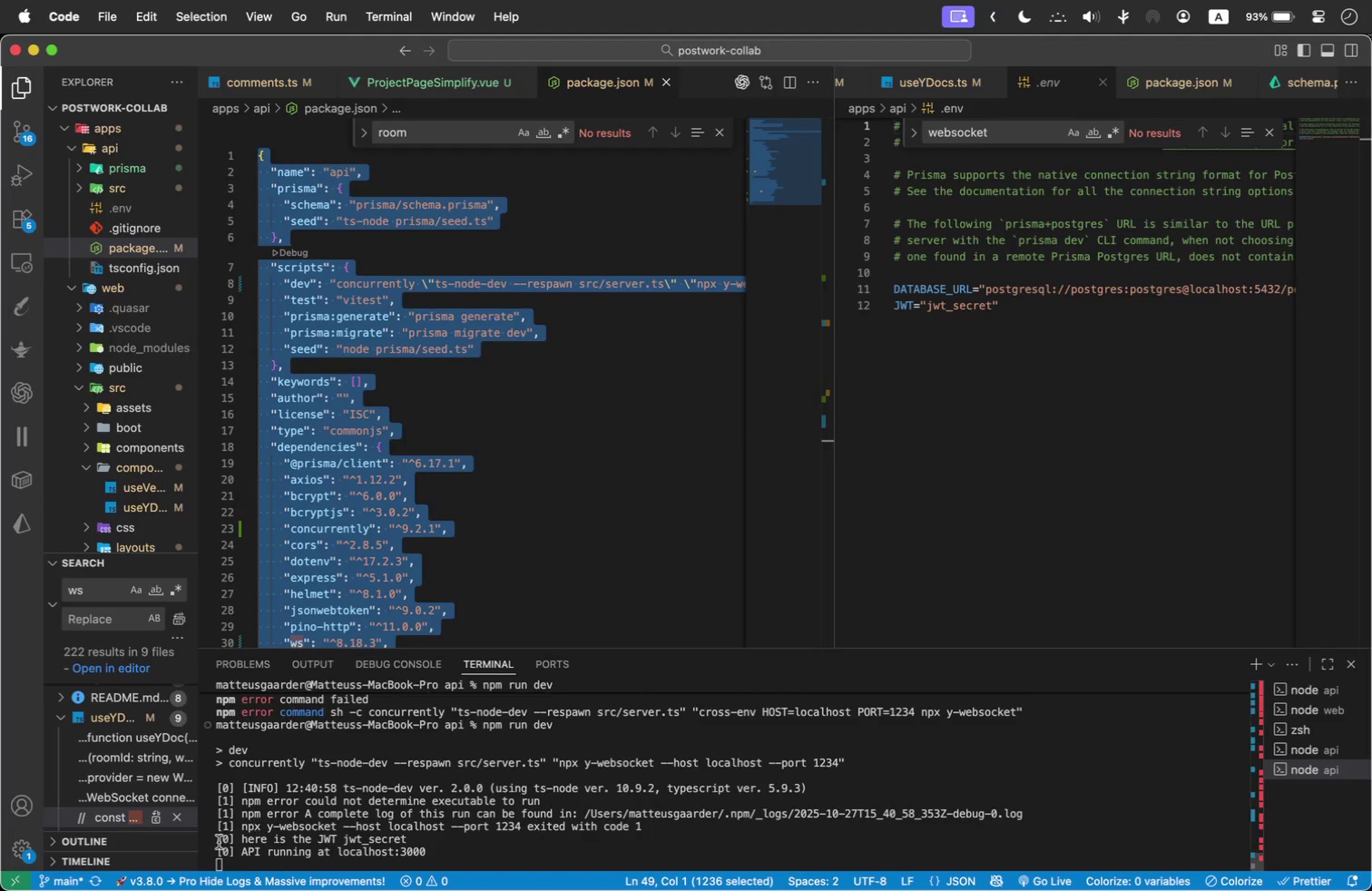 
left_click_drag(start_coordinate=[238, 864], to_coordinate=[213, 720])
 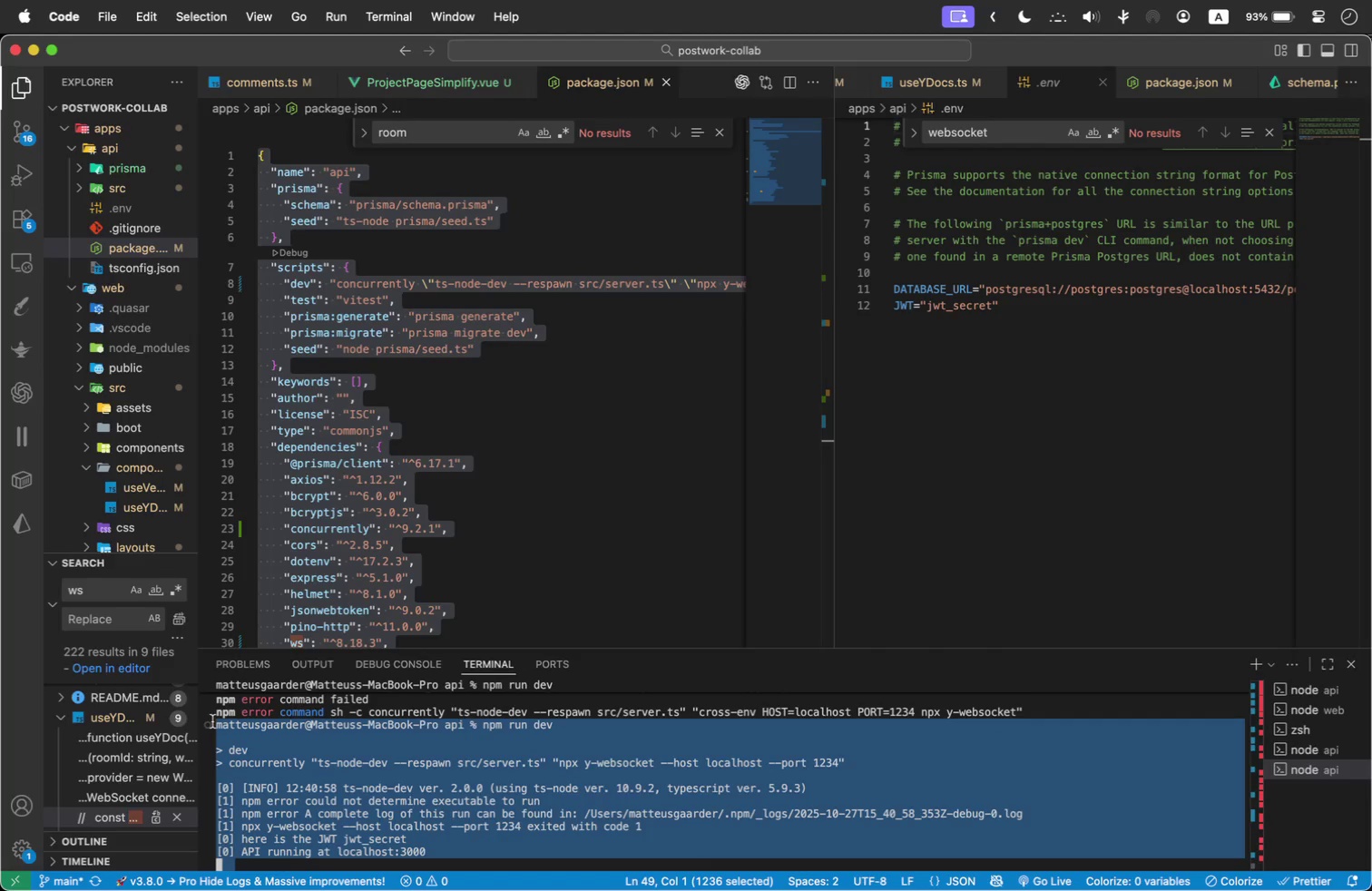 
key(Meta+C)
 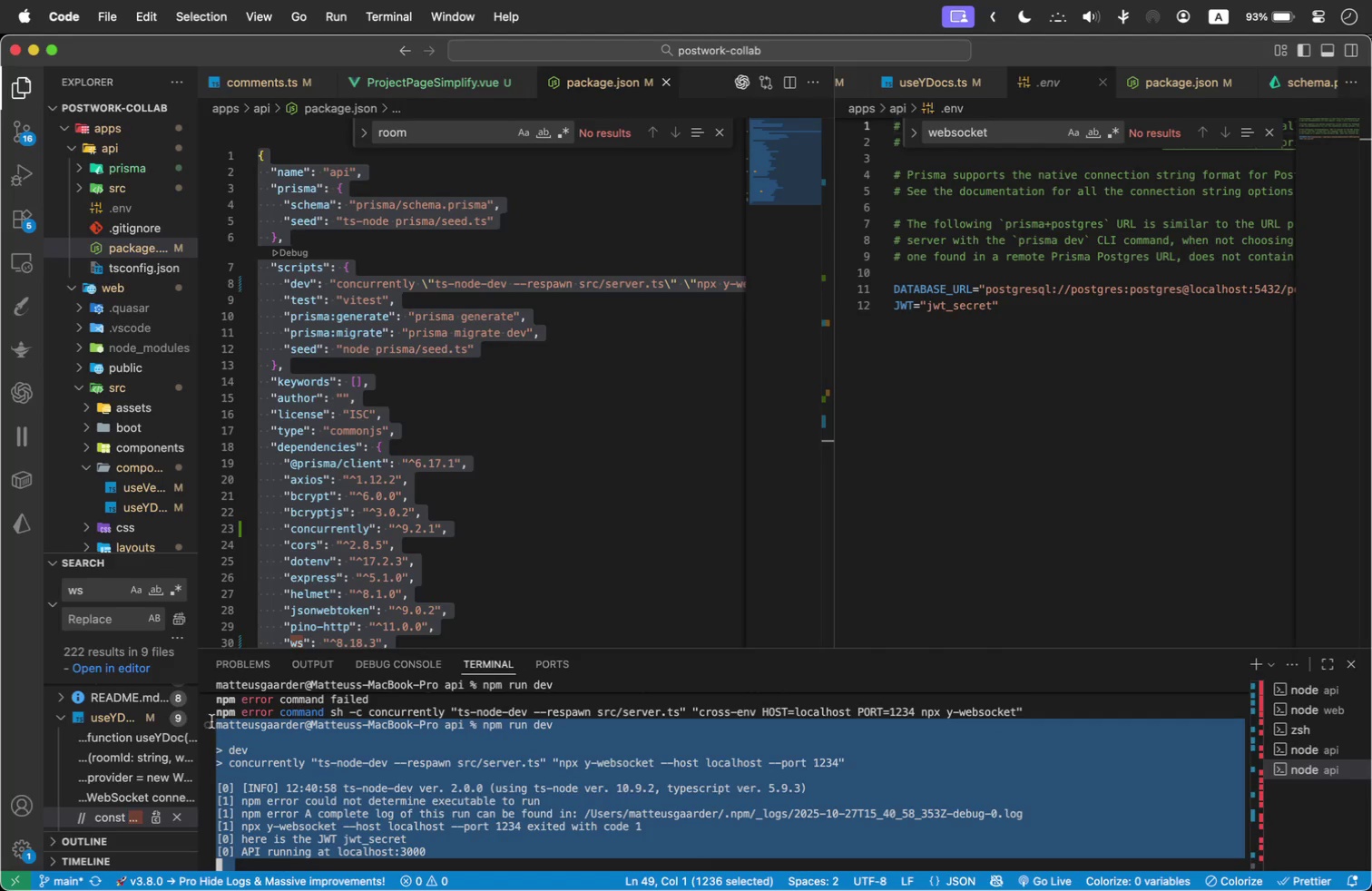 
key(Meta+Tab)
 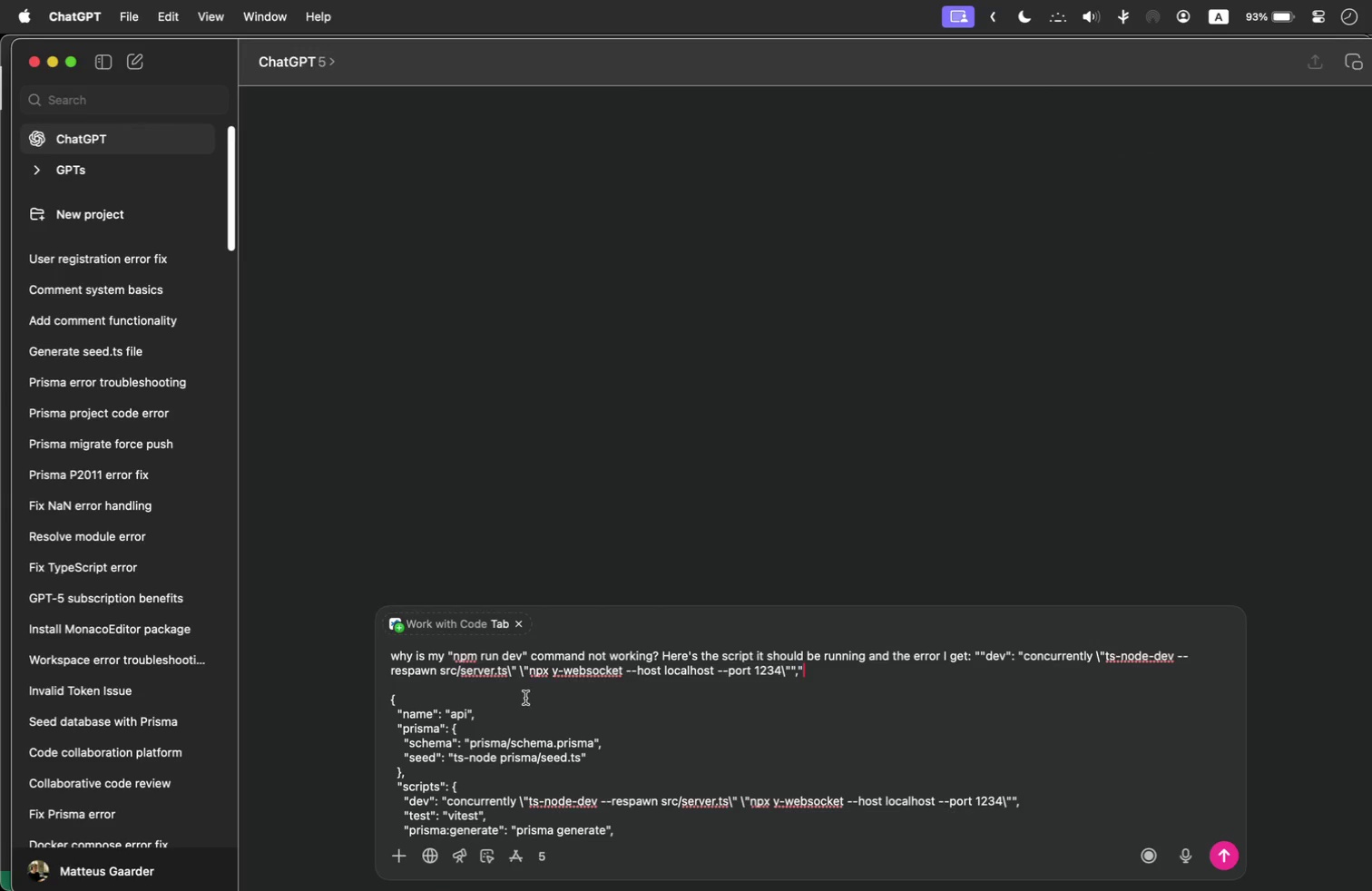 
left_click([514, 690])
 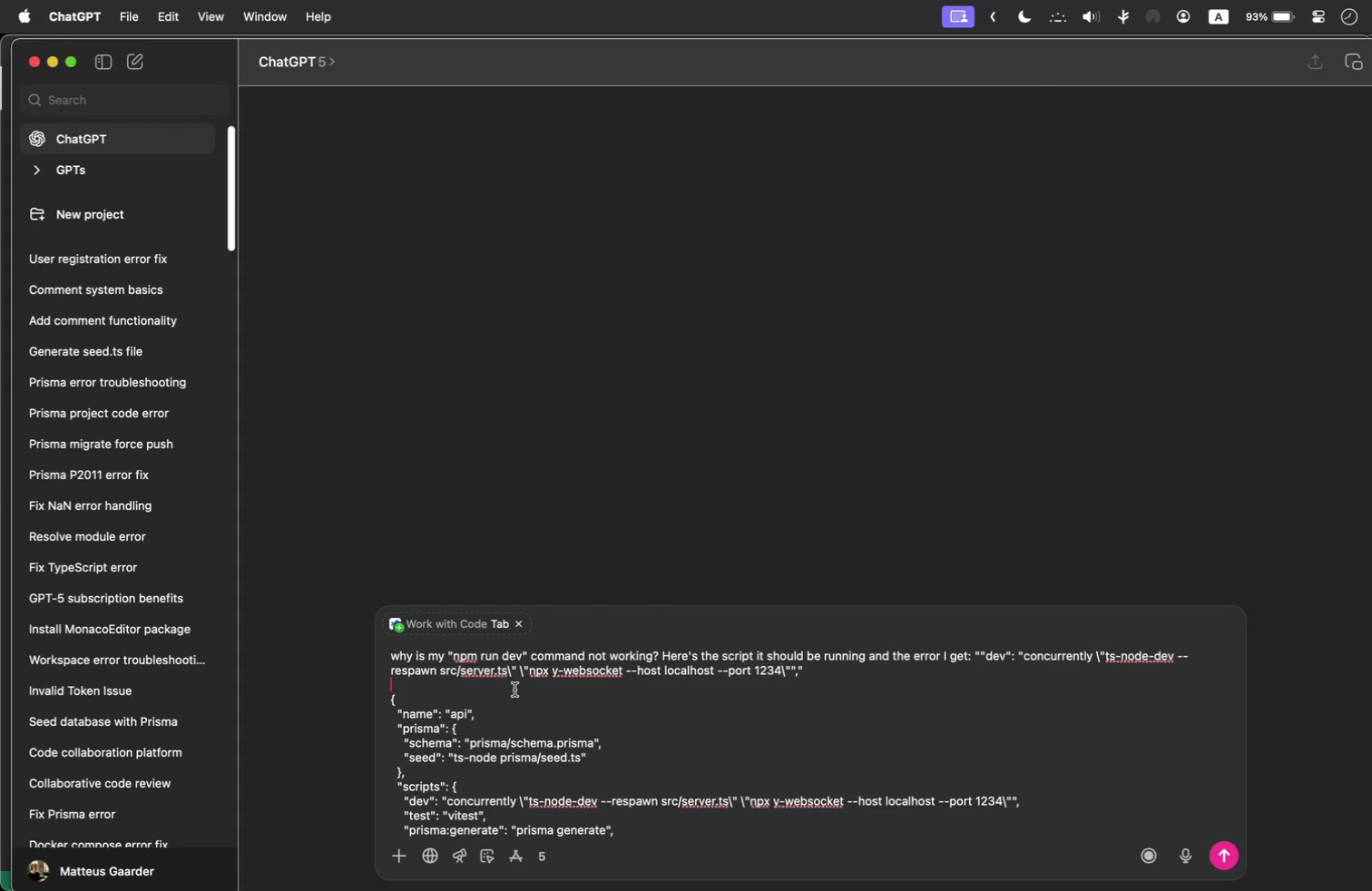 
key(Shift+Enter)
 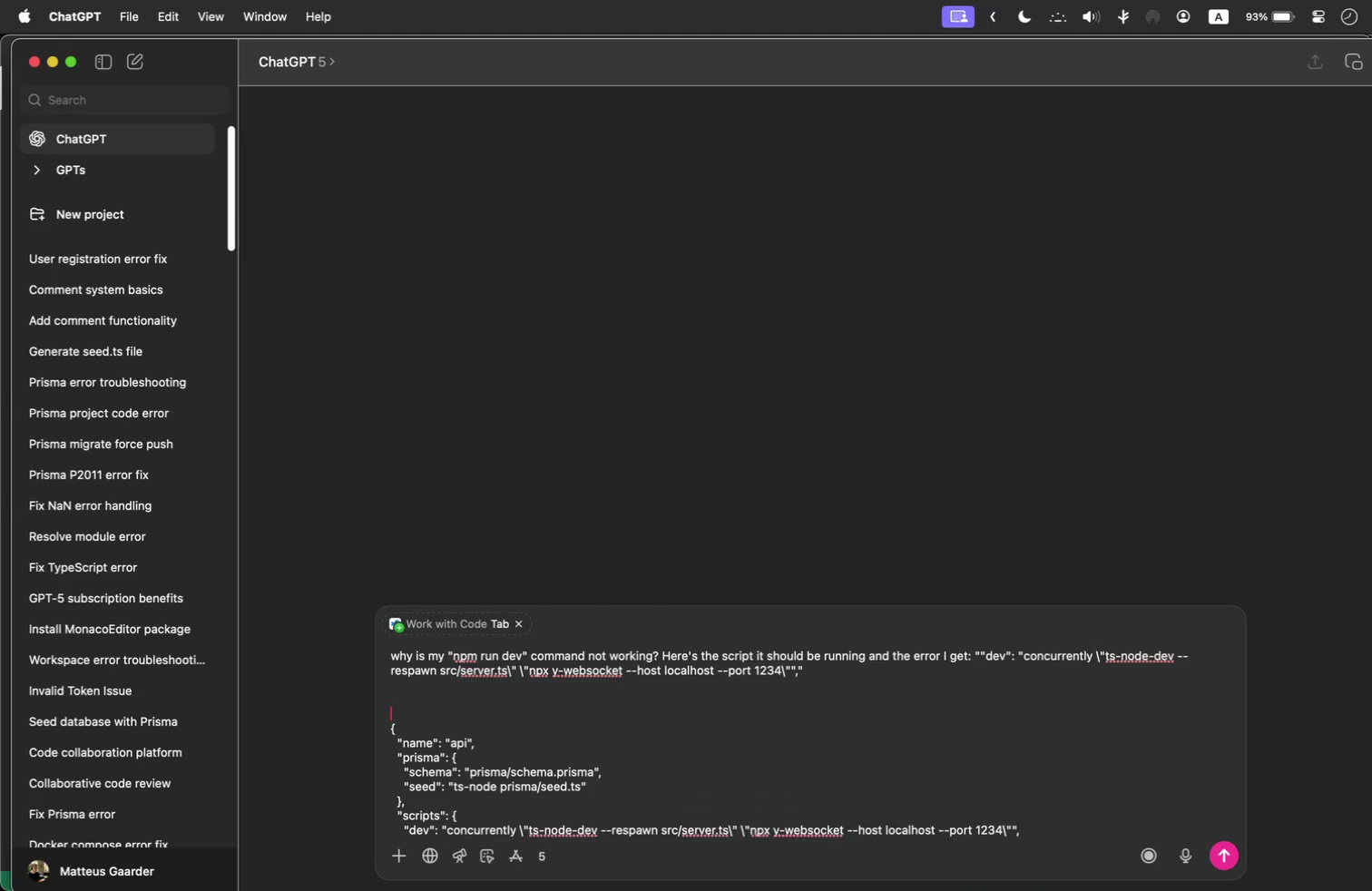 
key(Shift+Enter)
 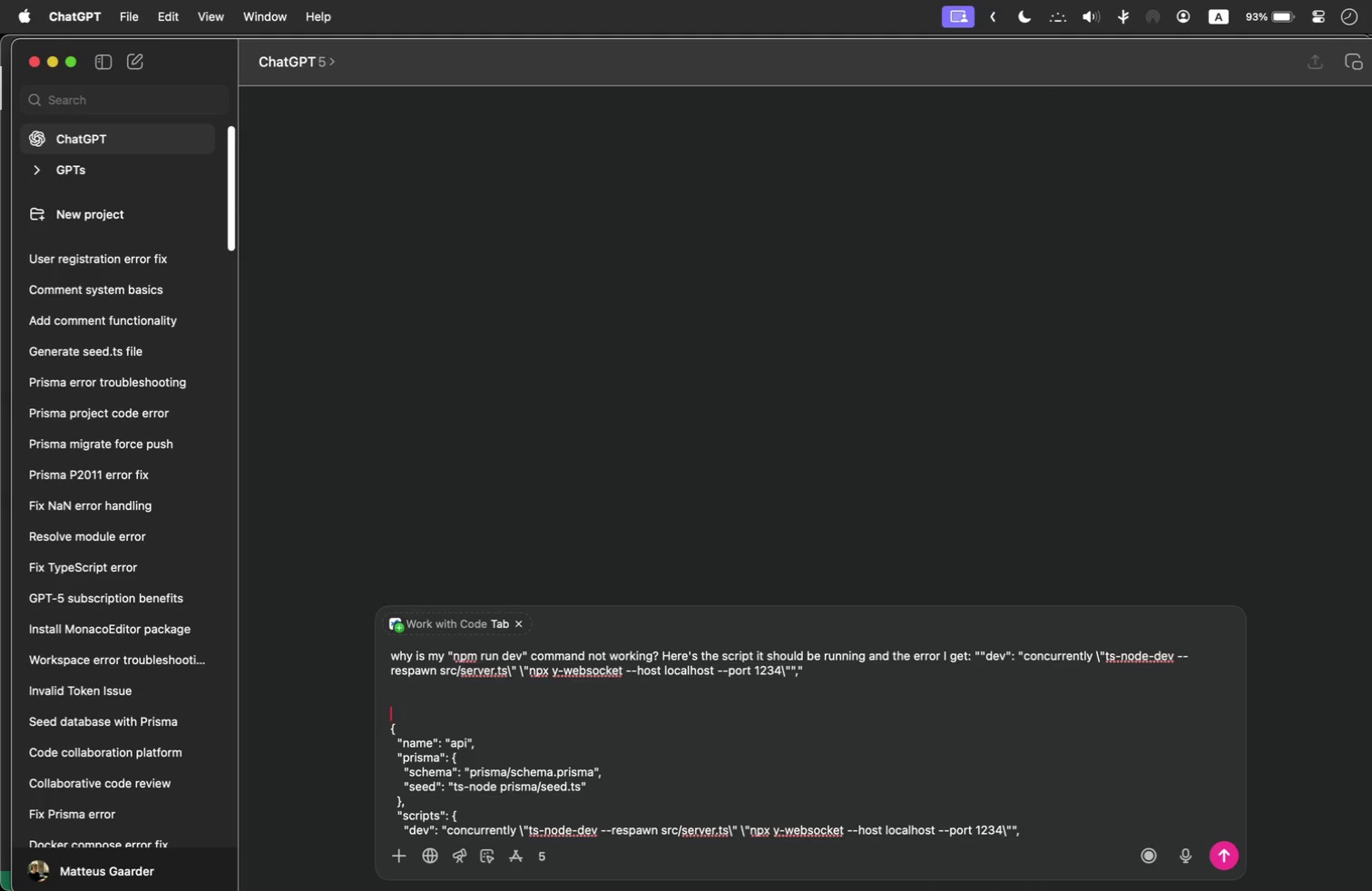 
key(ArrowUp)
 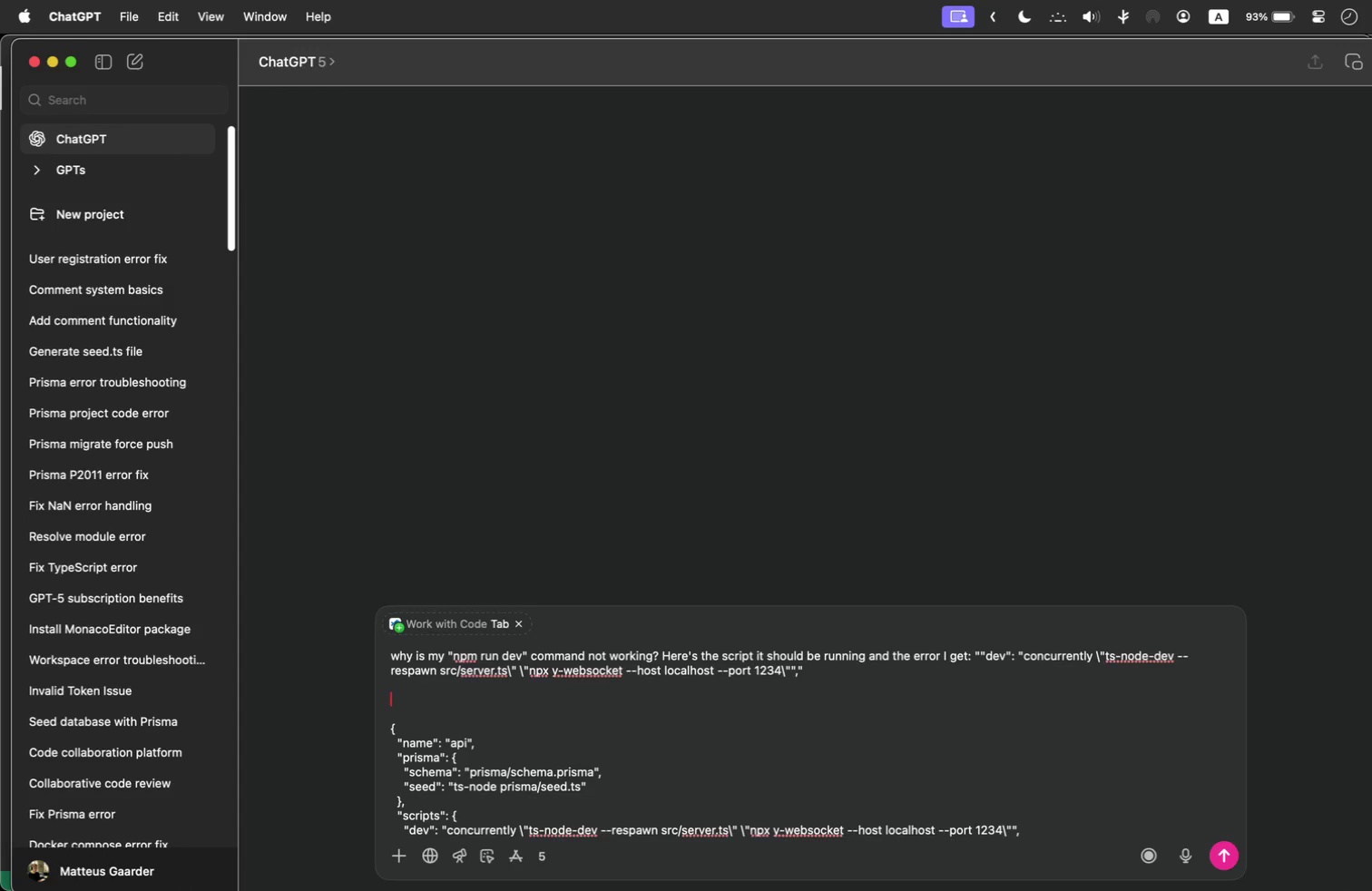 
key(Meta+V)
 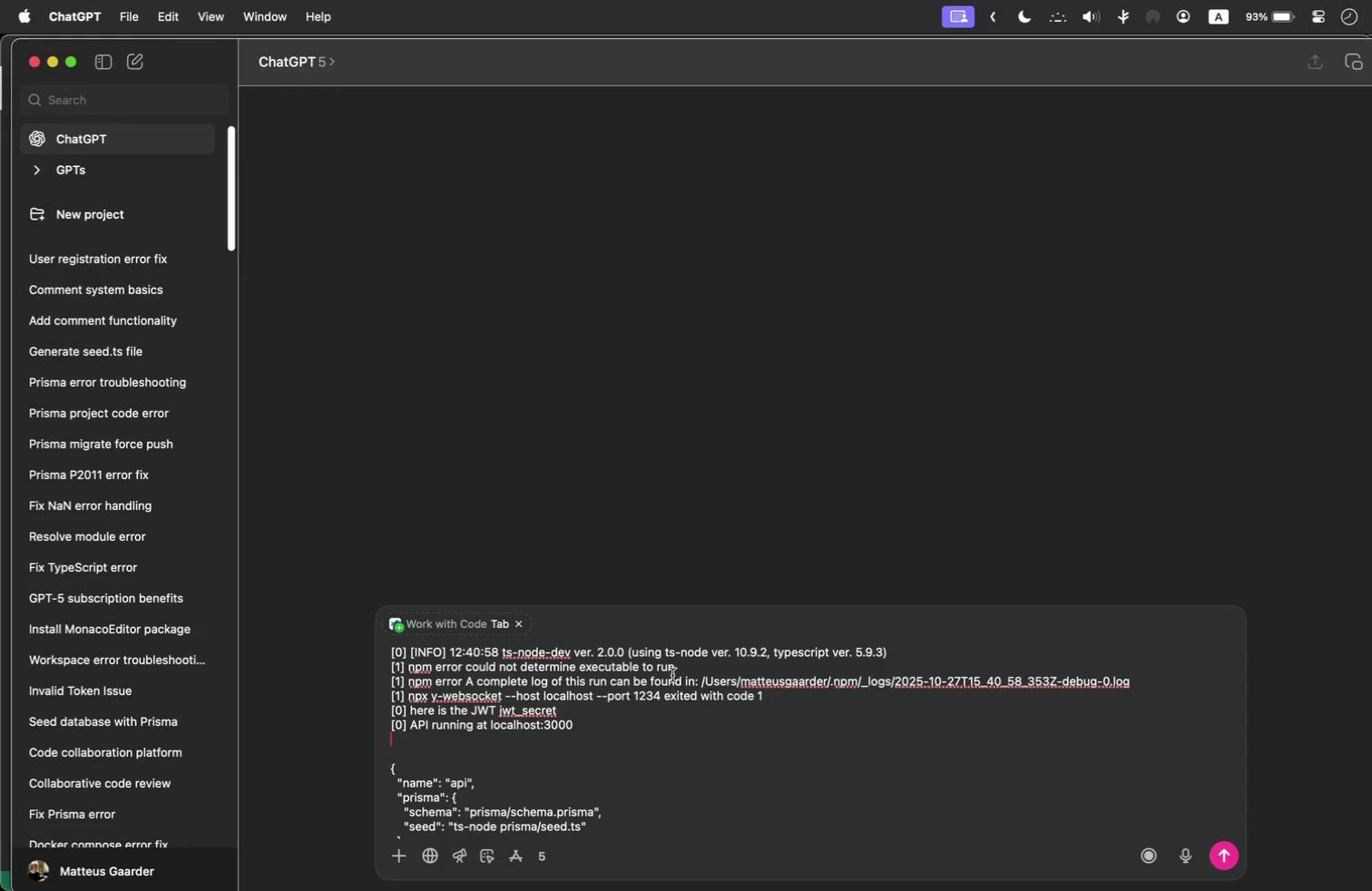 
left_click_drag(start_coordinate=[694, 665], to_coordinate=[385, 670])
 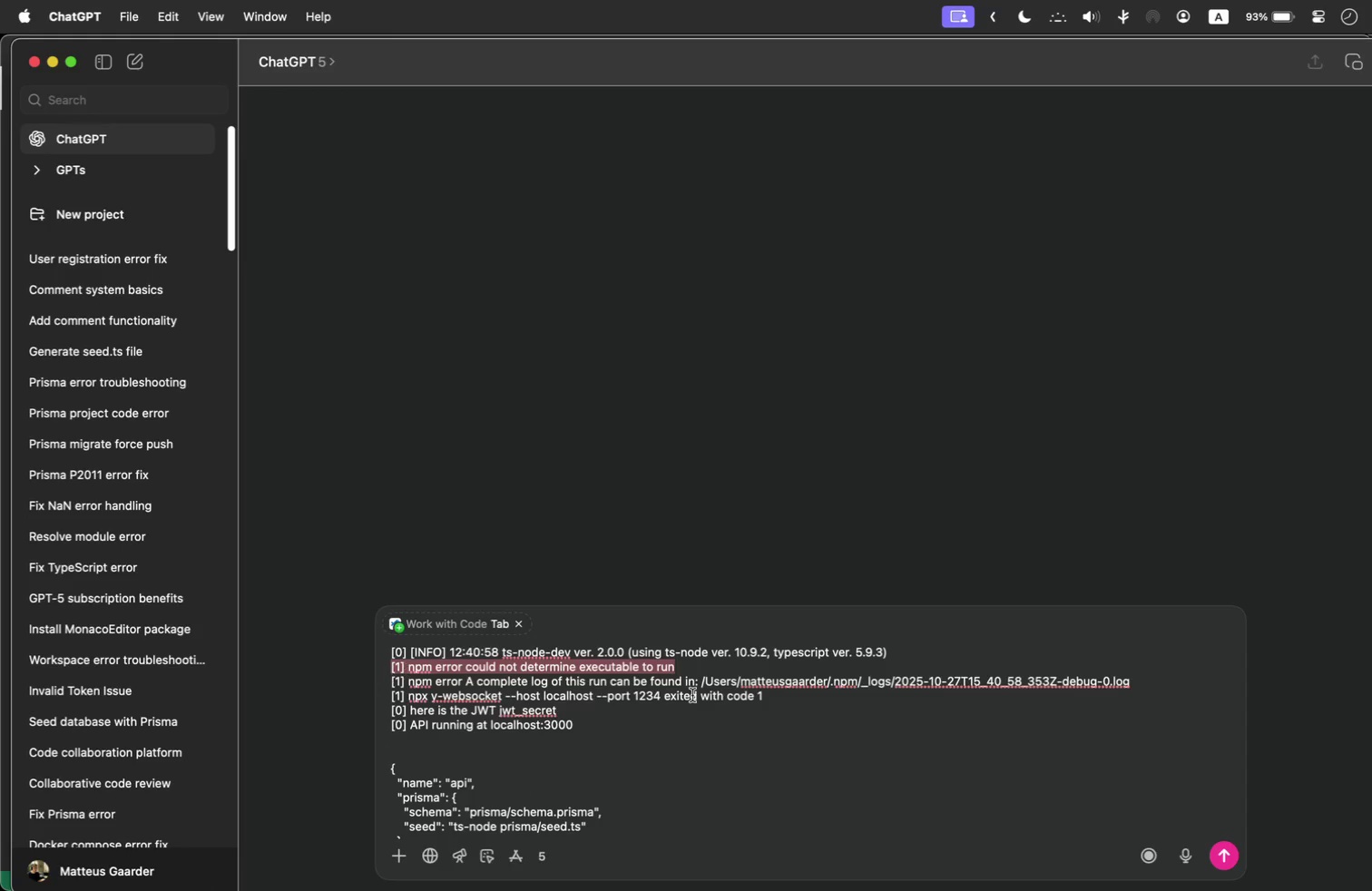 
key(Meta+C)
 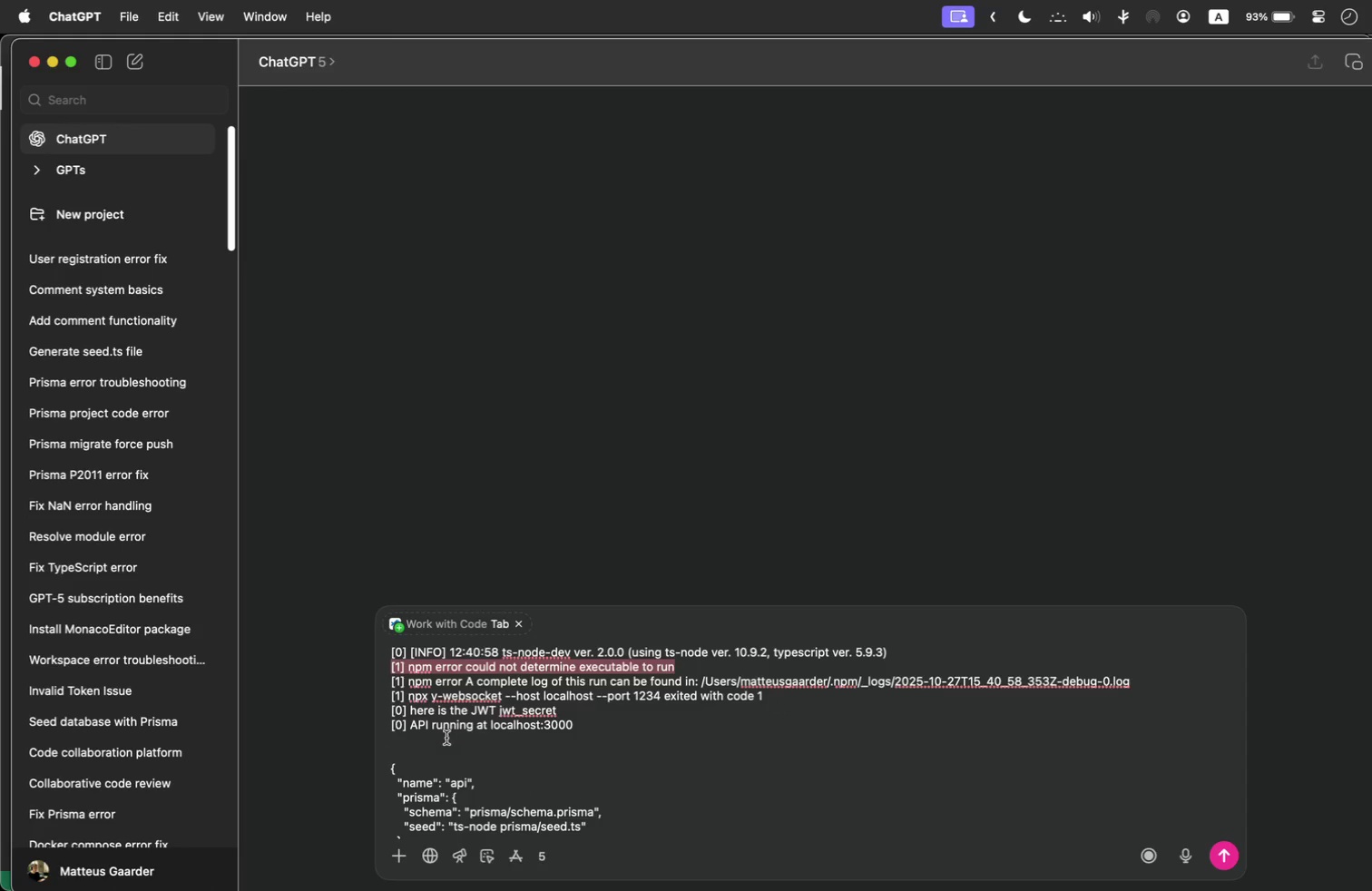 
left_click([441, 739])
 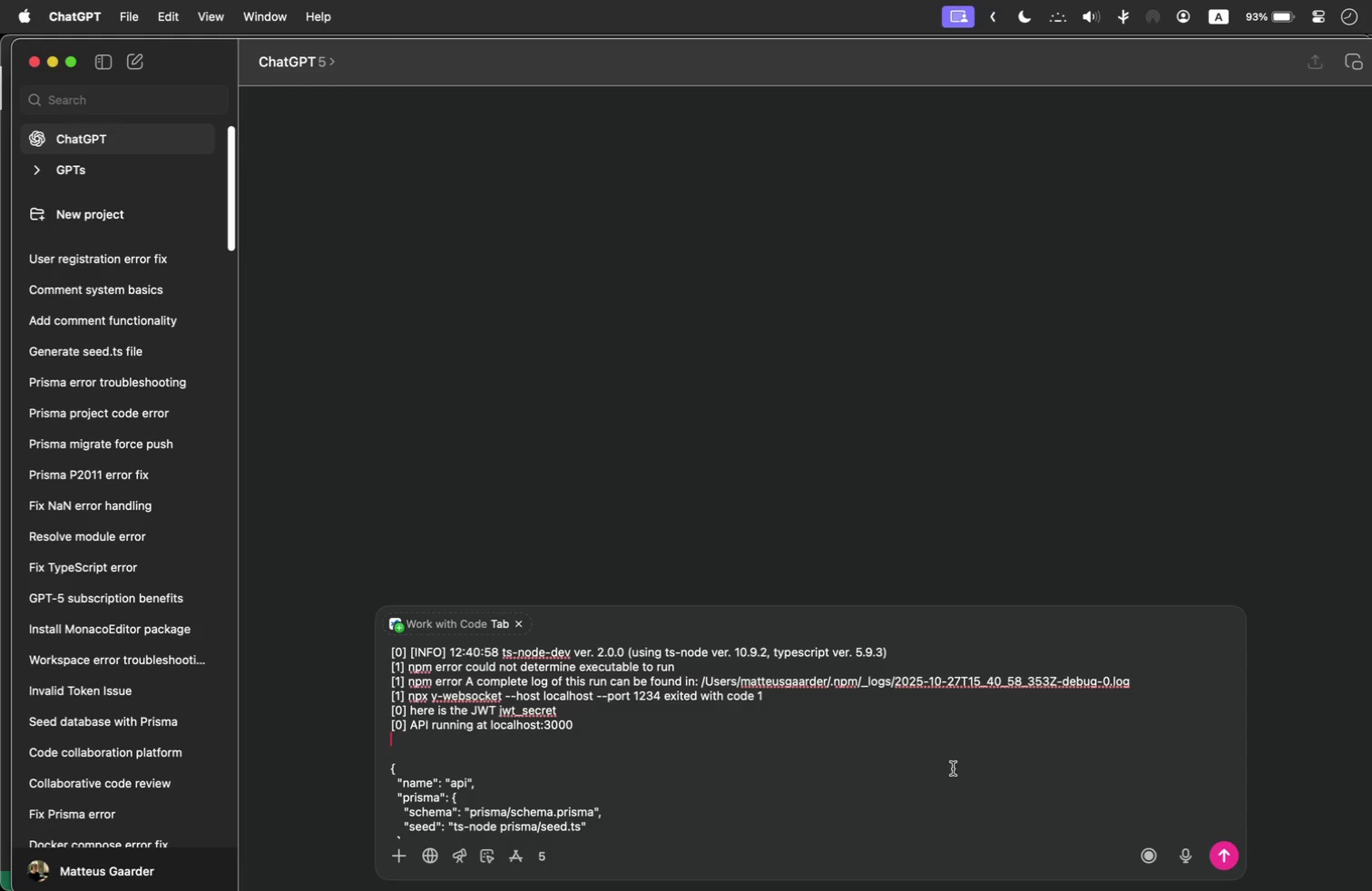 
key(Shift+Enter)
 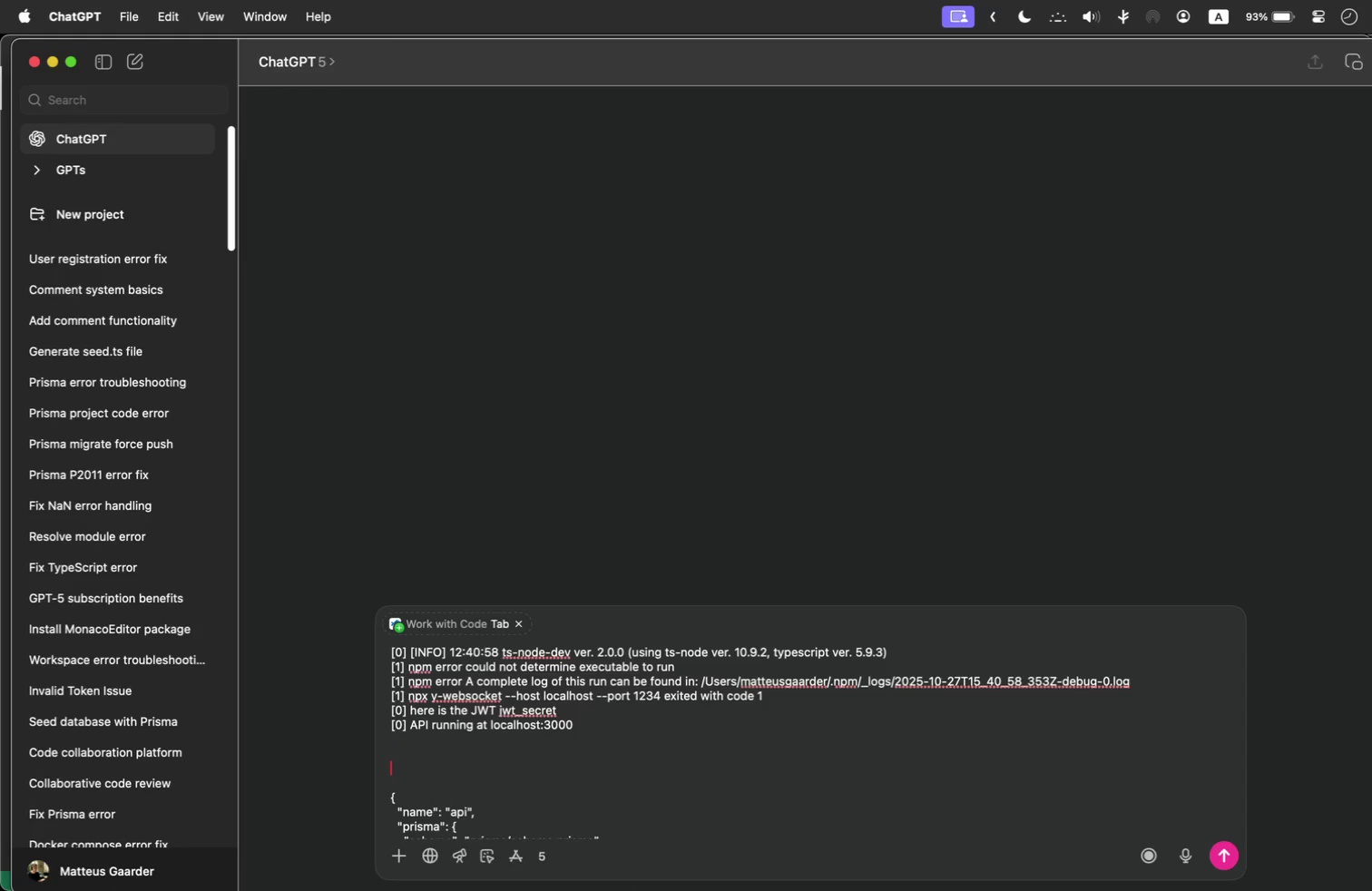 
key(Shift+Enter)
 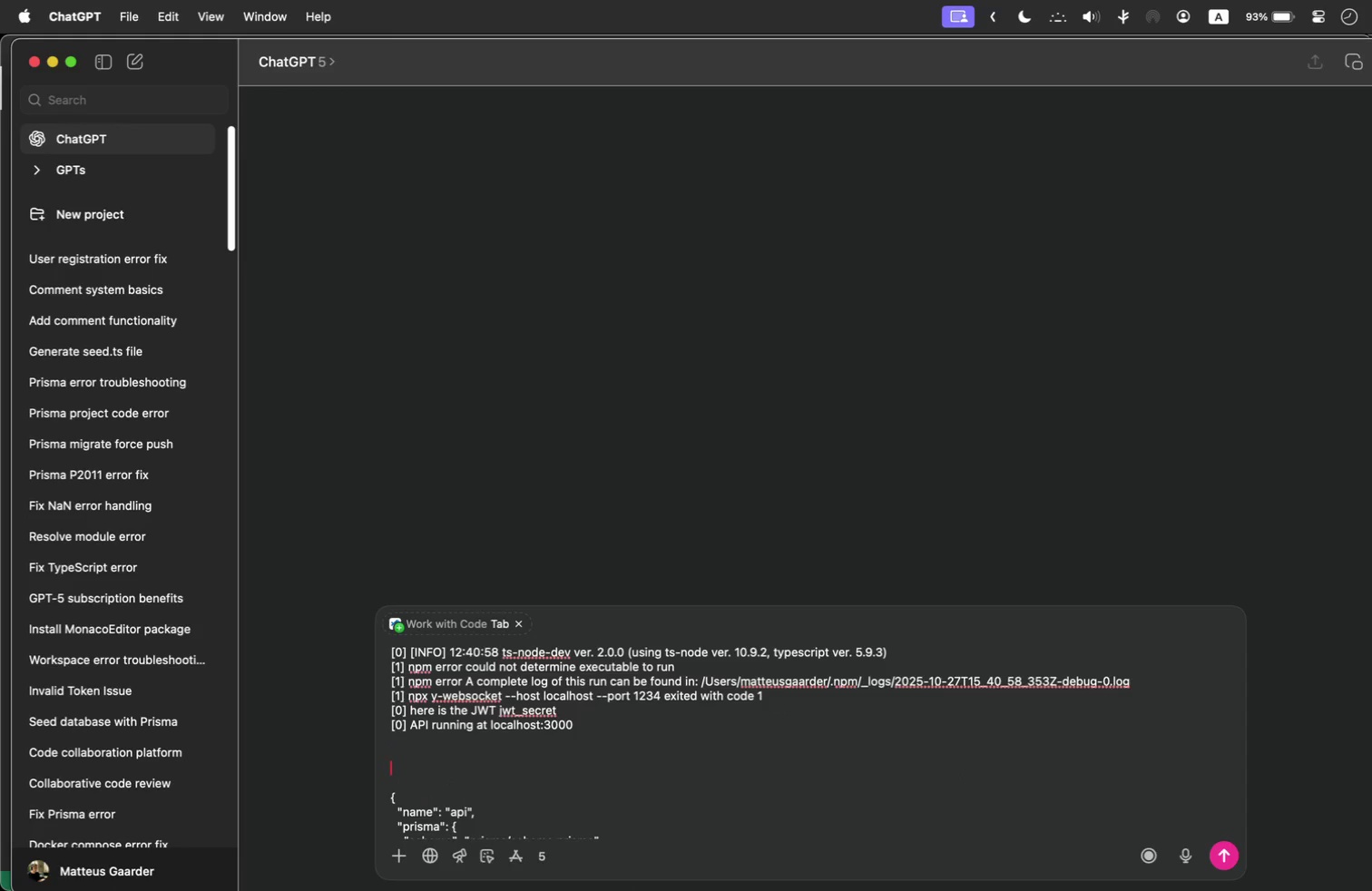 
key(ArrowUp)
 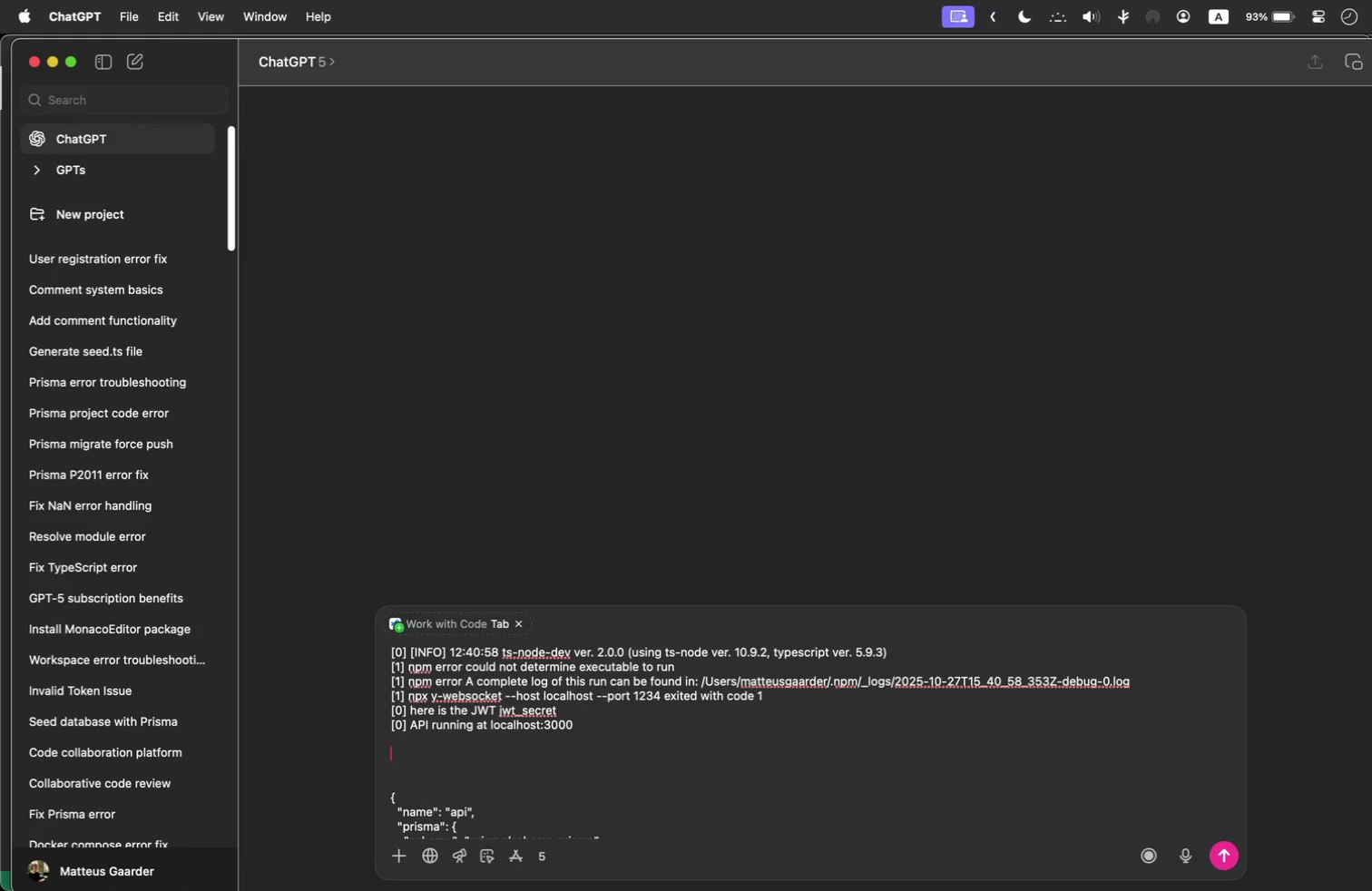 
key(Shift+Quote)
 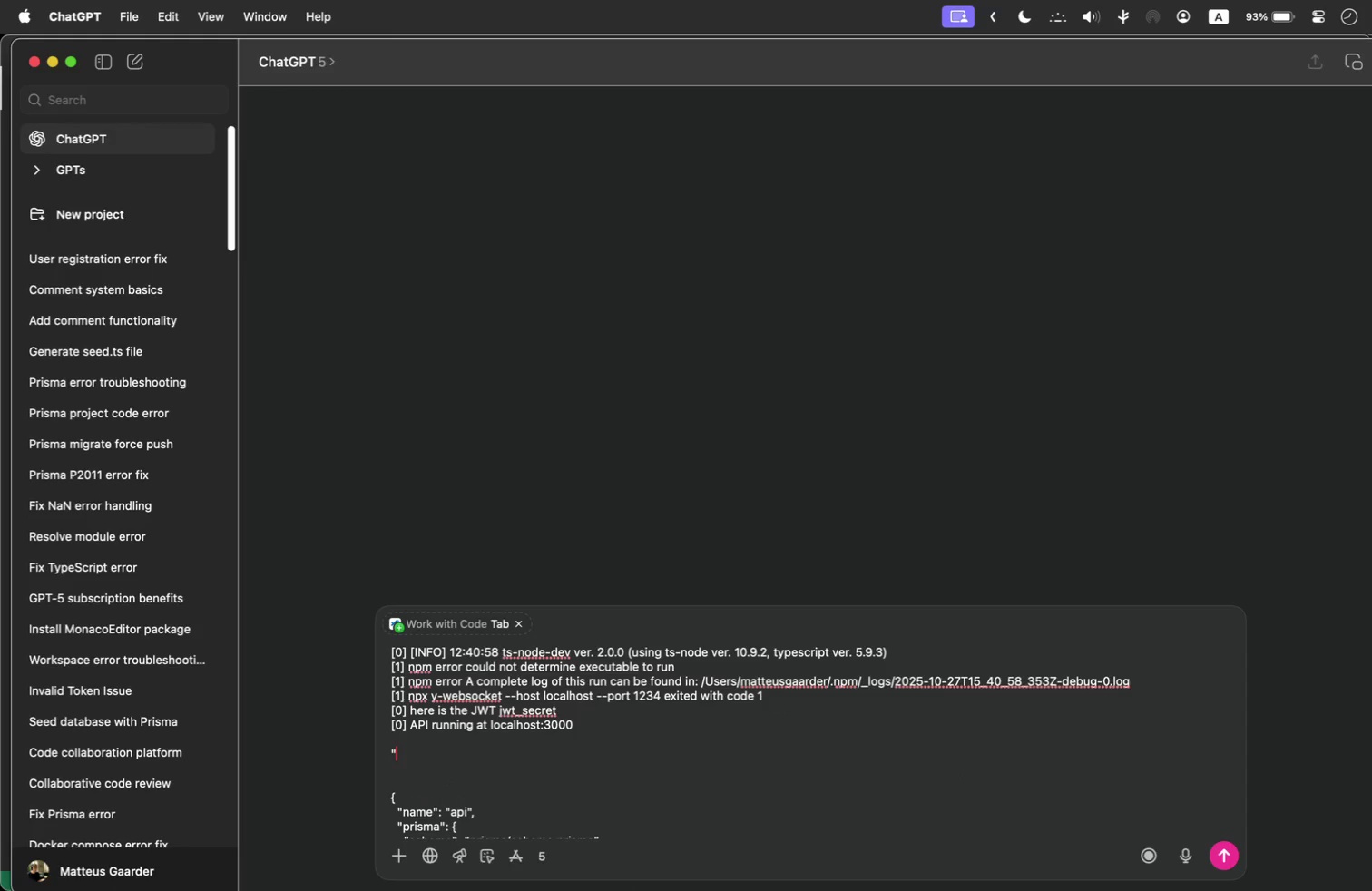 
key(Meta+V)
 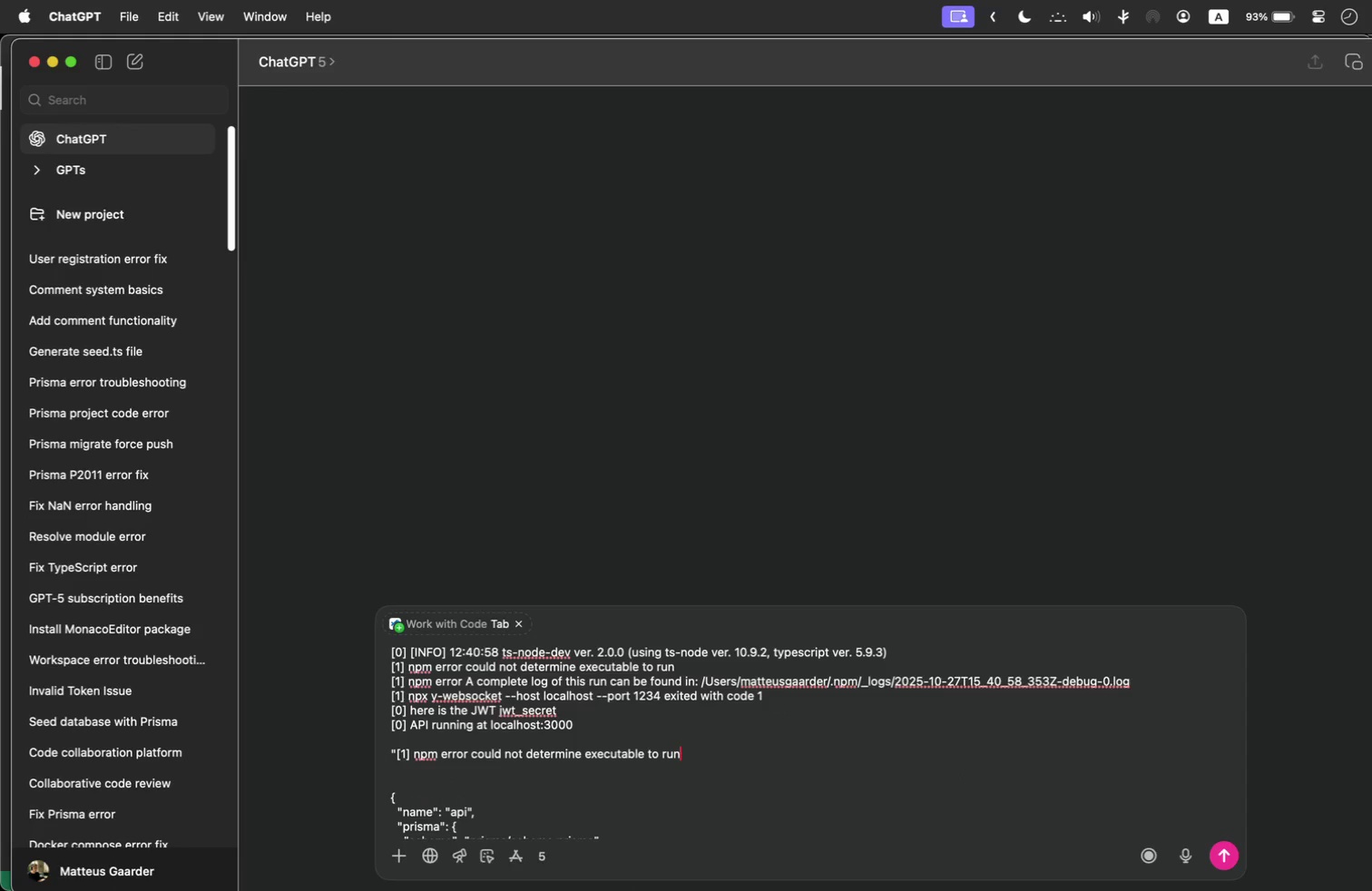 
type(" - why? I'm running from my backend root/apps/api/ - below is the package.json)
 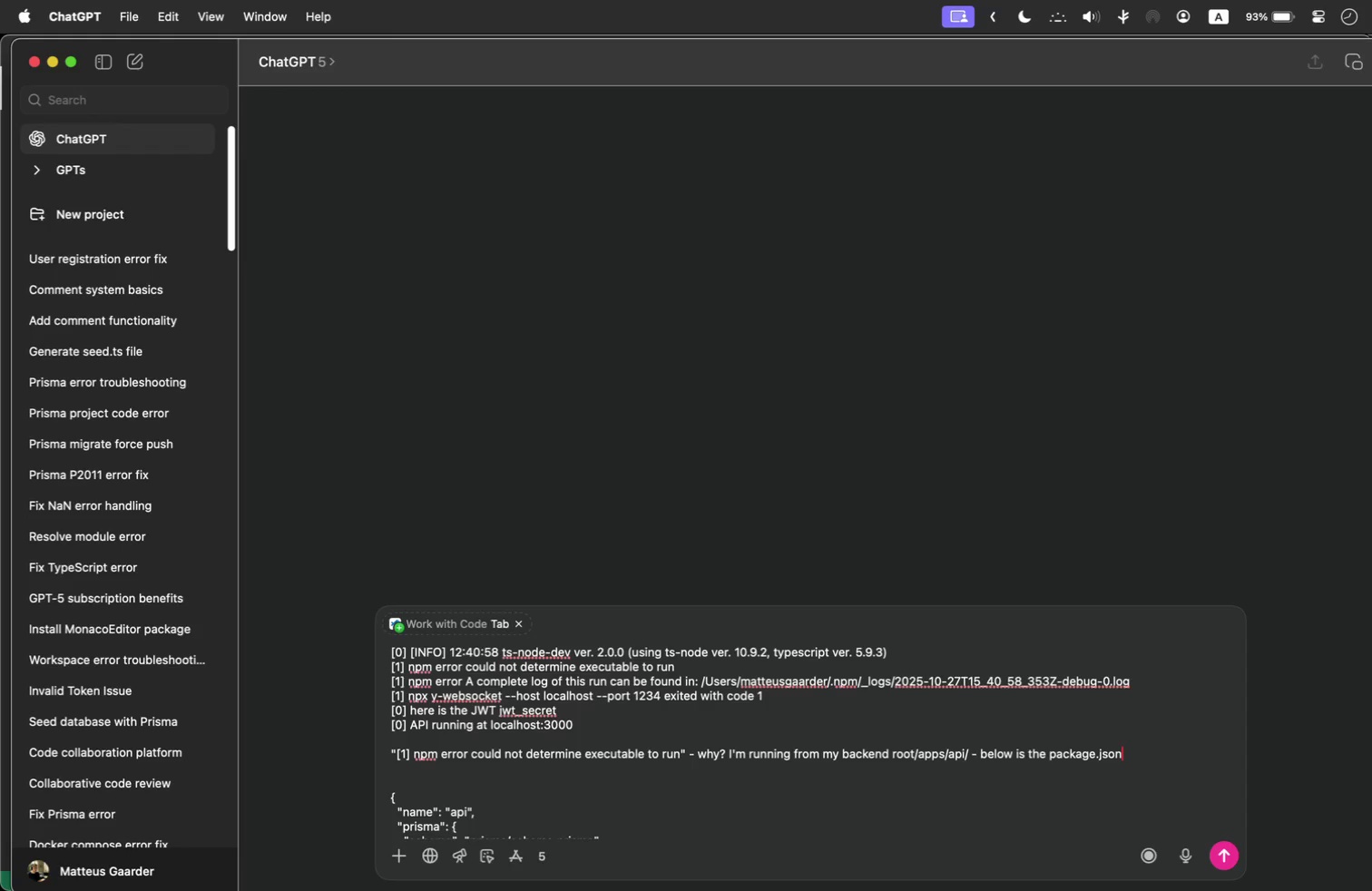 
key(Shift+Enter)
 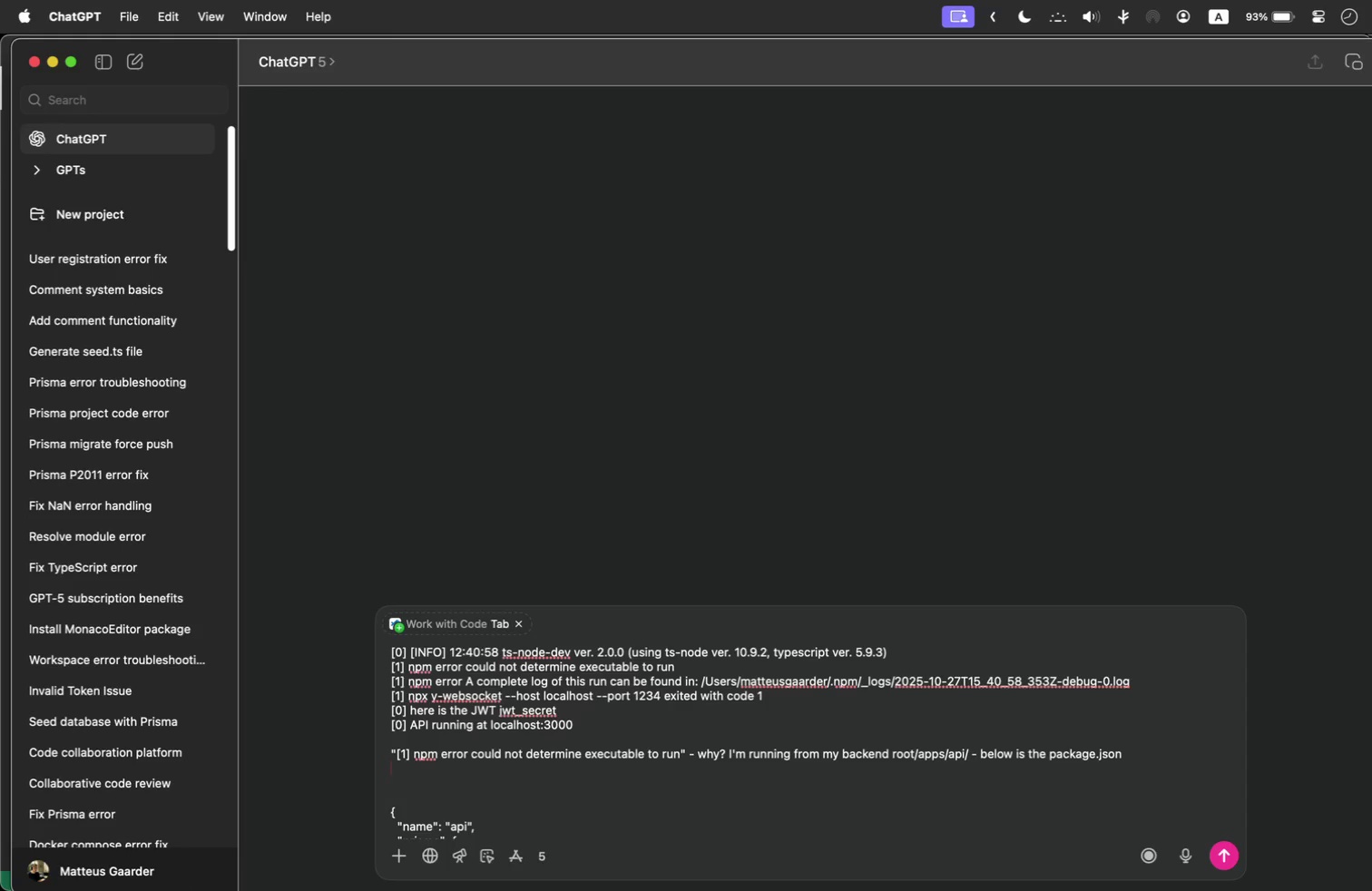 
type((this )
 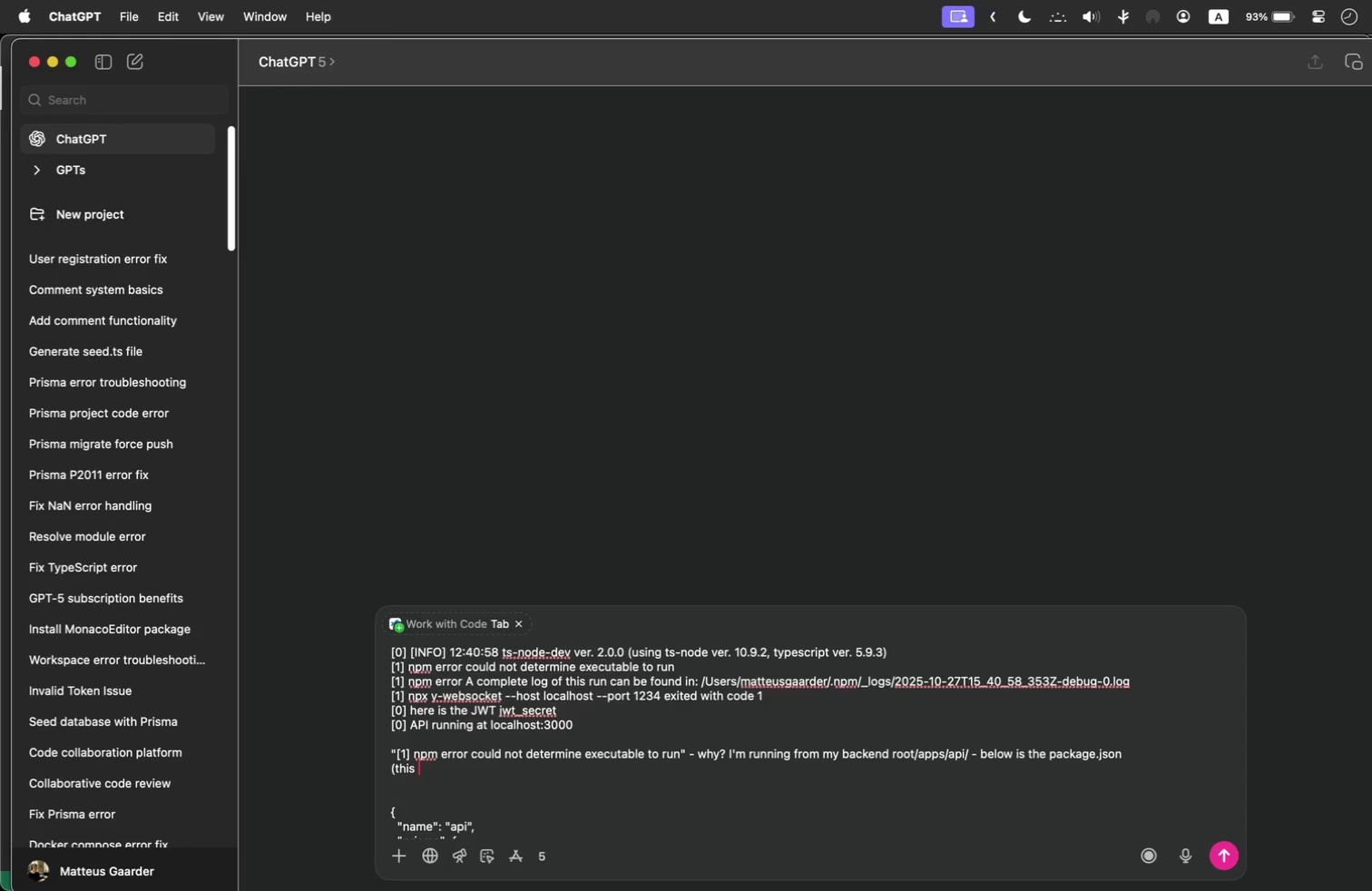 
type(ids )
key(Backspace)
key(Backspace)
key(Backspace)
type(s a sibling of the src folder))
 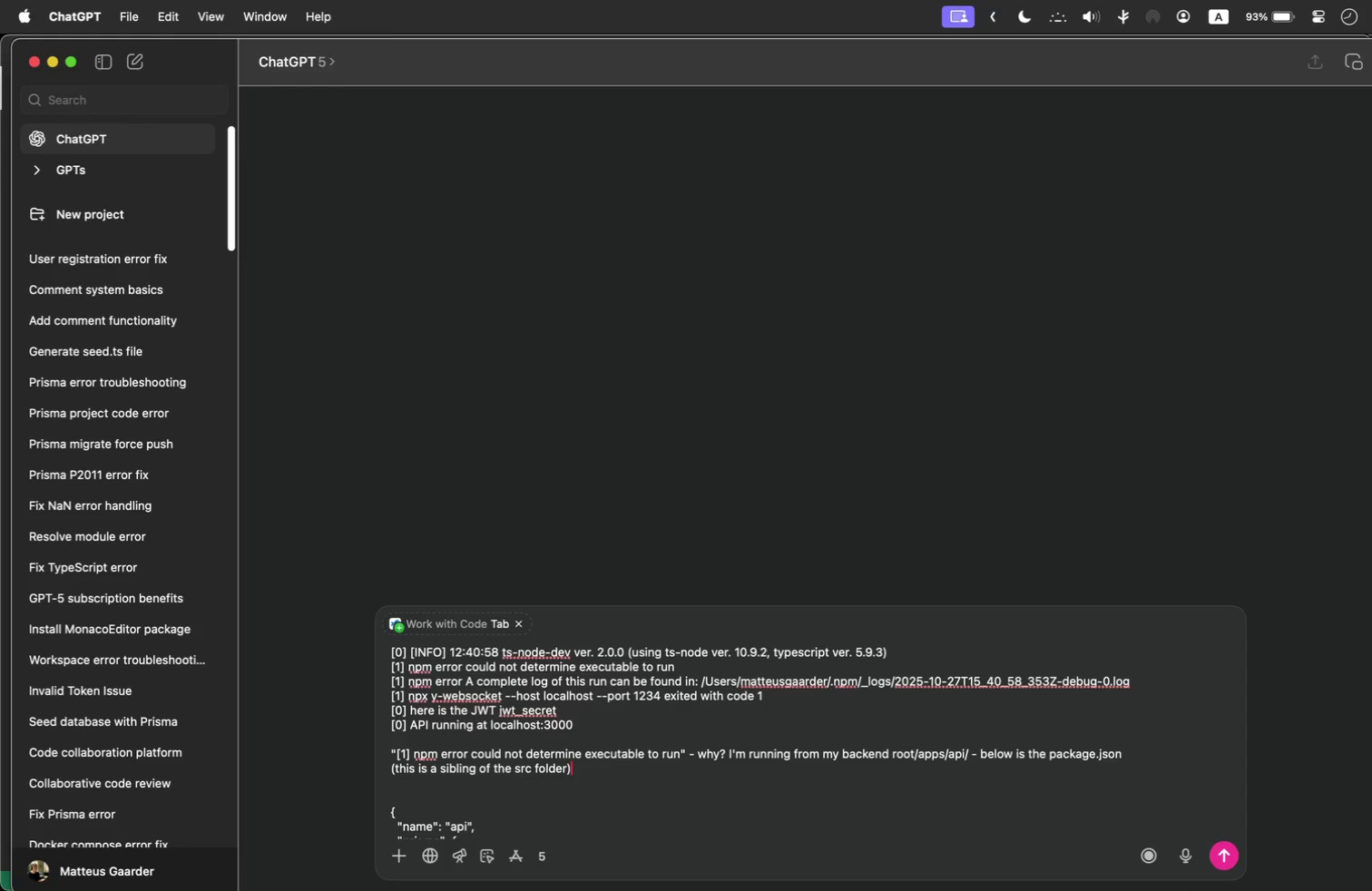 
key(ArrowDown)
 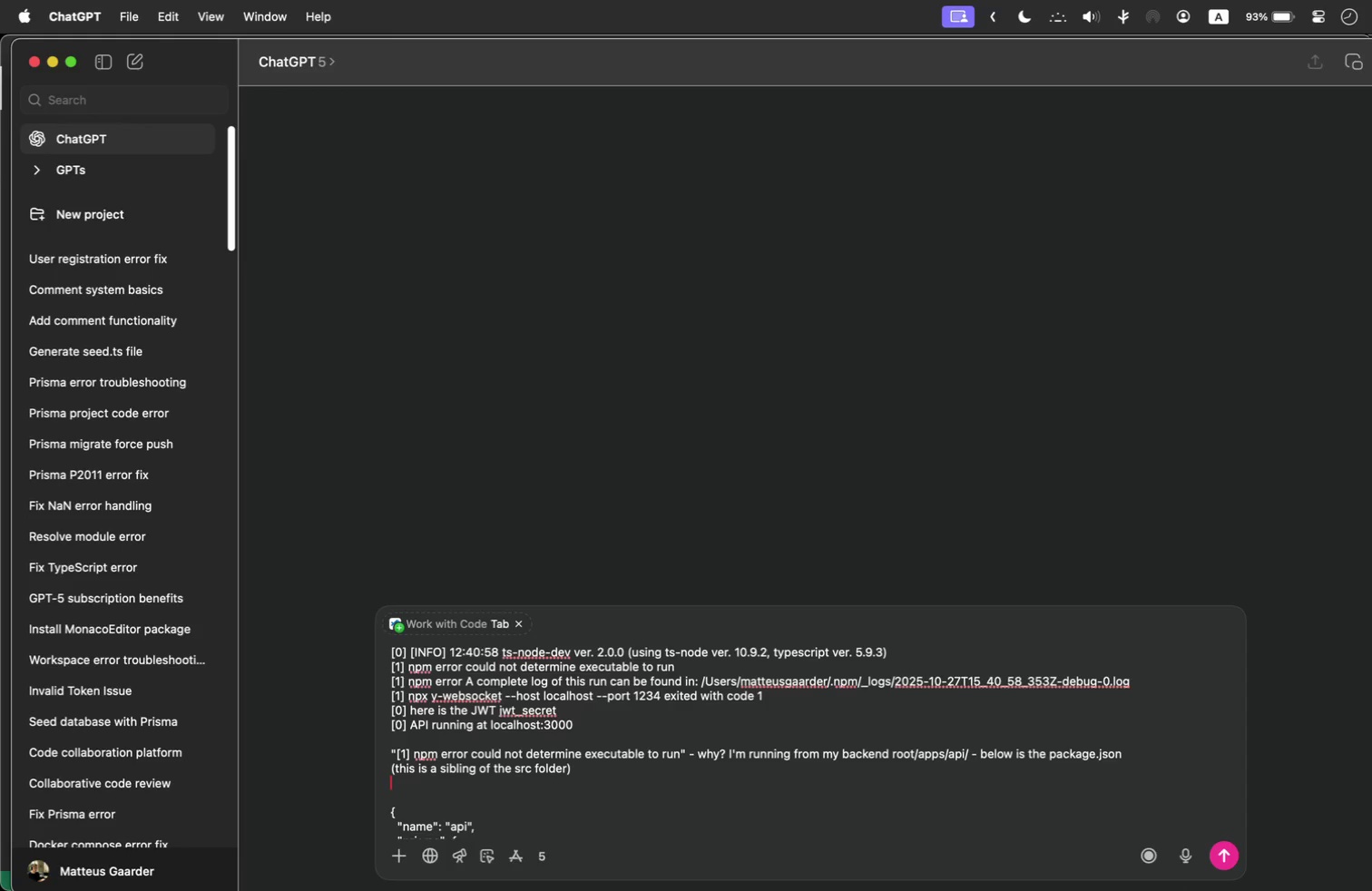 
key(ArrowLeft)
 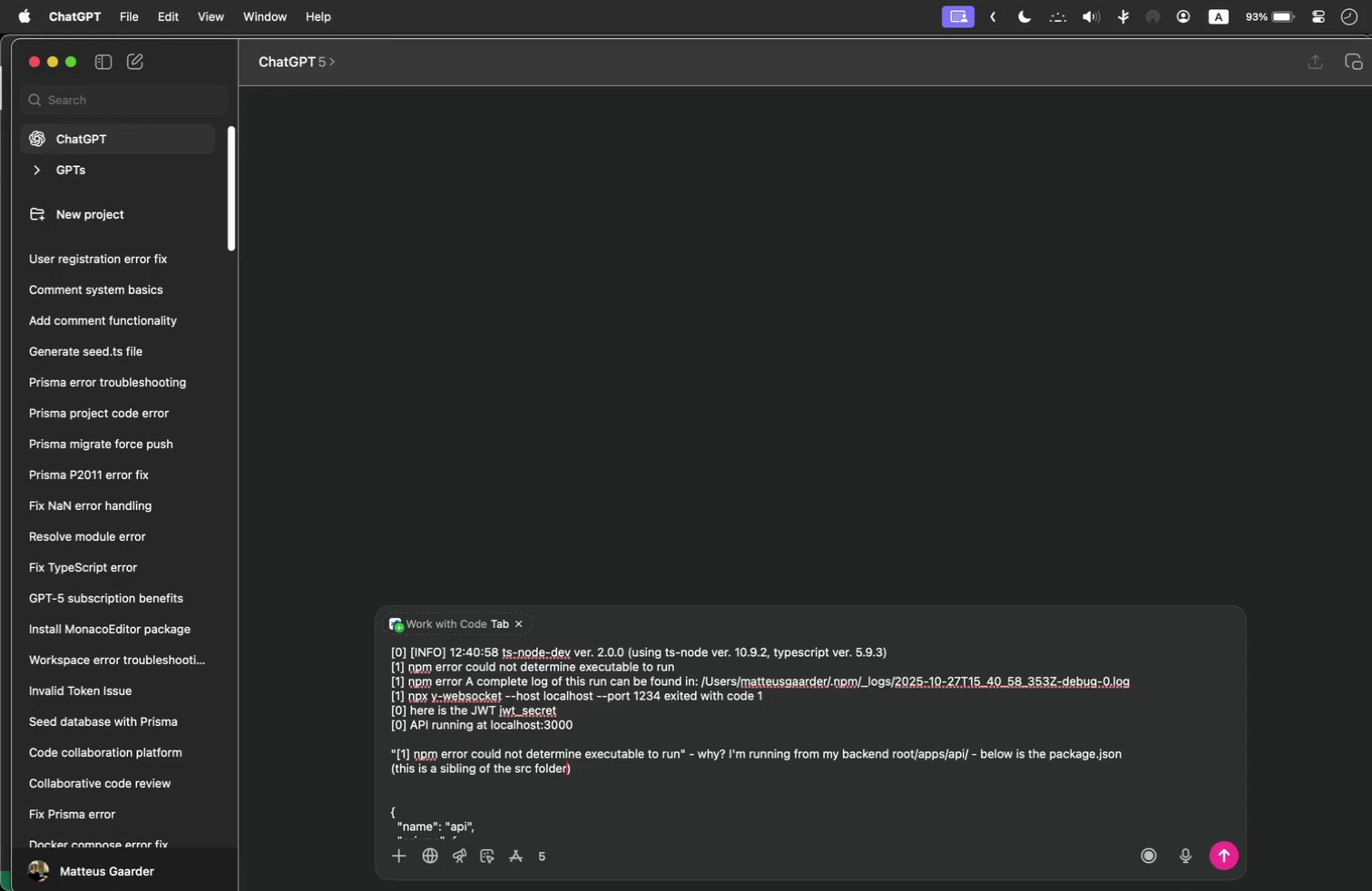 
key(ArrowLeft)
 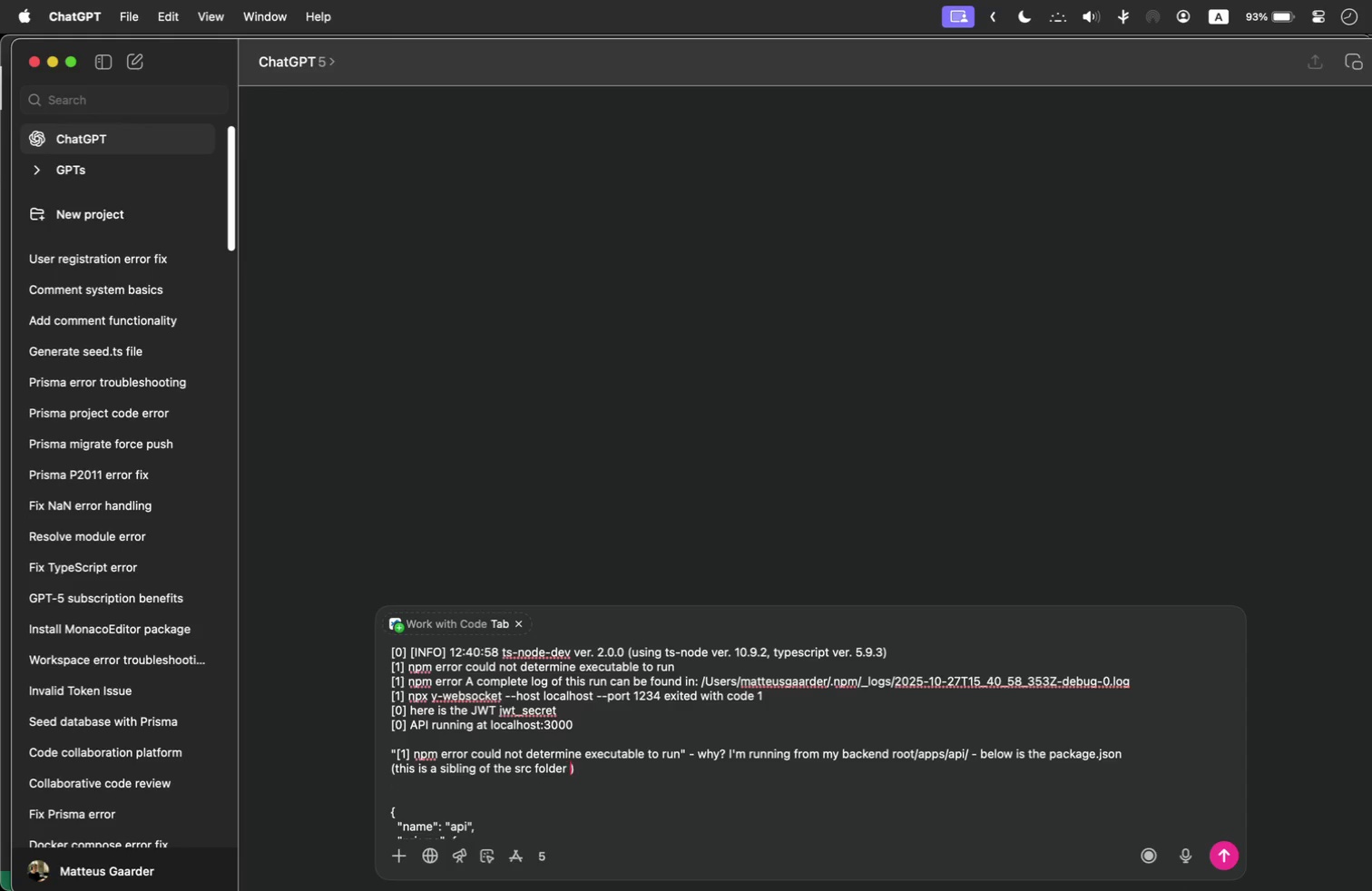 
type( that has server.ts in it)
 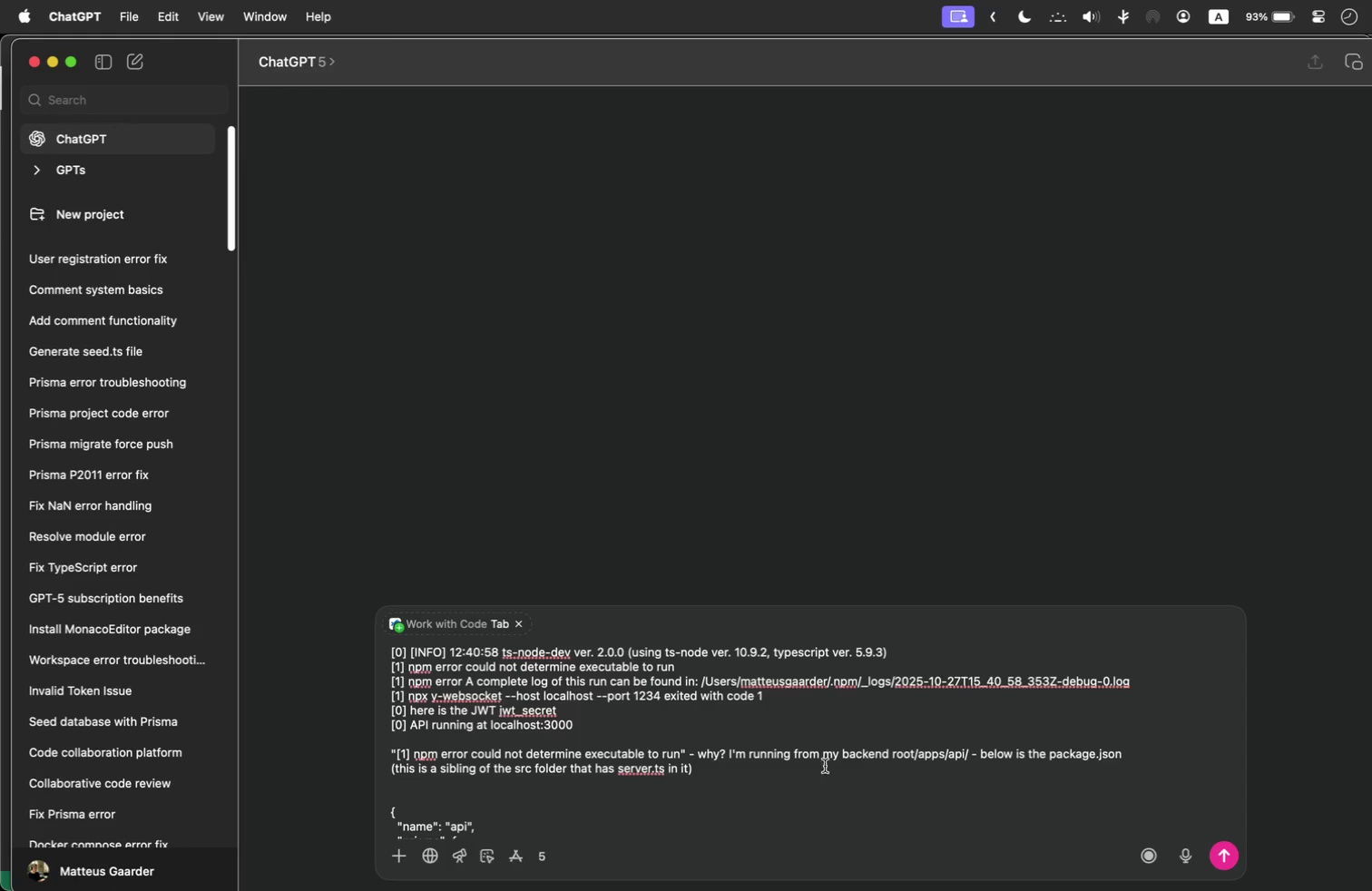 
scroll: coordinate [670, 721], scroll_direction: down, amount: 145.0
 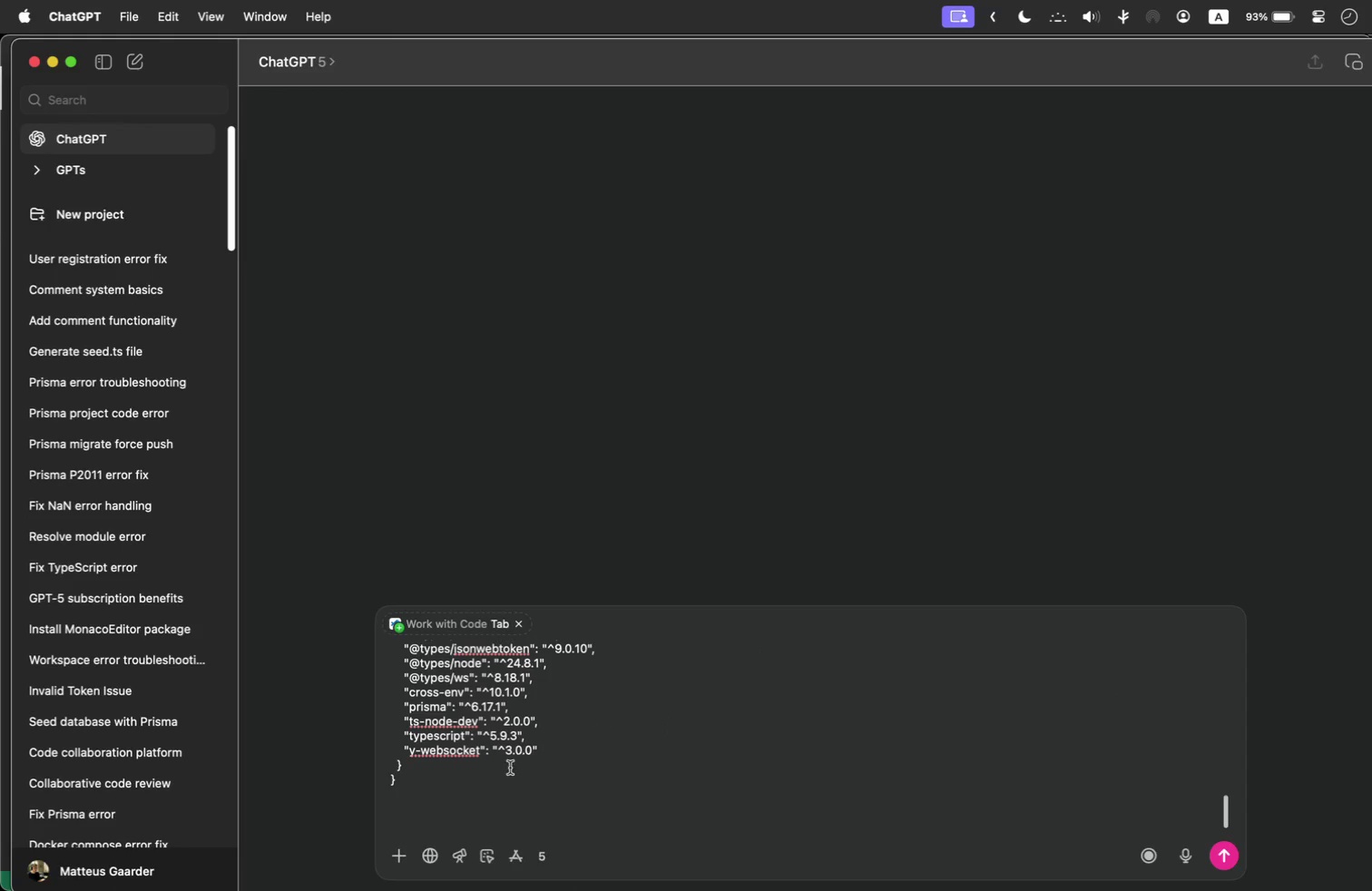 
left_click([505, 773])
 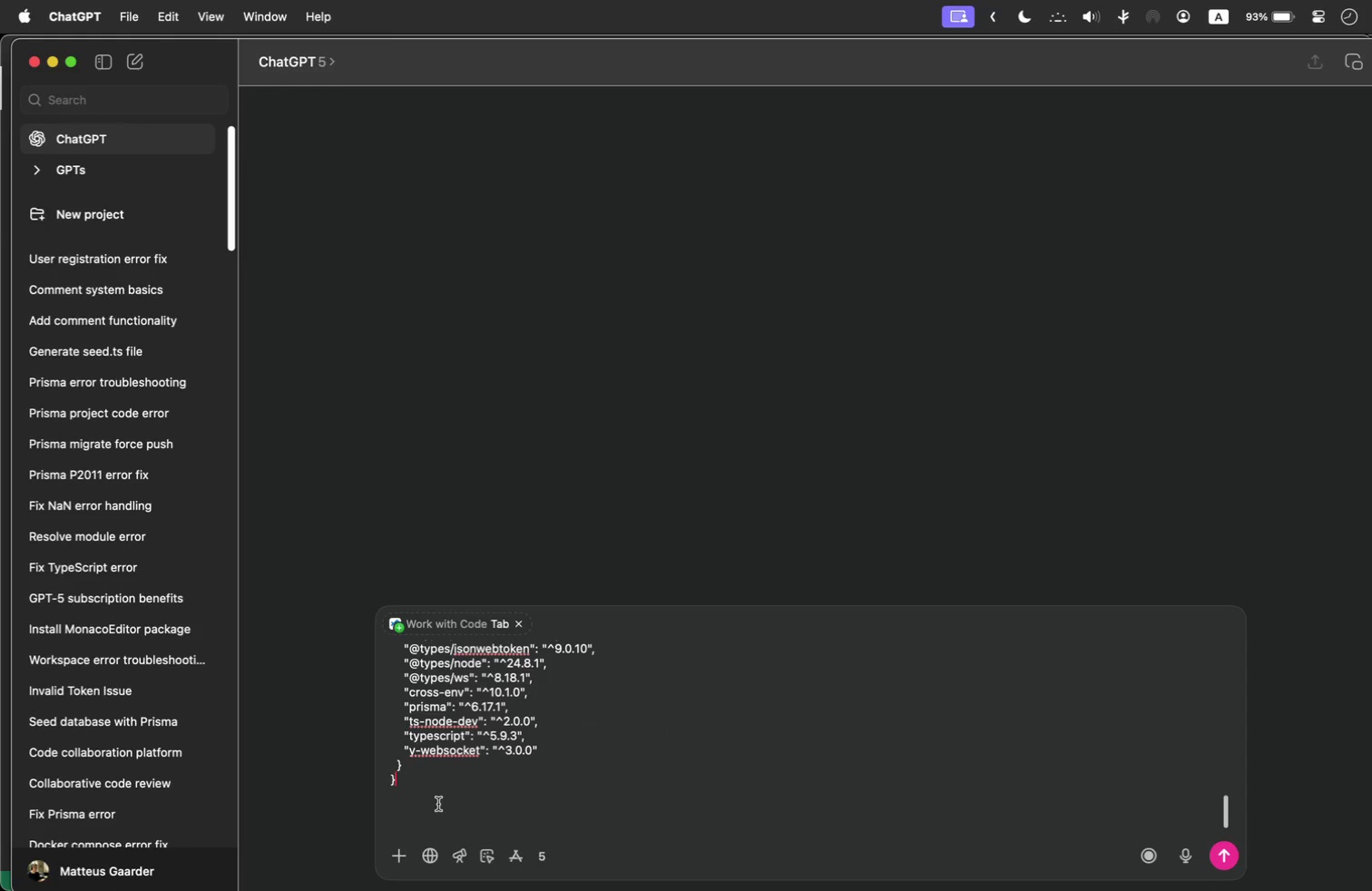 
double_click([438, 804])
 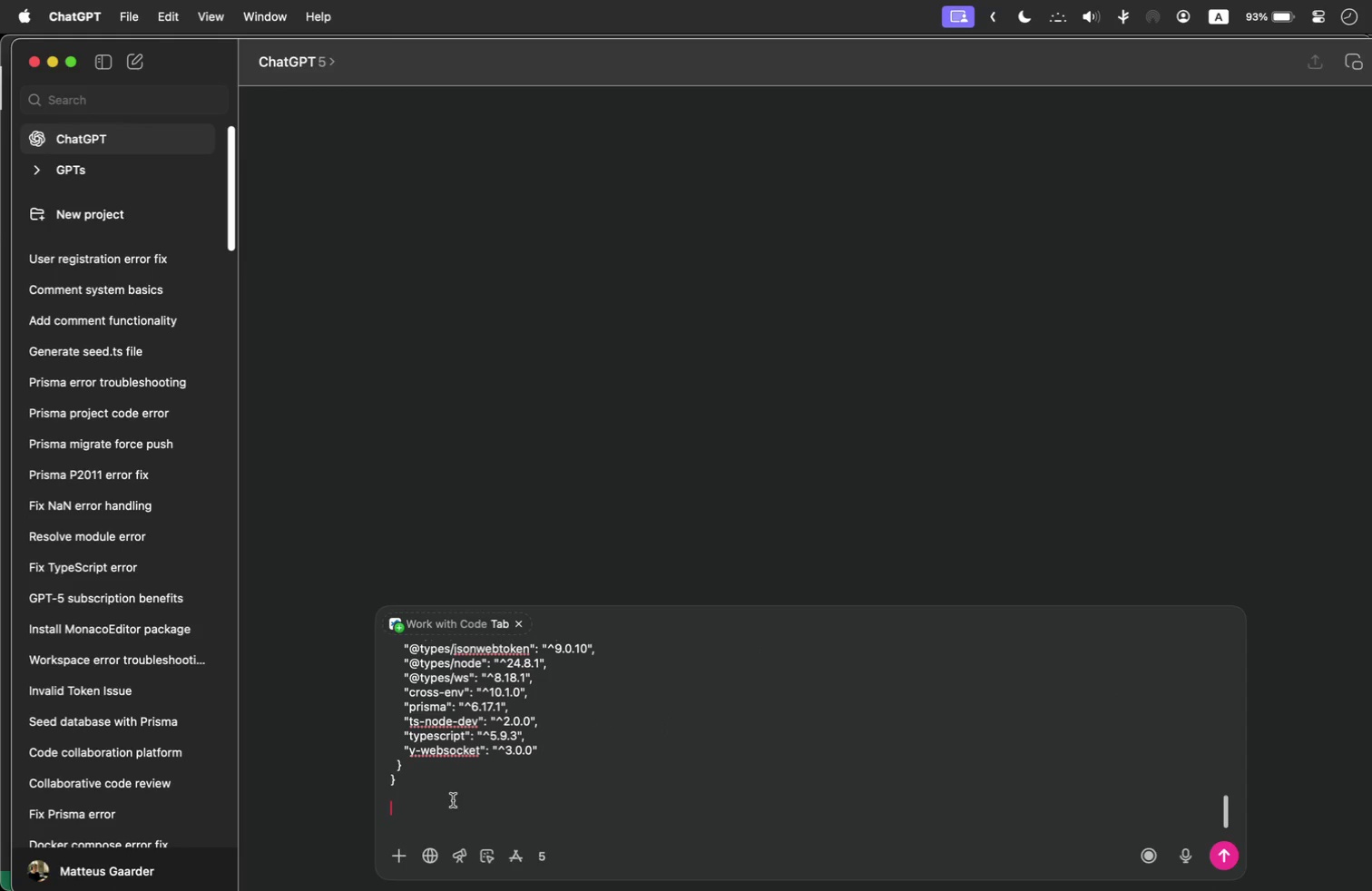 
type(Here is all the relevant code - )
 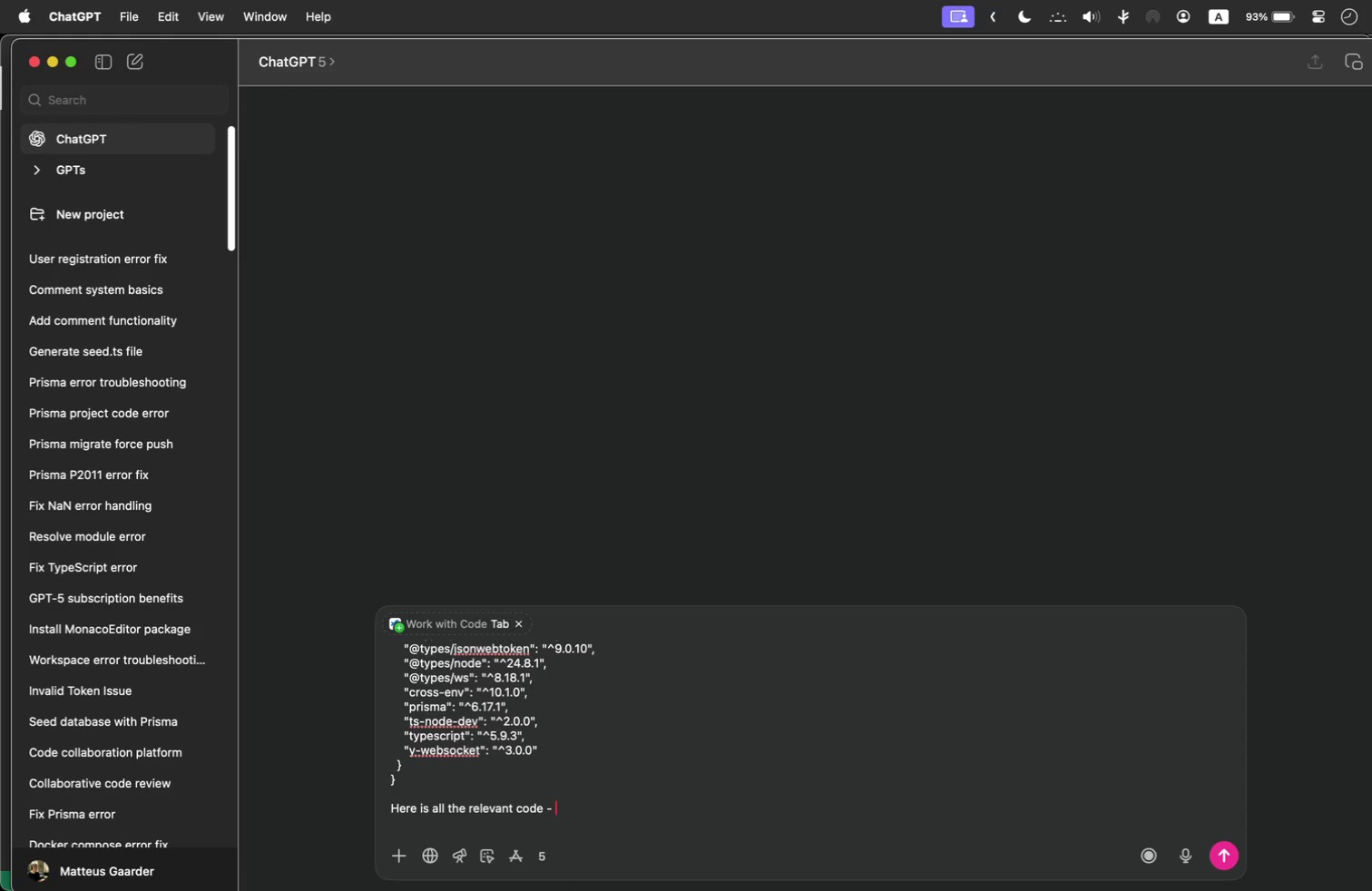 
type(Y)
key(Backspace)
type(Use)
key(Backspace)
key(Backspace)
key(Backspace)
type(useYDoc c)
 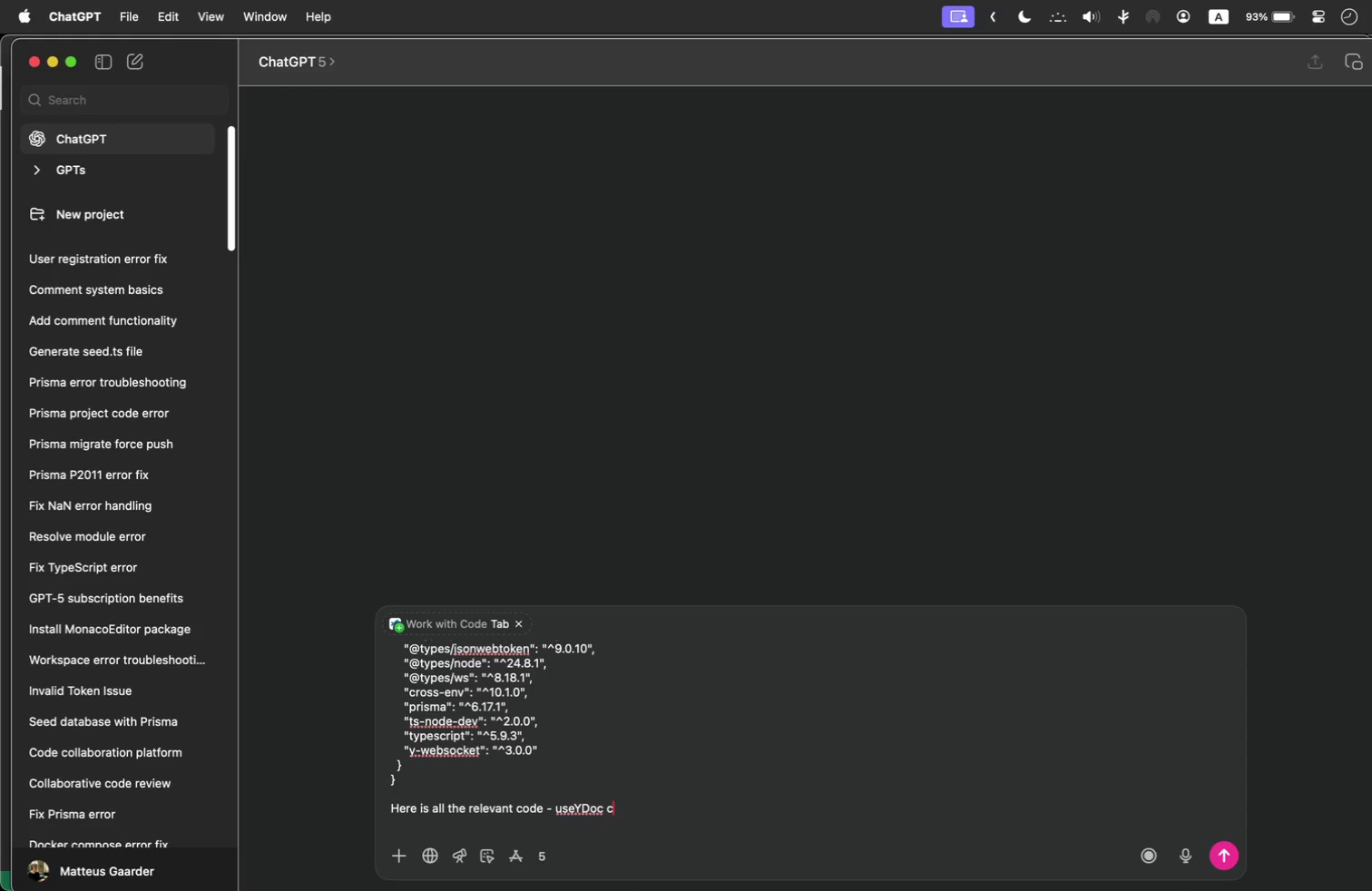 
key(Meta+Tab)
 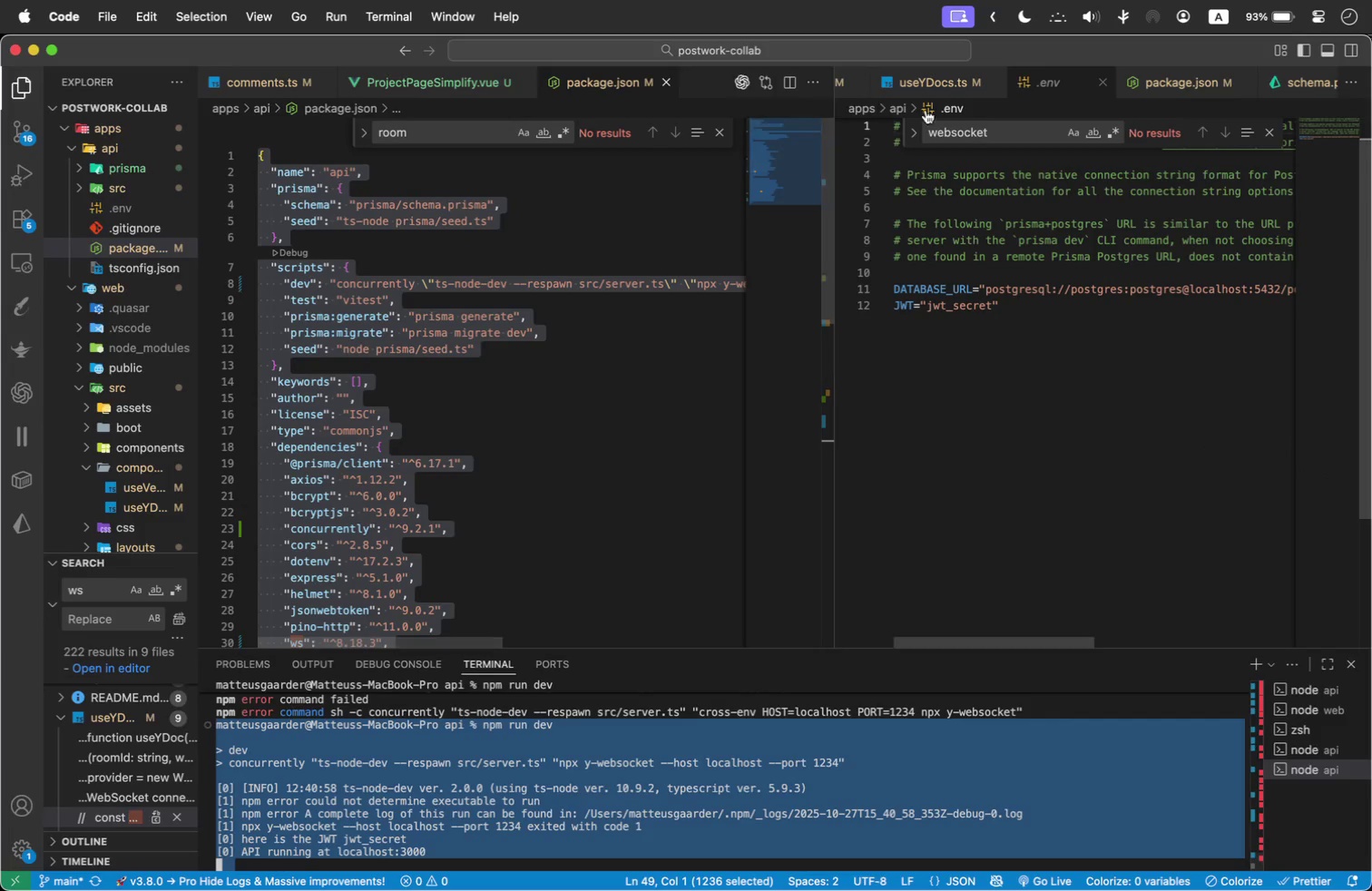 
left_click([946, 76])
 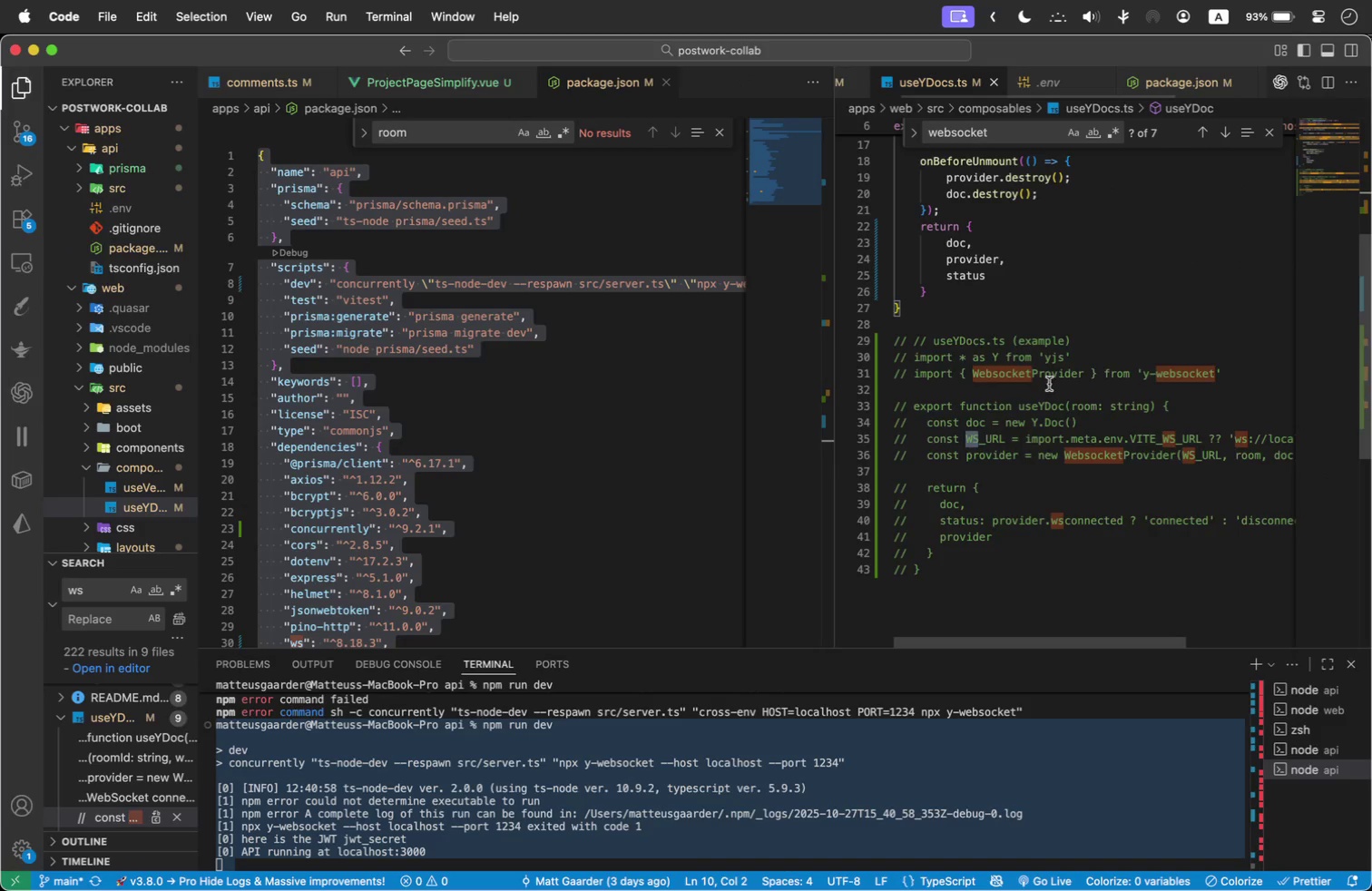 
left_click([1081, 408])
 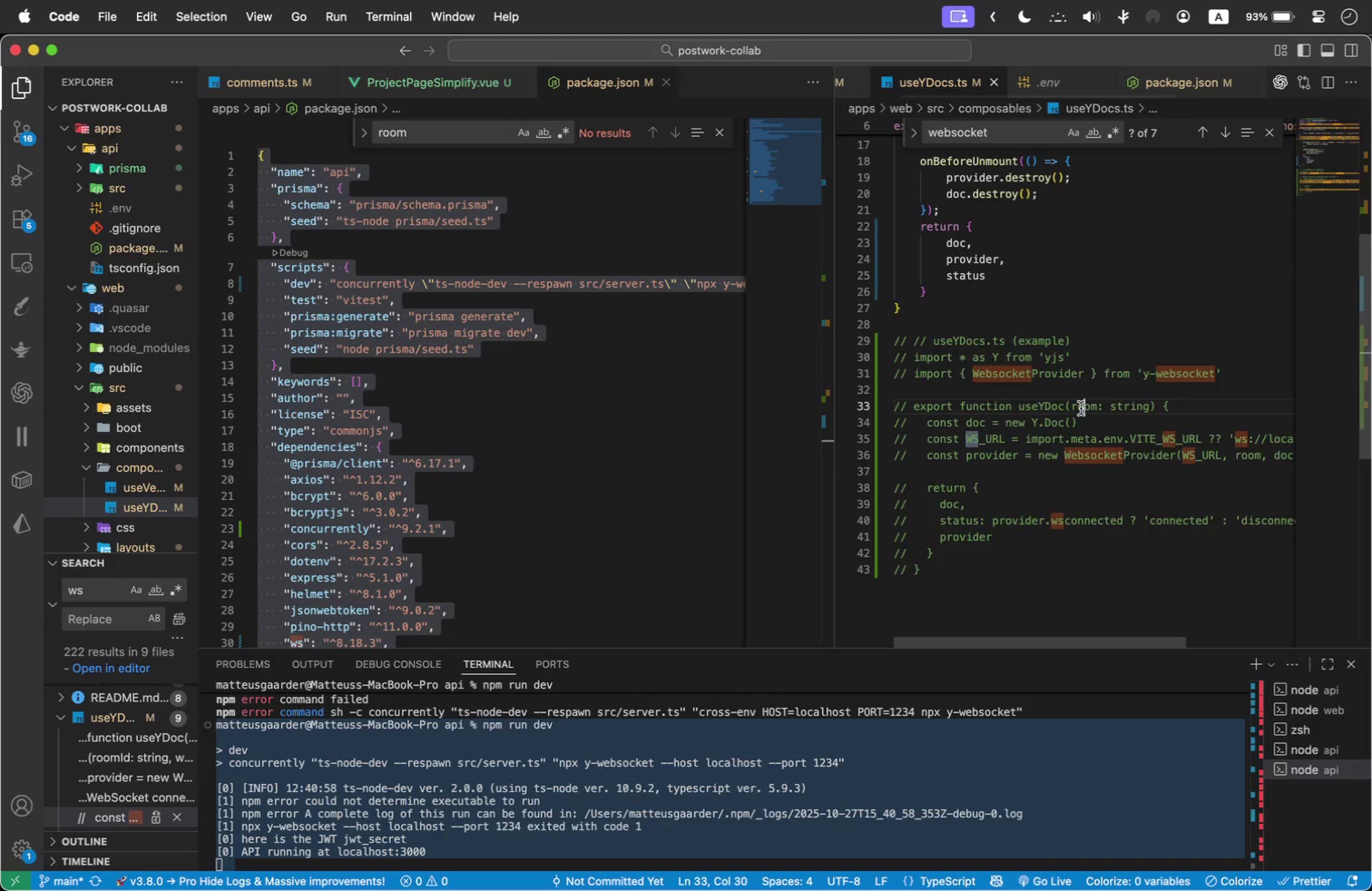 
key(Meta+A)
 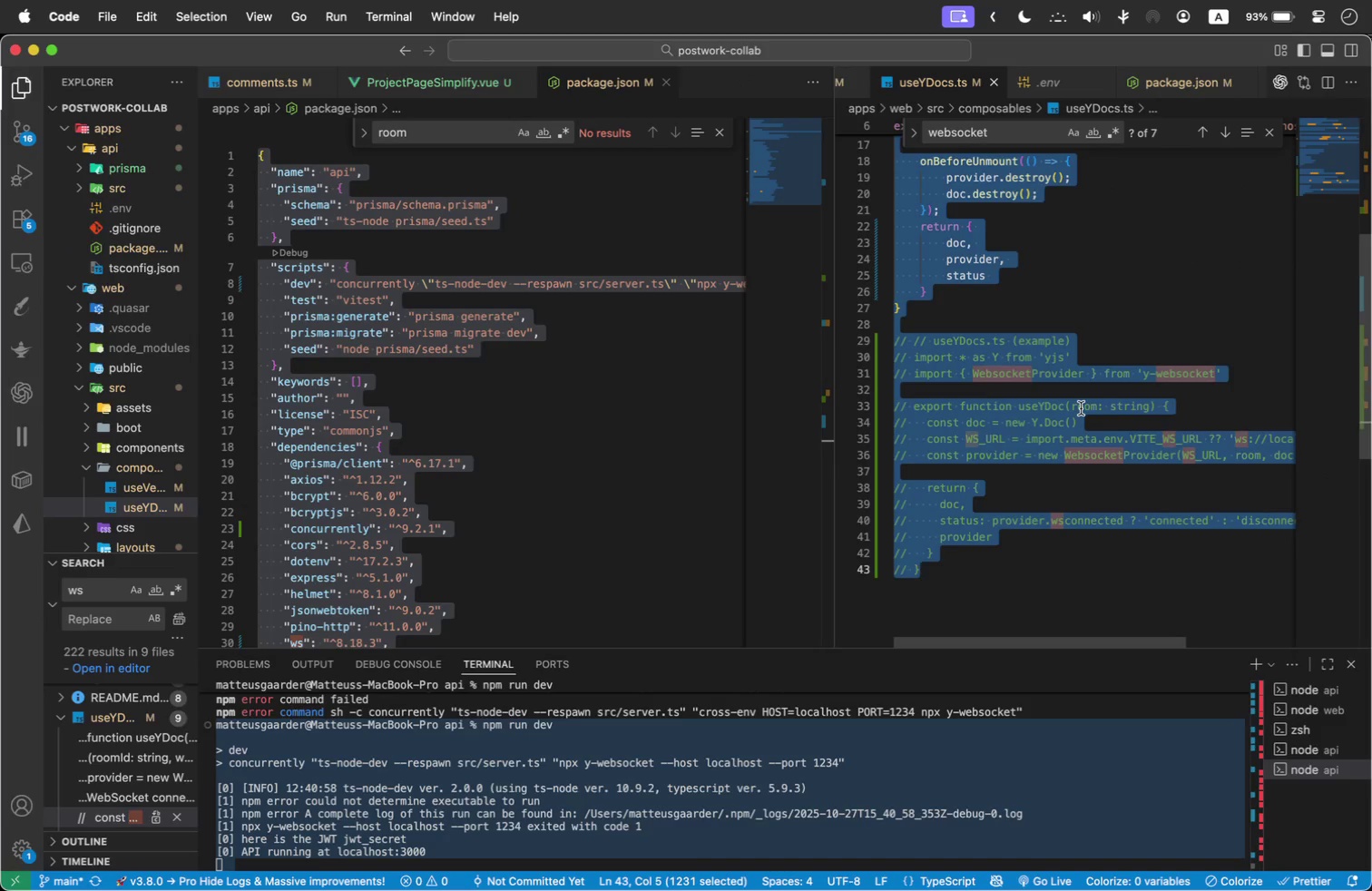 
key(Meta+C)
 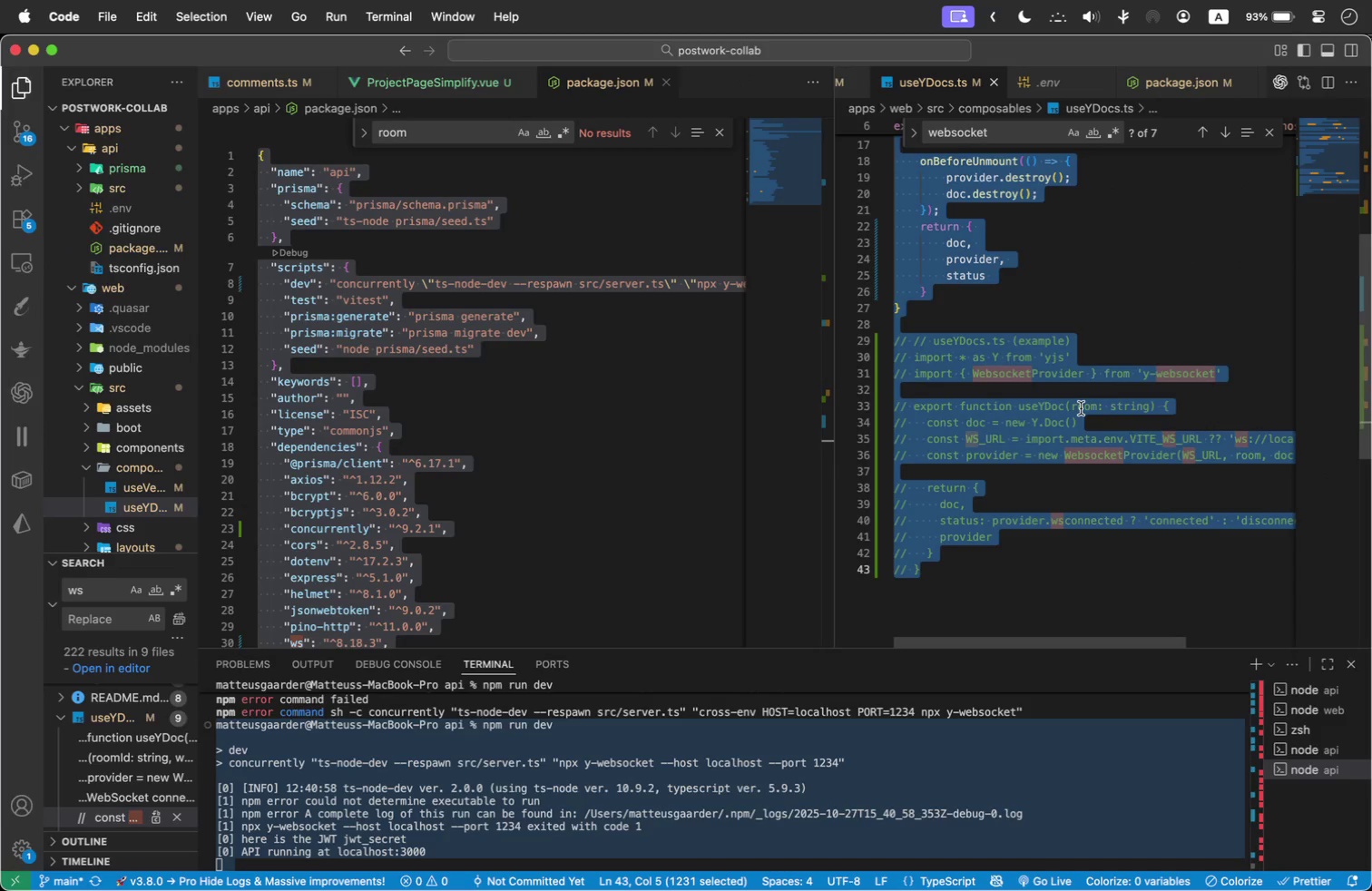 
key(Meta+Tab)
 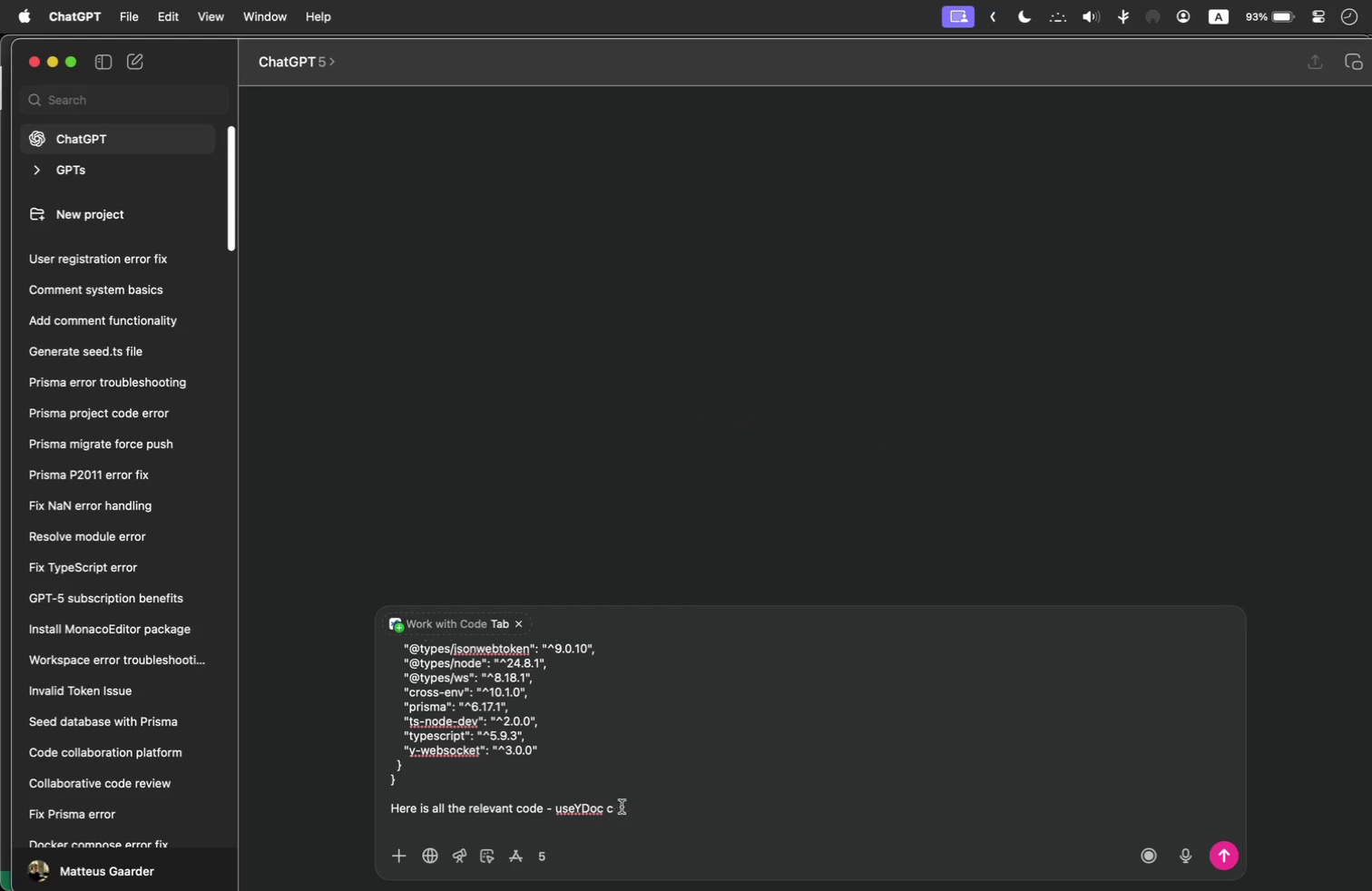 
type(omposable )
 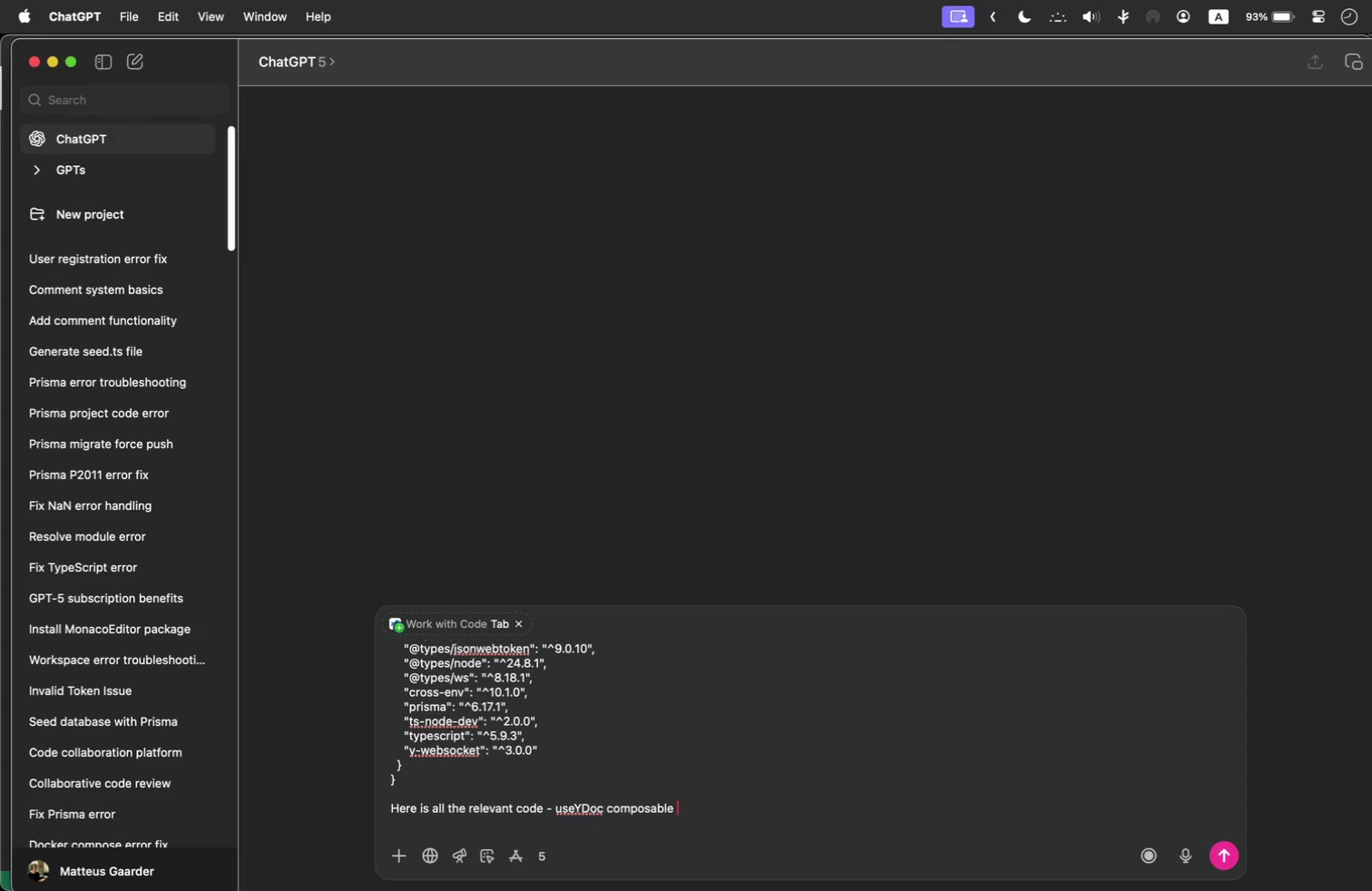 
wait(5.71)
 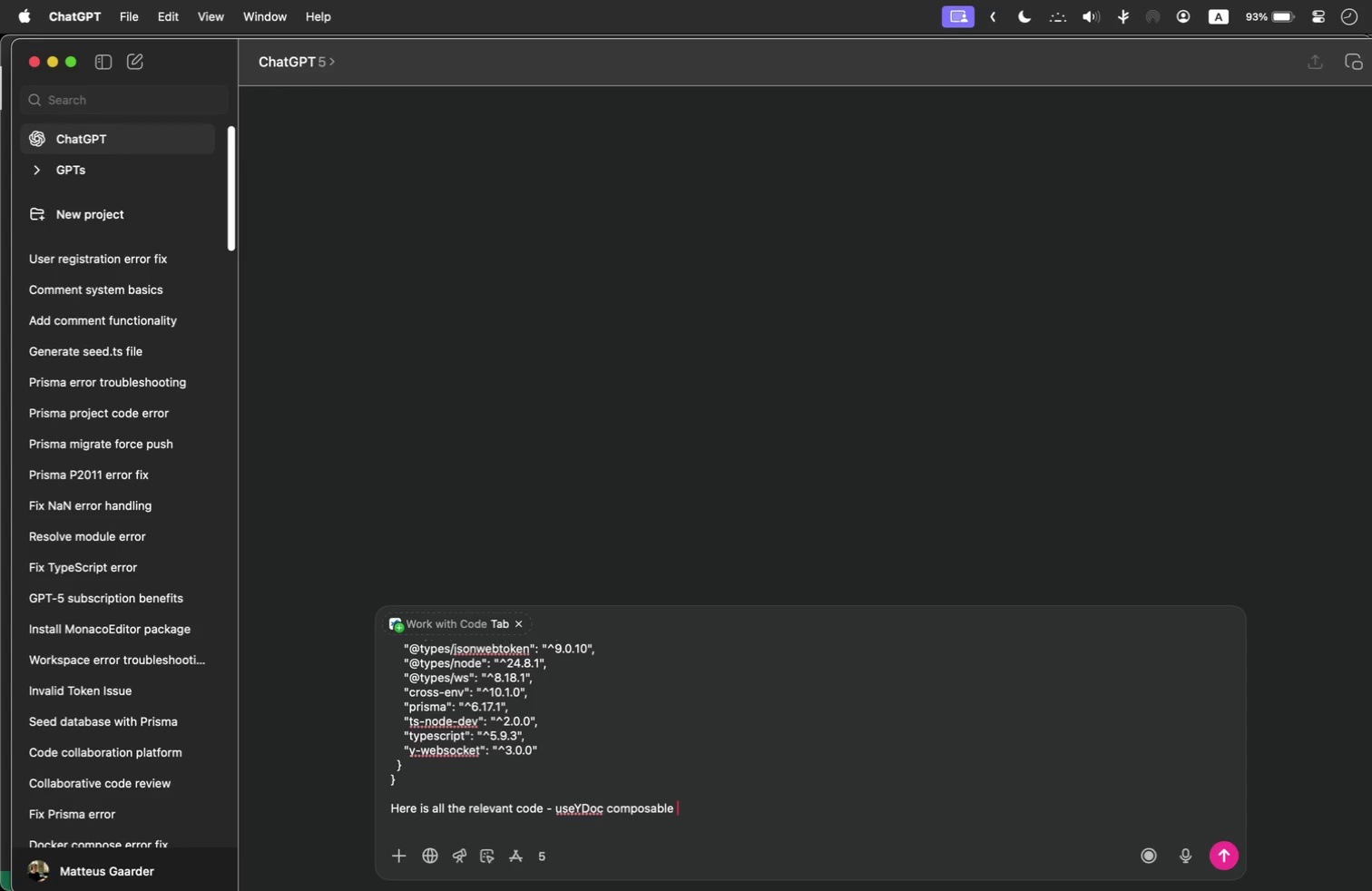 
key(Backspace)
 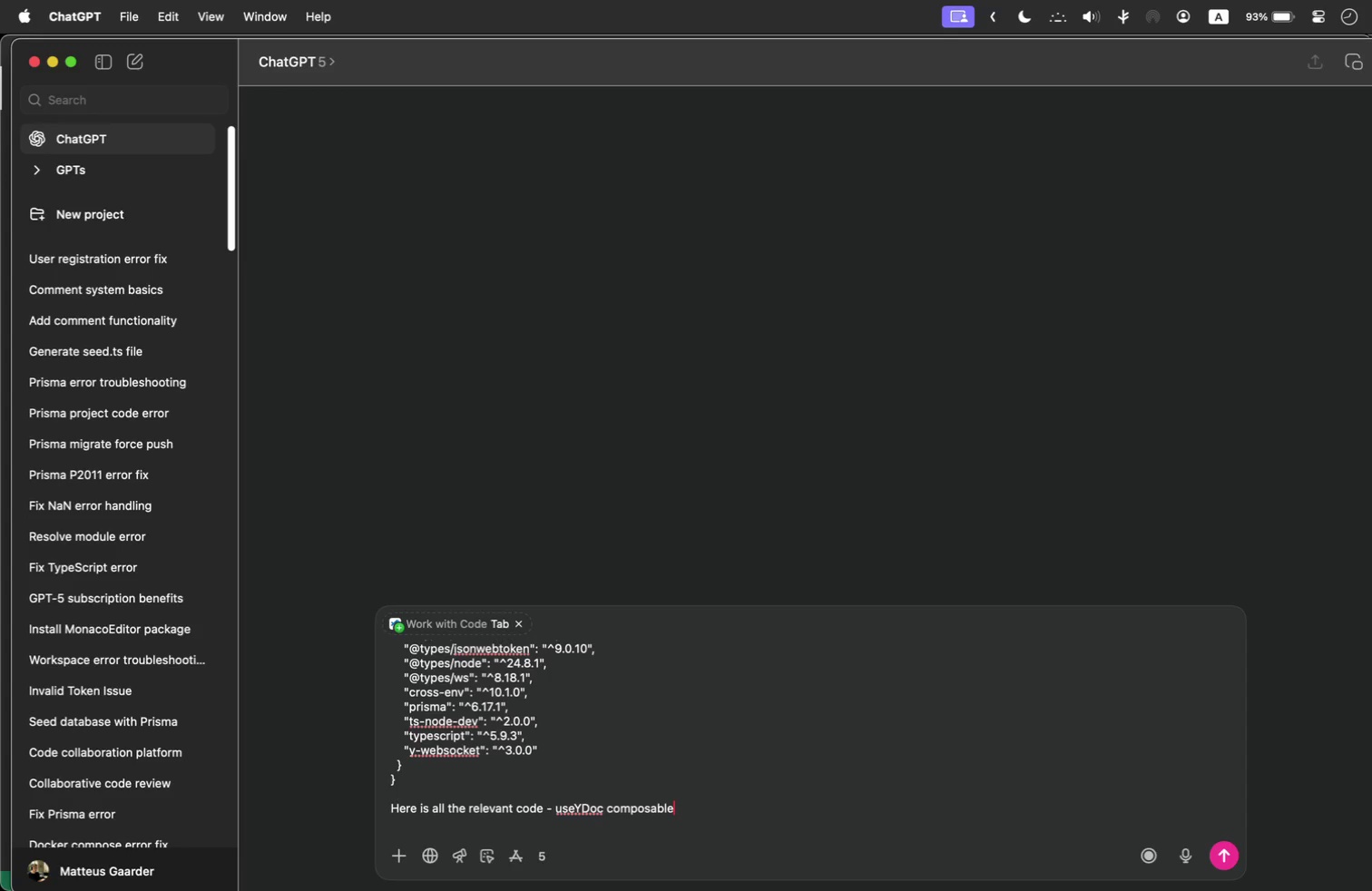 
key(Shift+Semicolon)
 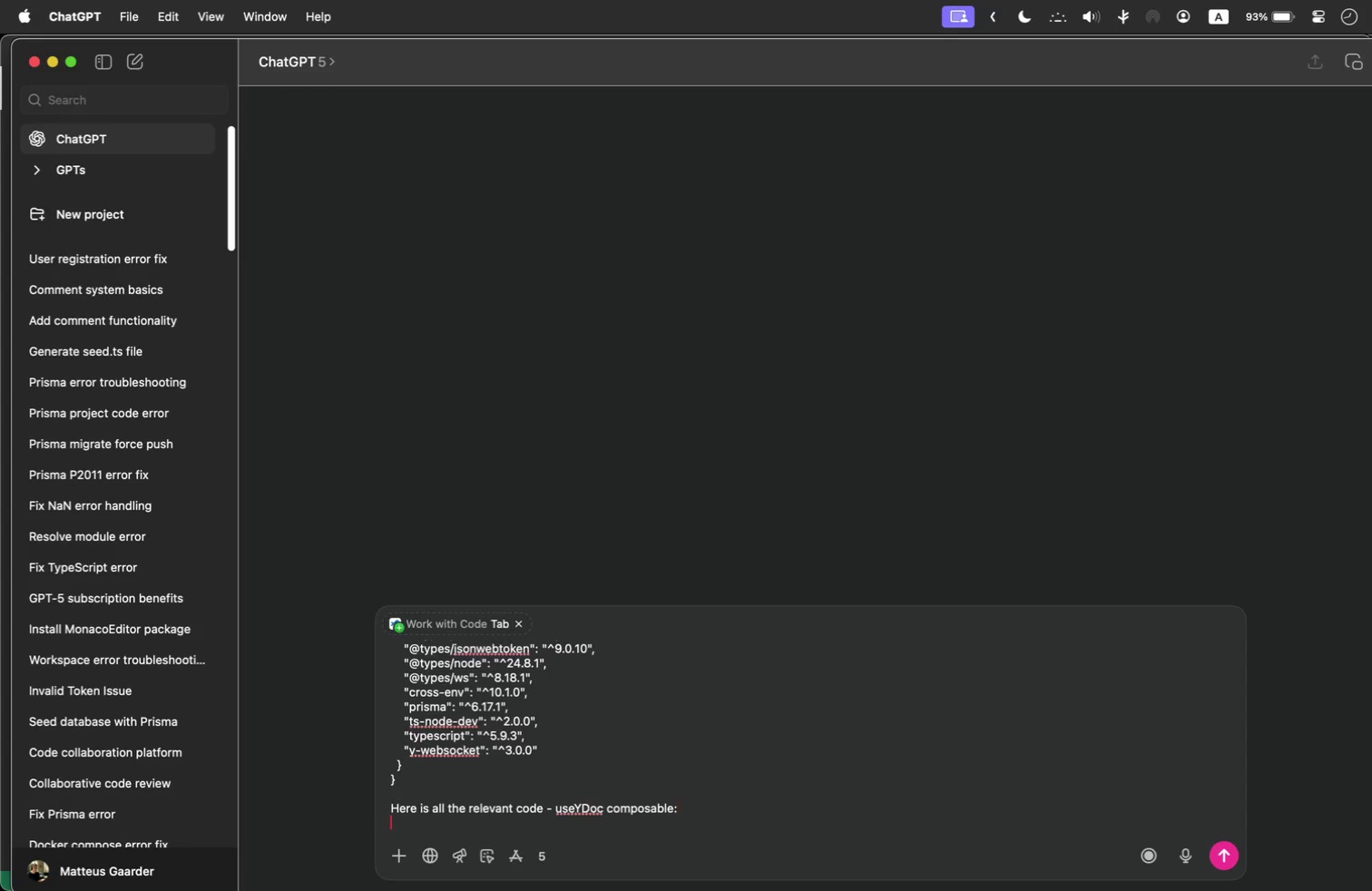 
key(Shift+Enter)
 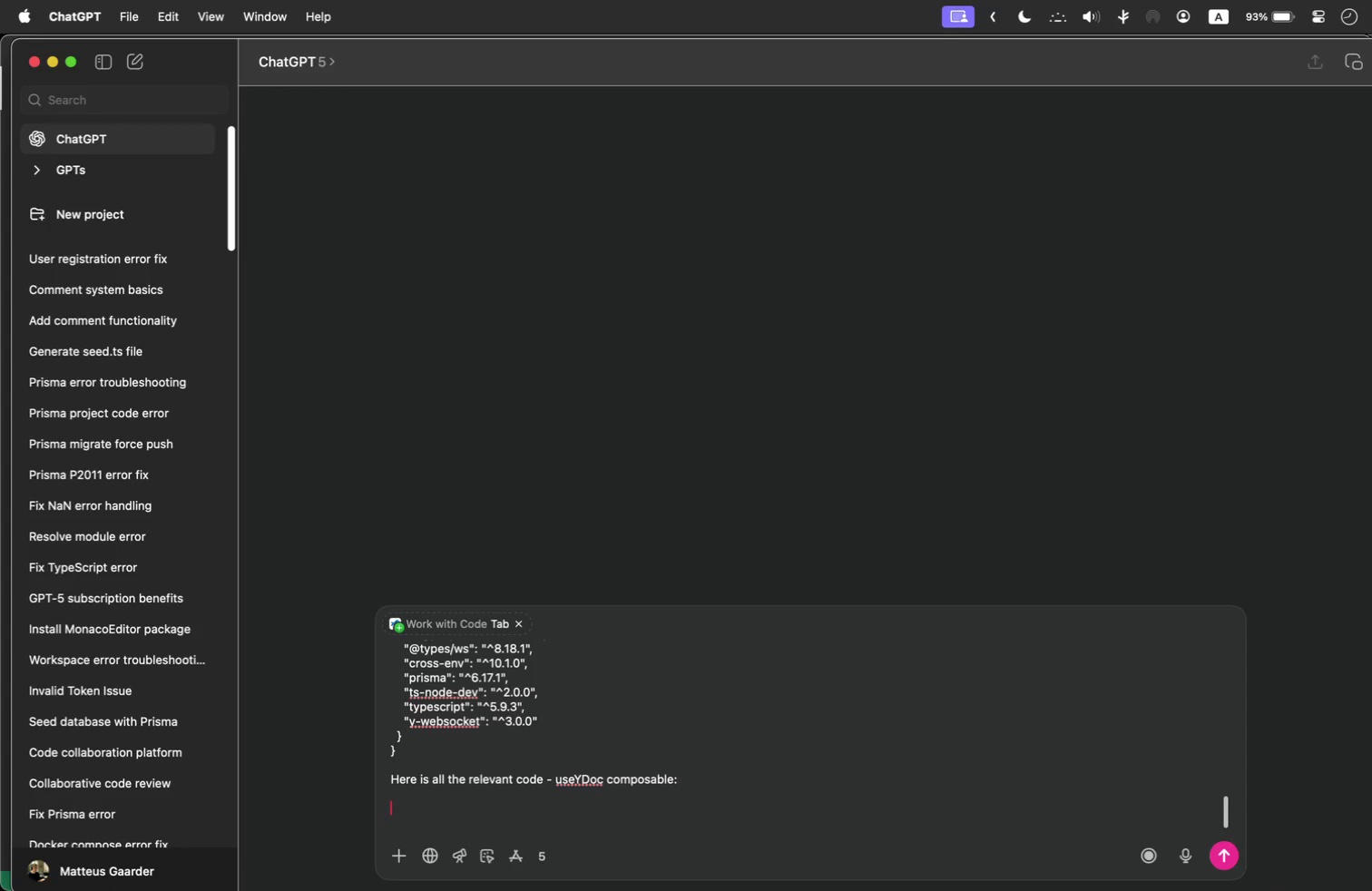 
key(Shift+Enter)
 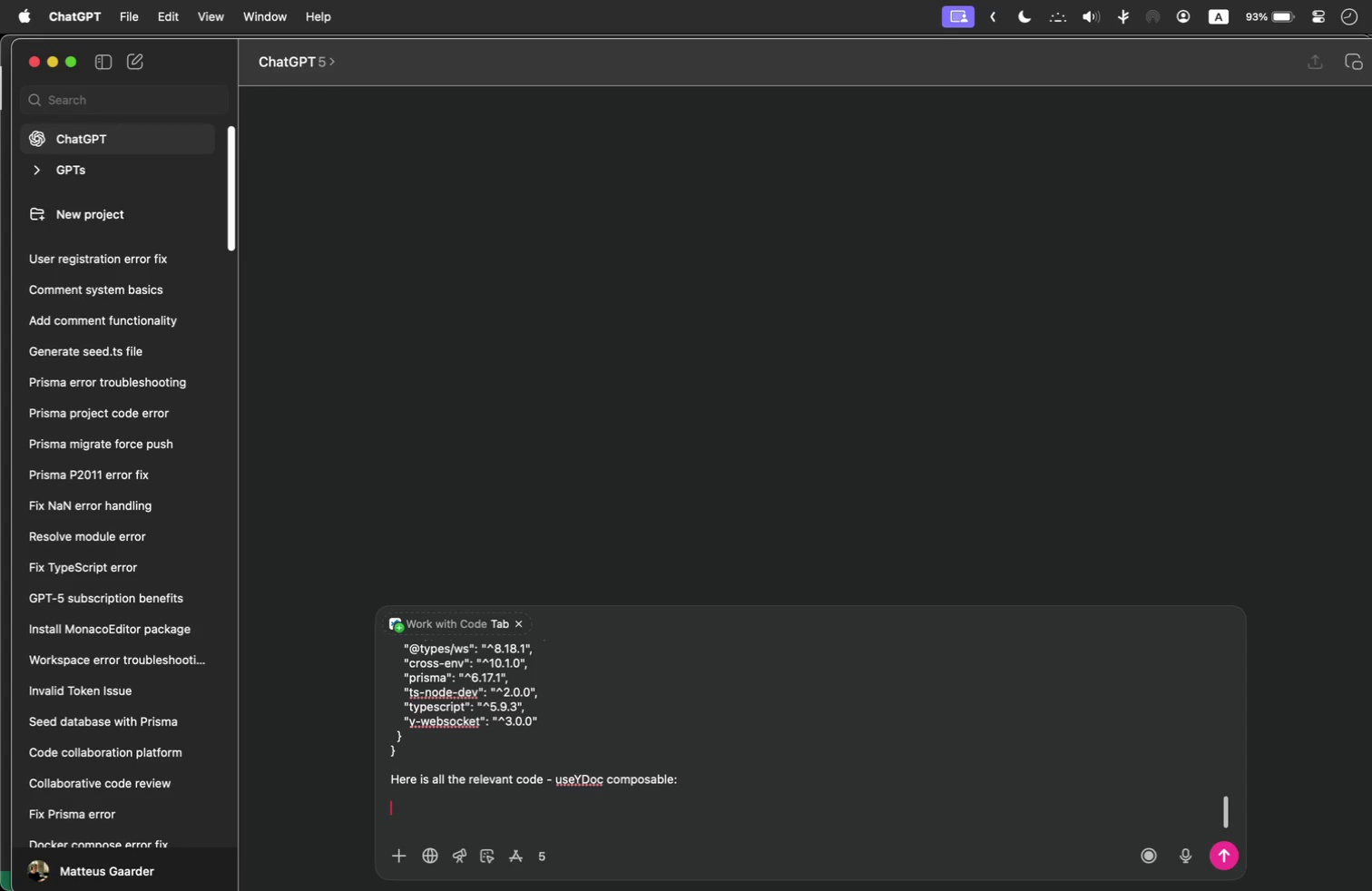 
key(Meta+V)
 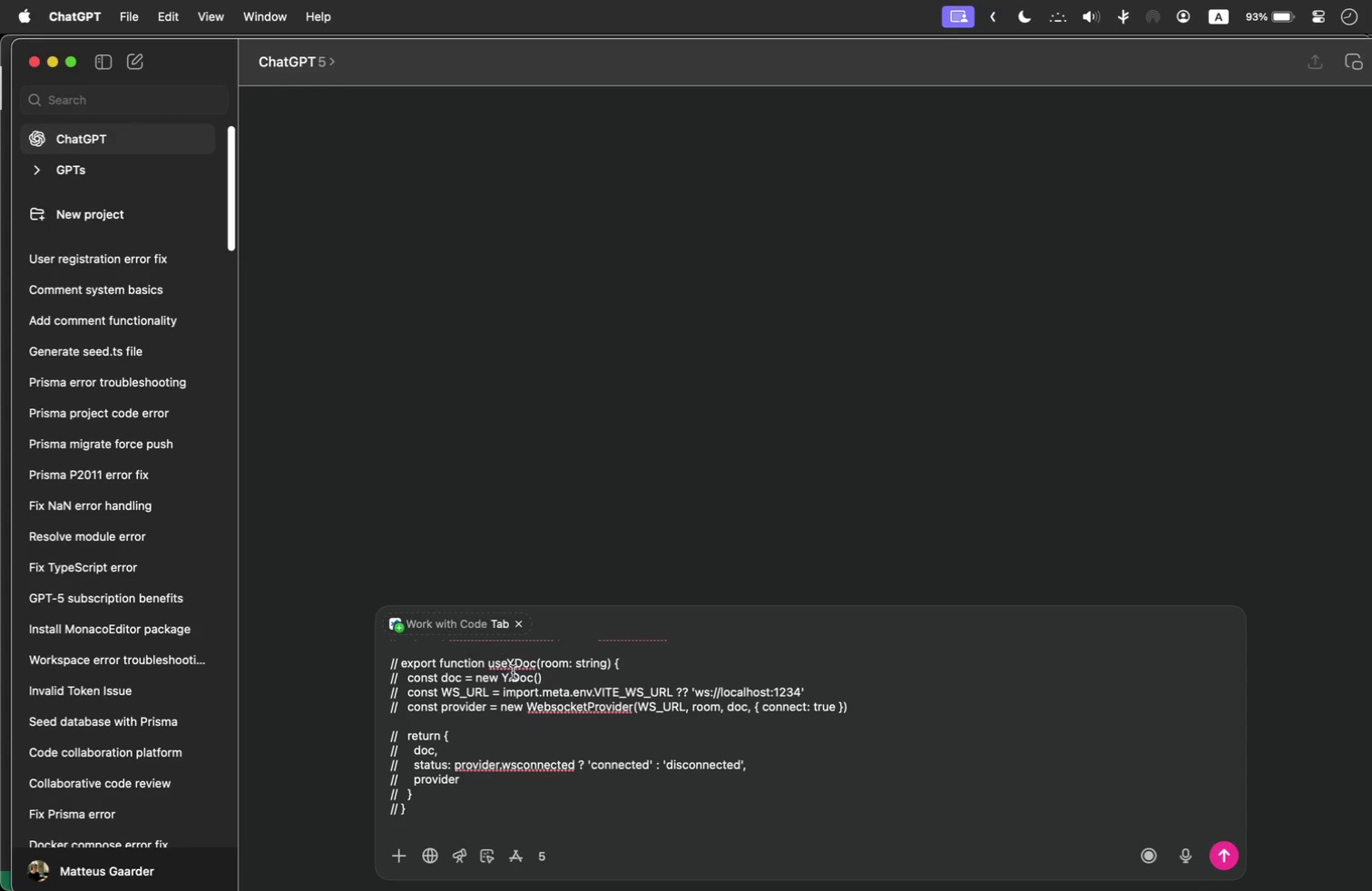 
scroll: coordinate [464, 675], scroll_direction: up, amount: 1.0
 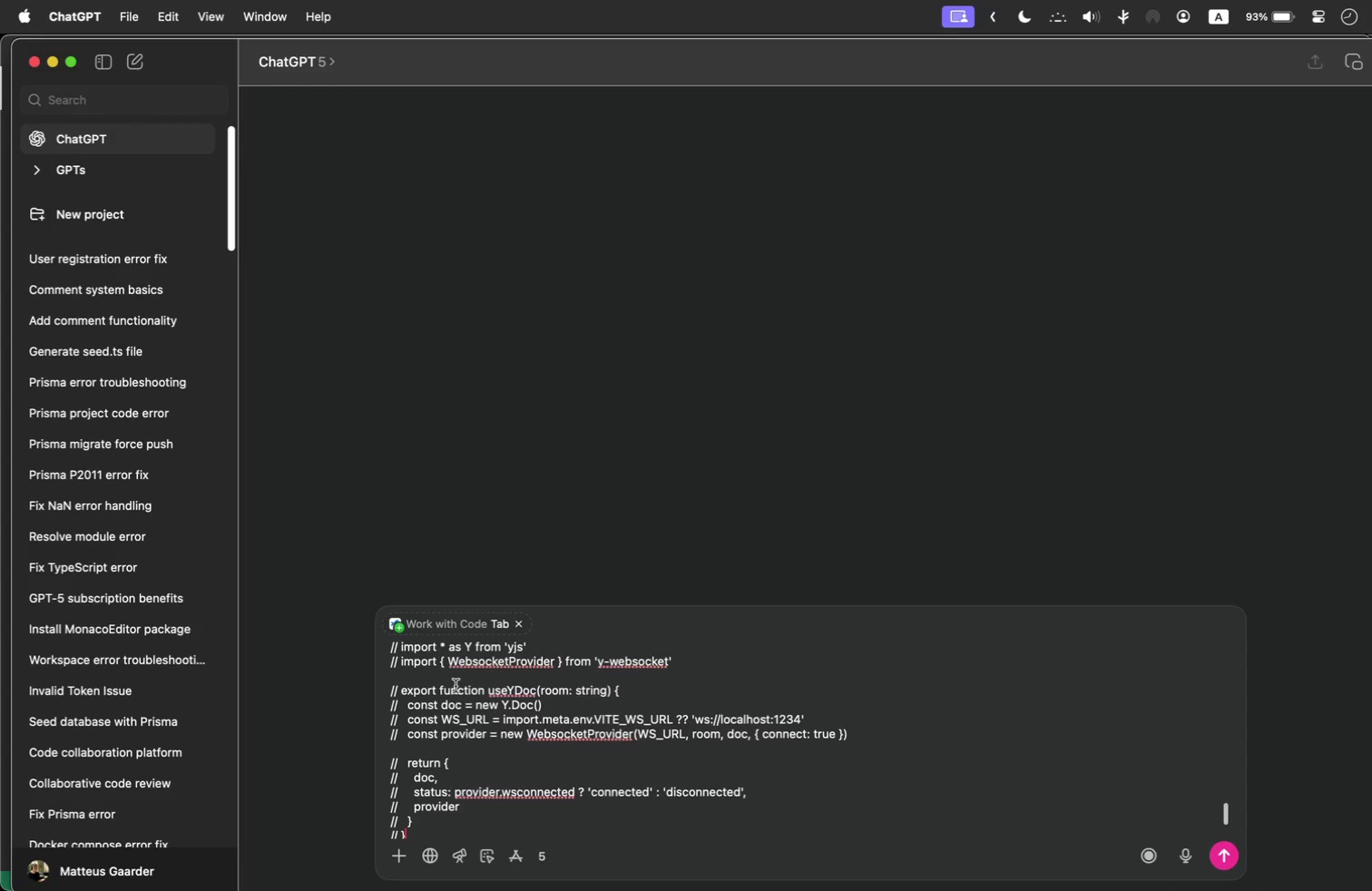 
hold_key(key=ShiftLeft, duration=0.41)
 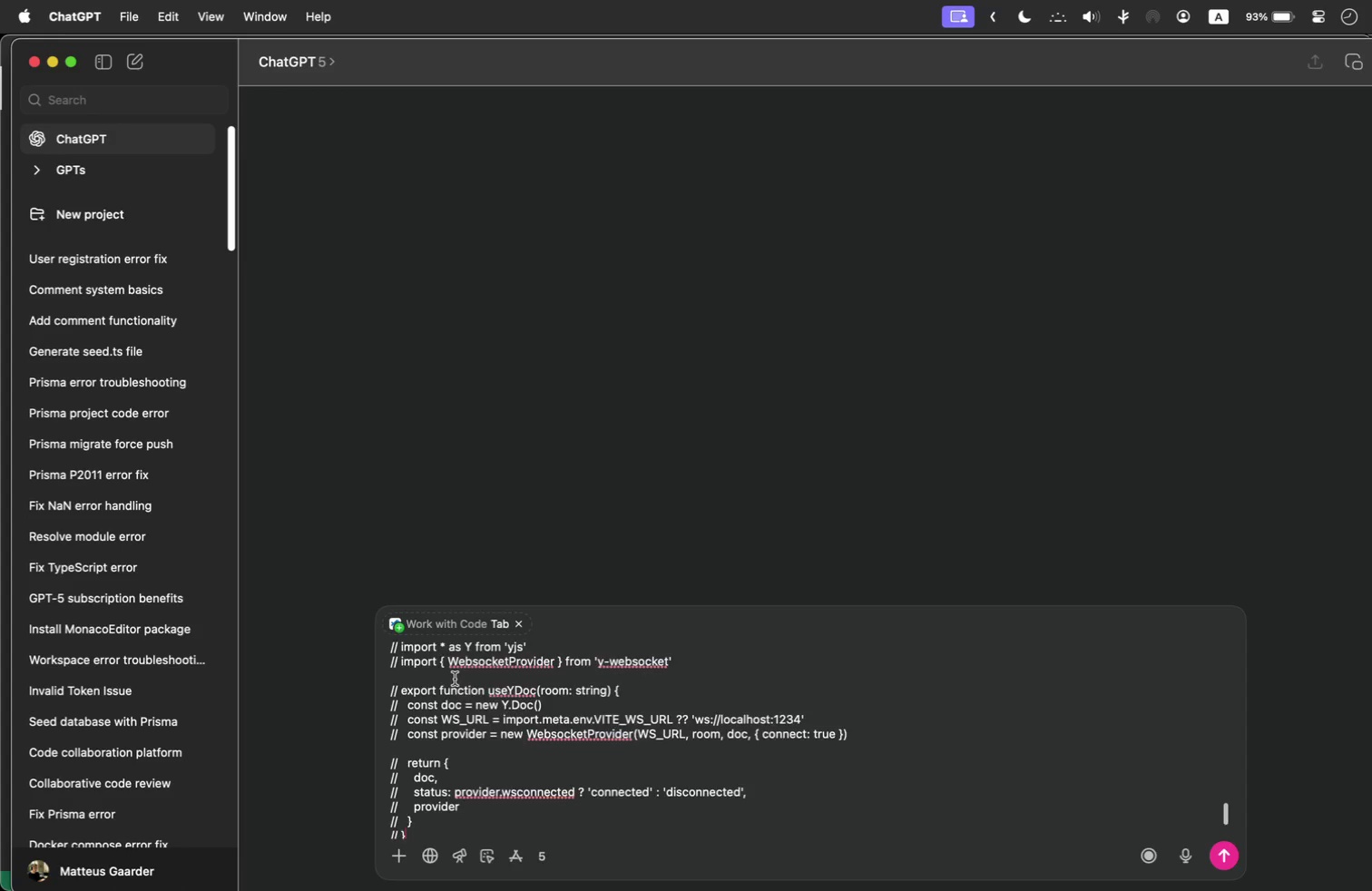 
scroll: coordinate [455, 679], scroll_direction: up, amount: 4.0
 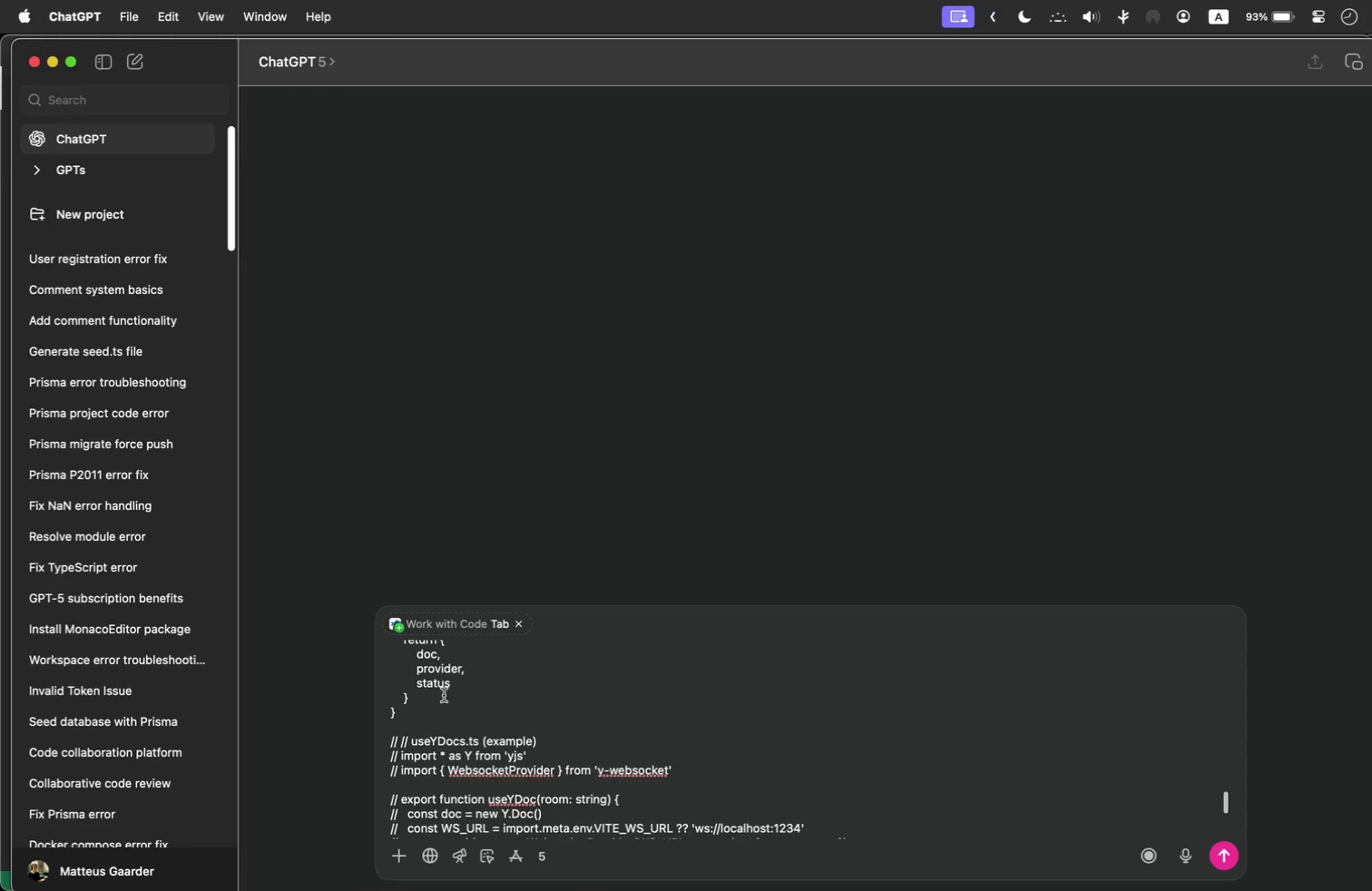 
hold_key(key=ShiftLeft, duration=0.81)
left_click([417, 730])
 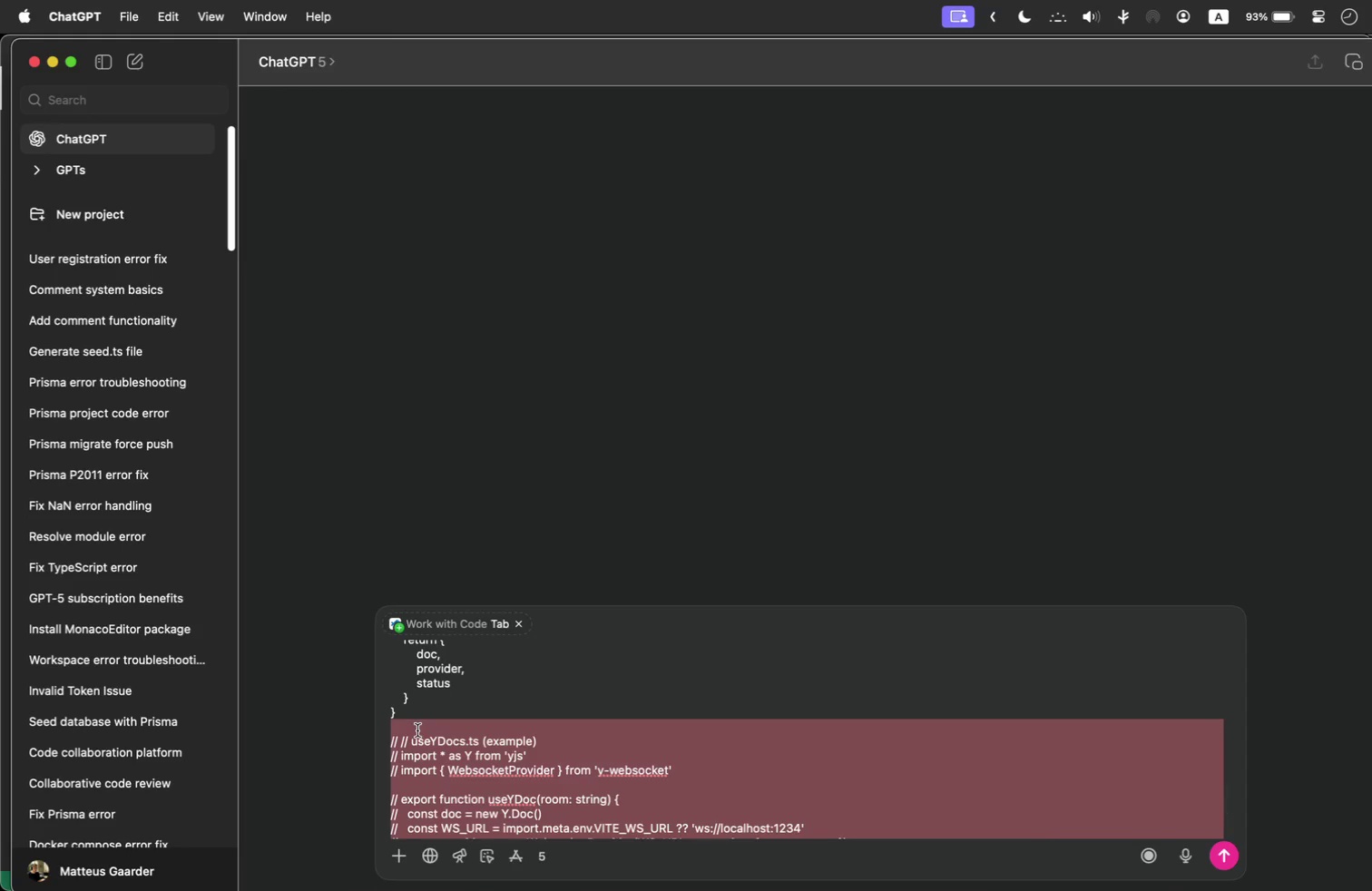 
key(Backspace)
 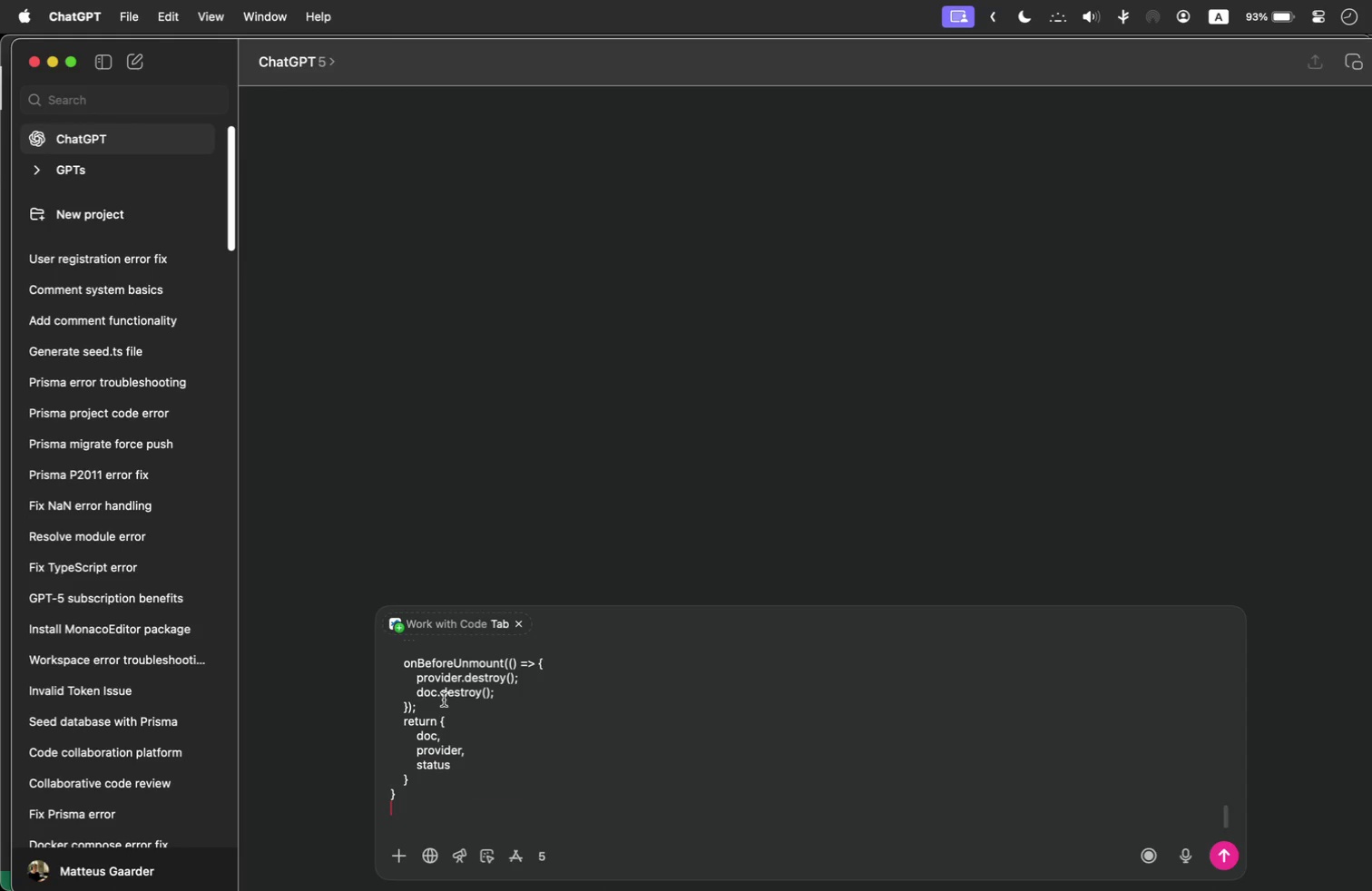 
scroll: coordinate [464, 703], scroll_direction: up, amount: 13.0
 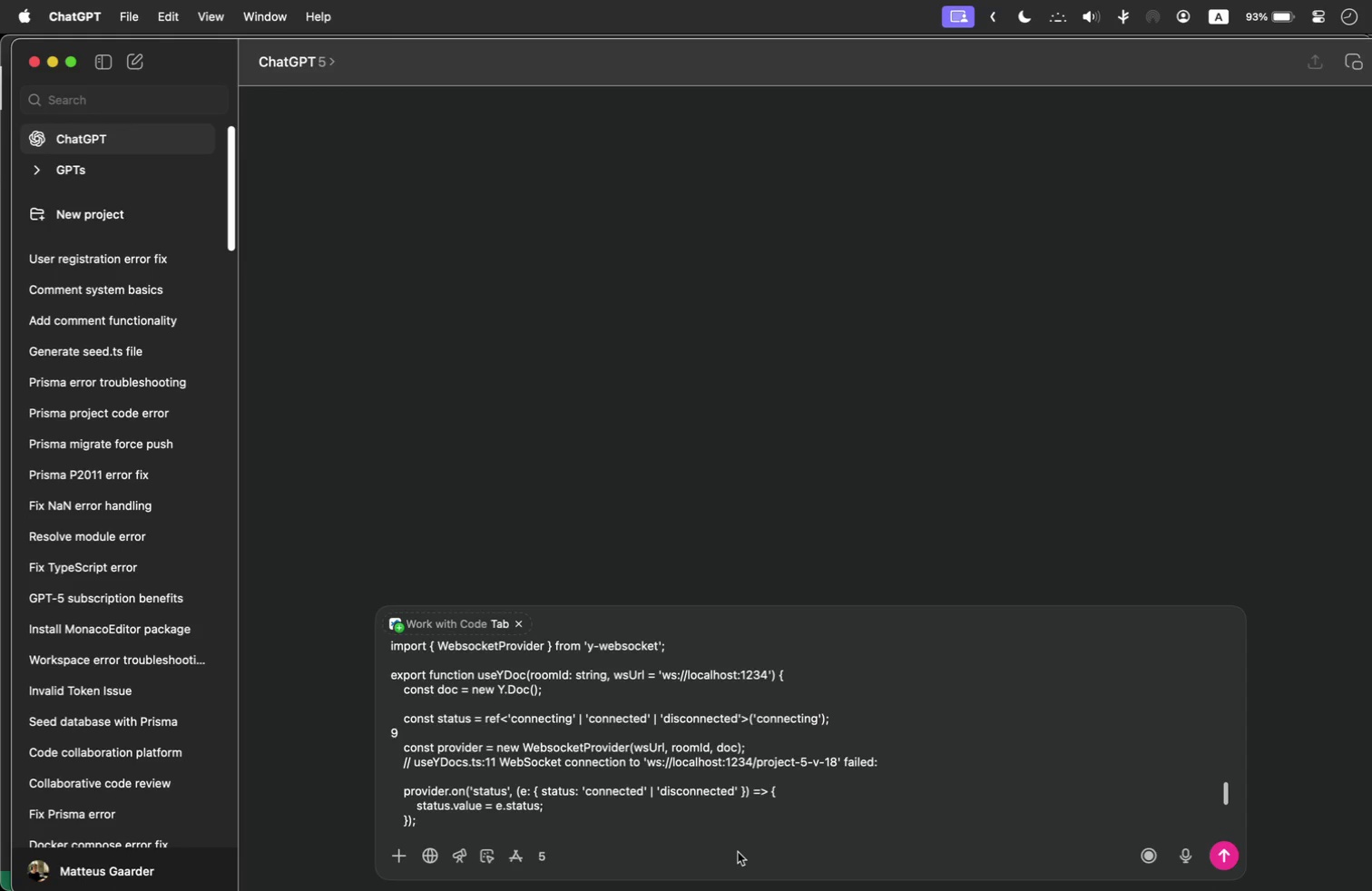 
key(Meta+Tab)
 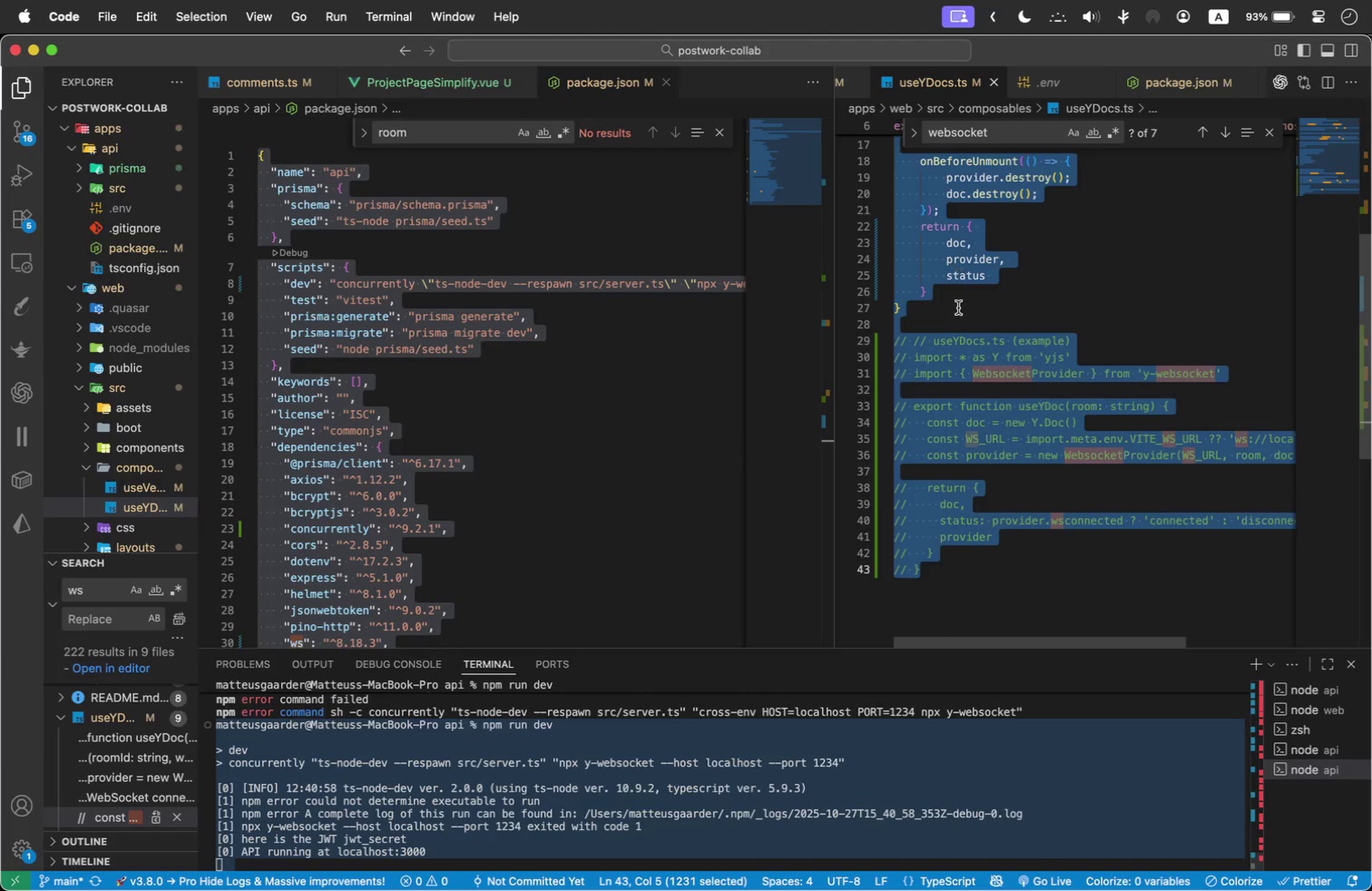 
left_click([992, 316])
 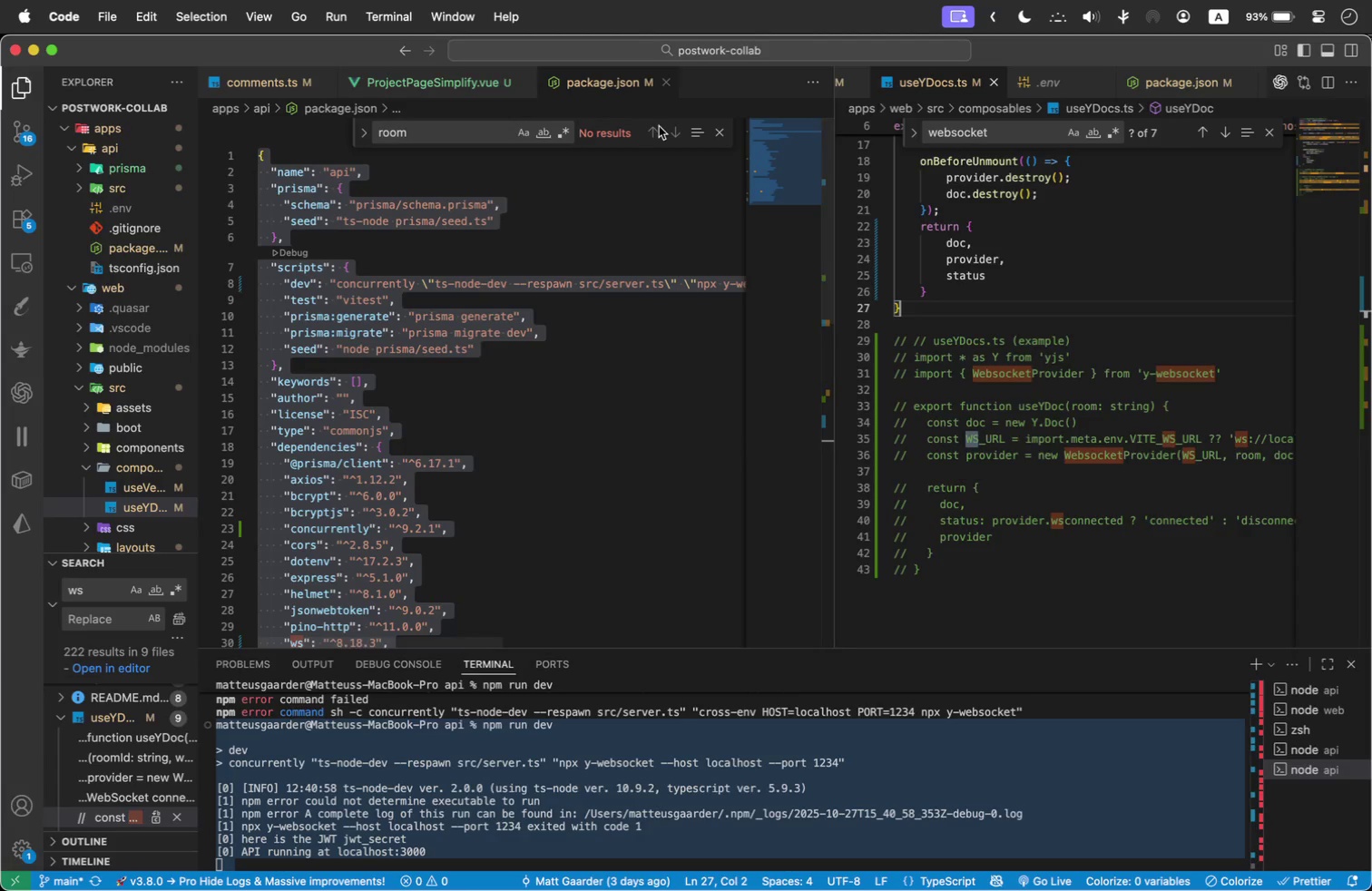 
scroll: coordinate [308, 280], scroll_direction: up, amount: 28.0
 